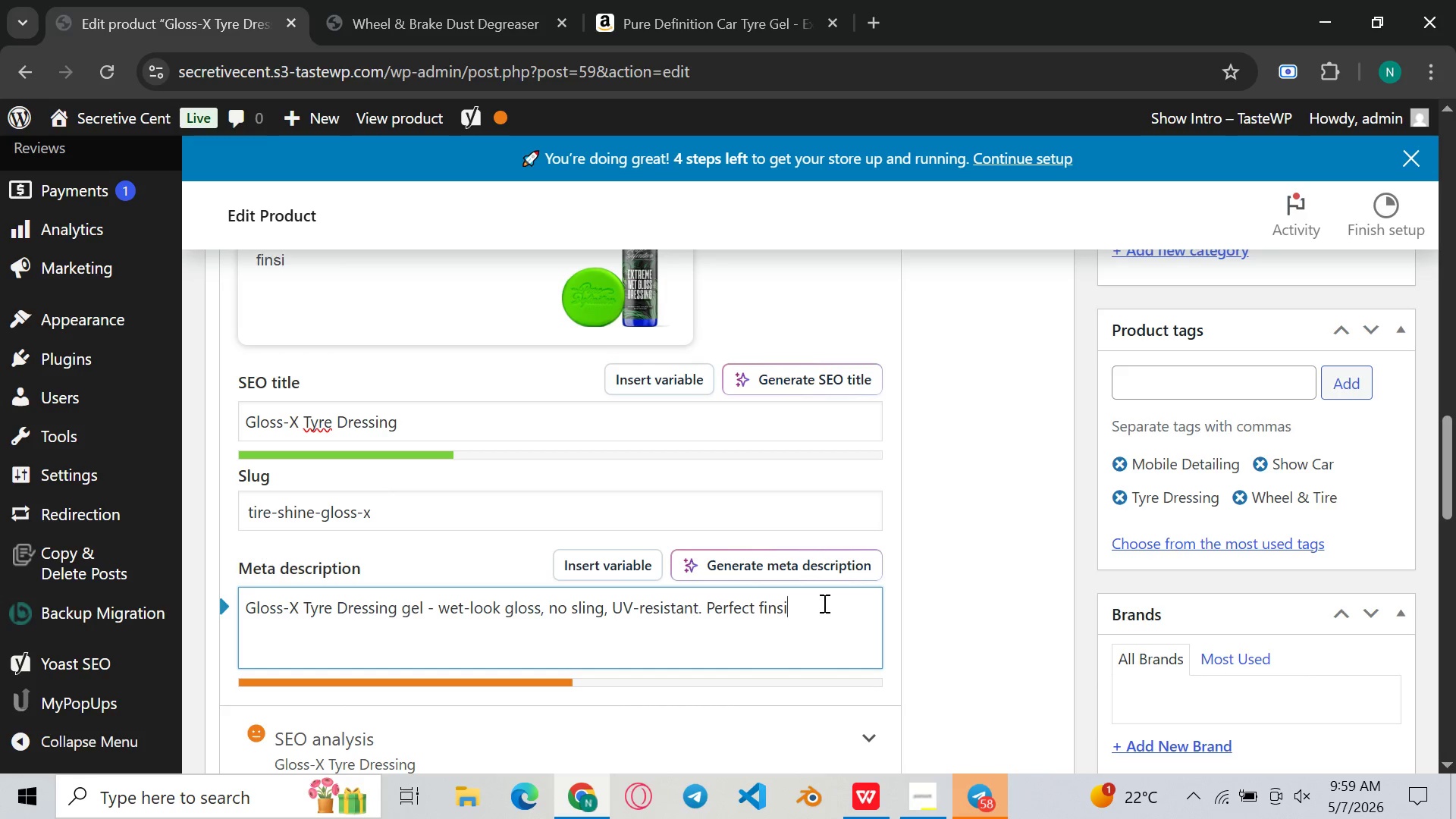 
left_click([823, 603])
 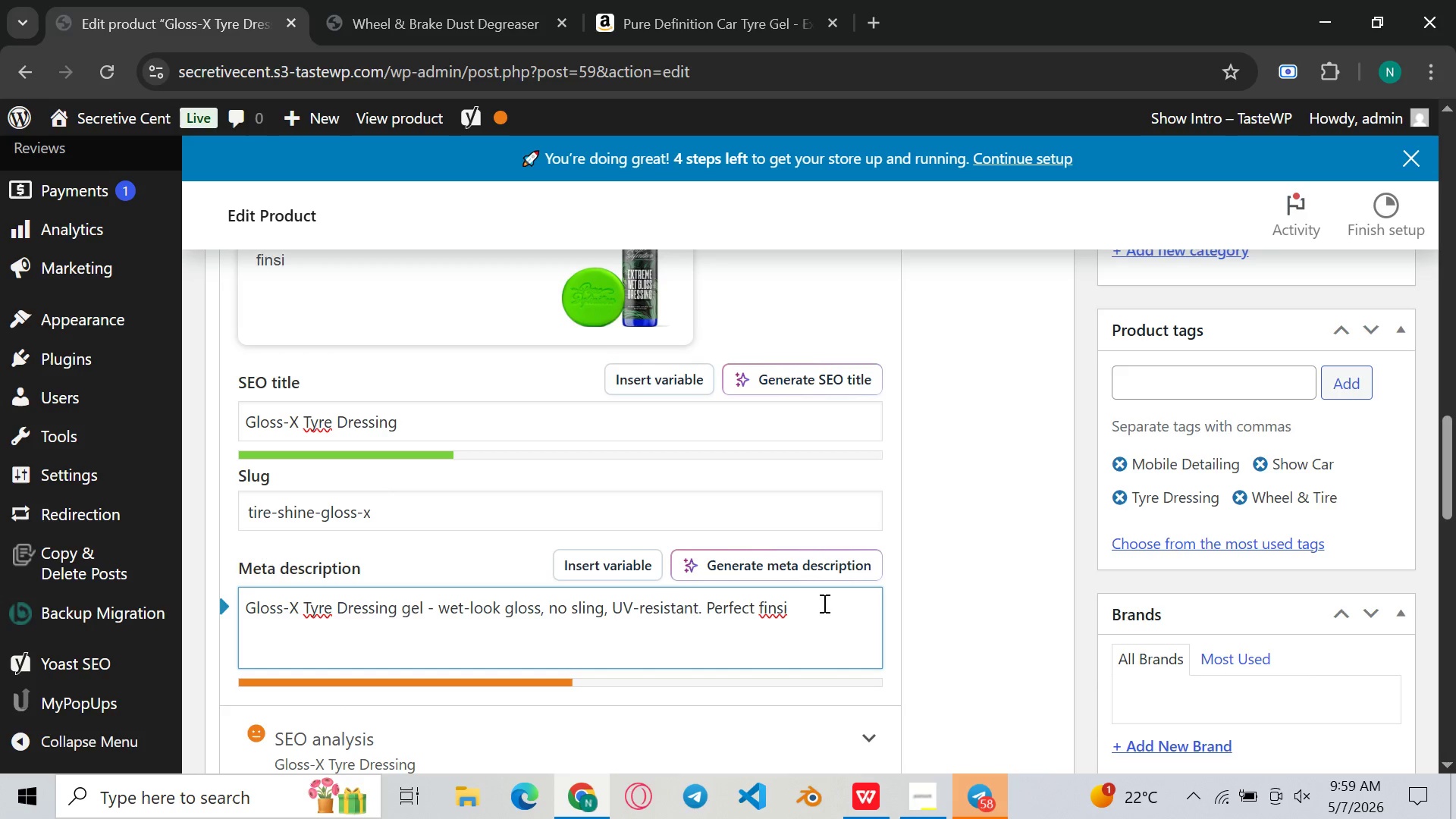 
key(Backspace)
key(Backspace)
type(ishing product for mobile detailers.$21. )
 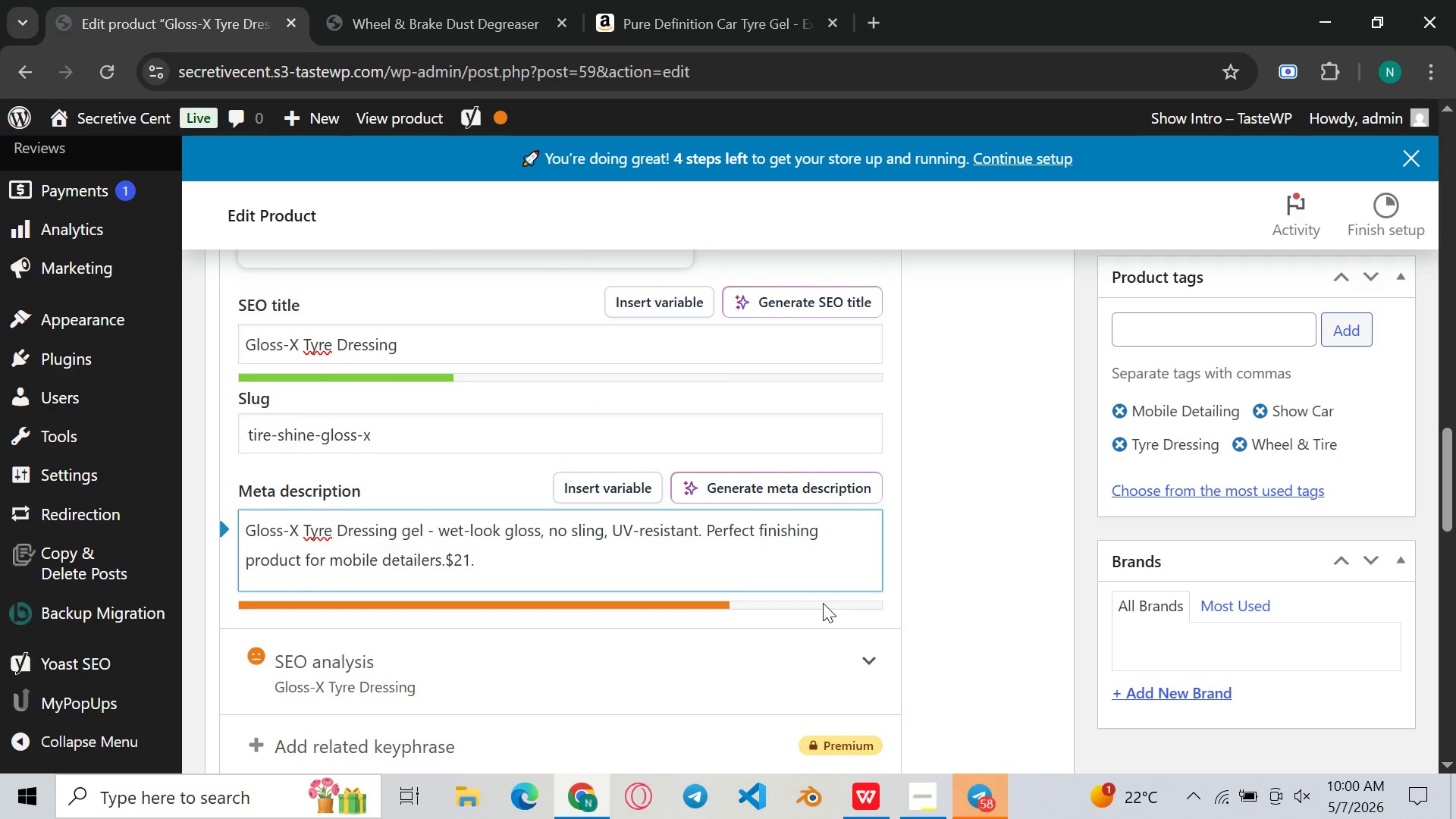 
 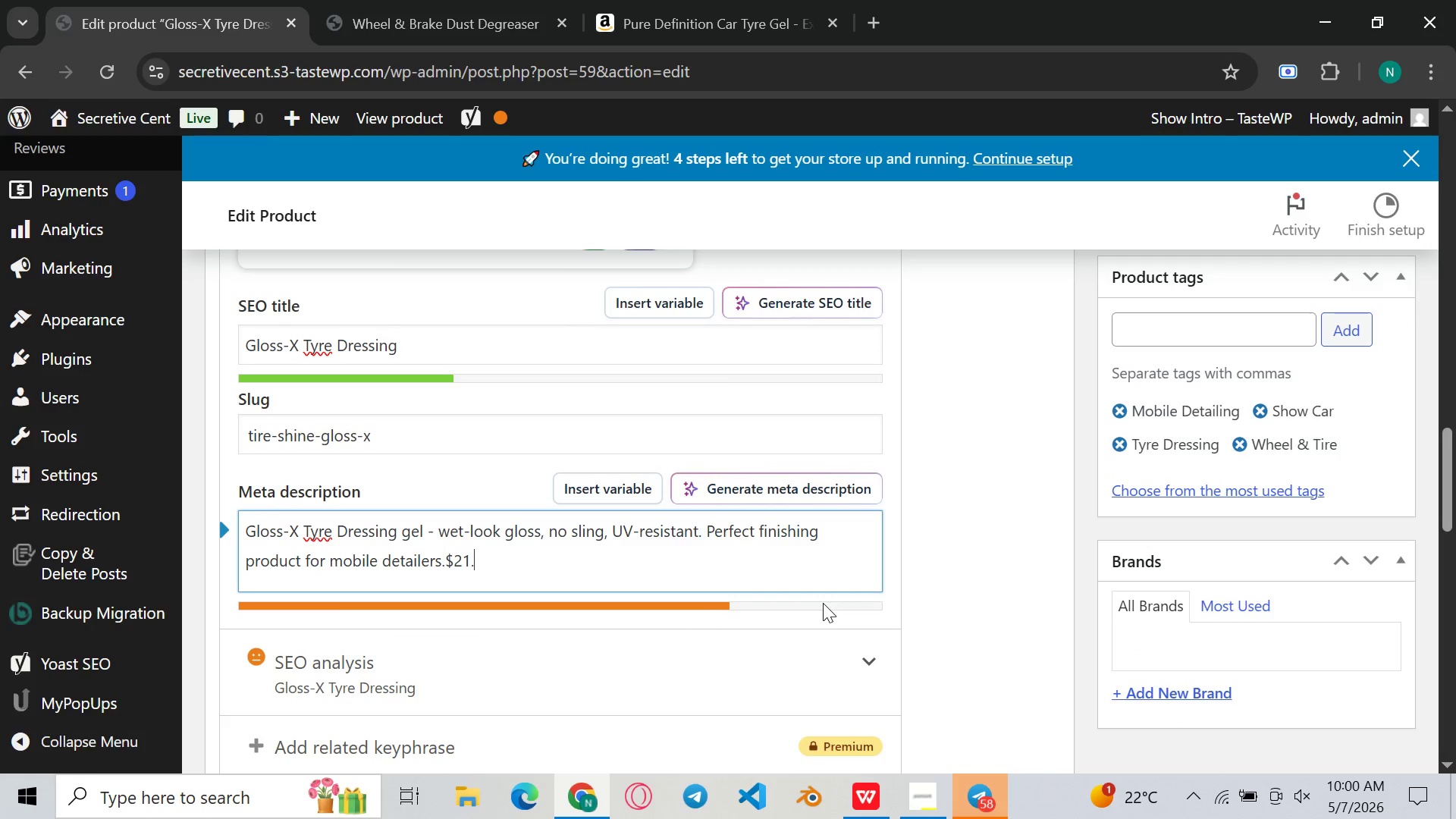 
key(Control+ControlLeft)
 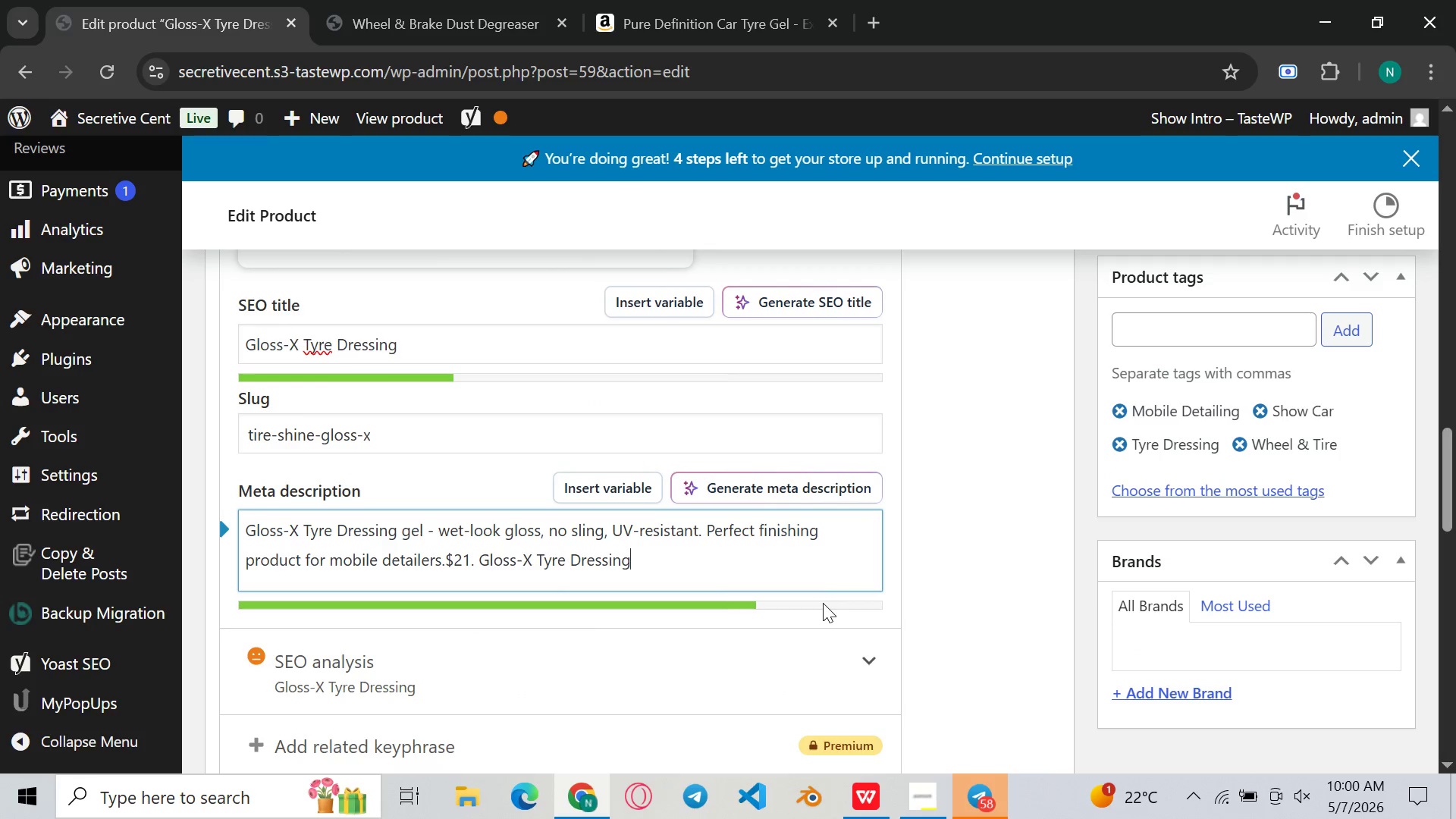 
key(Control+V)
 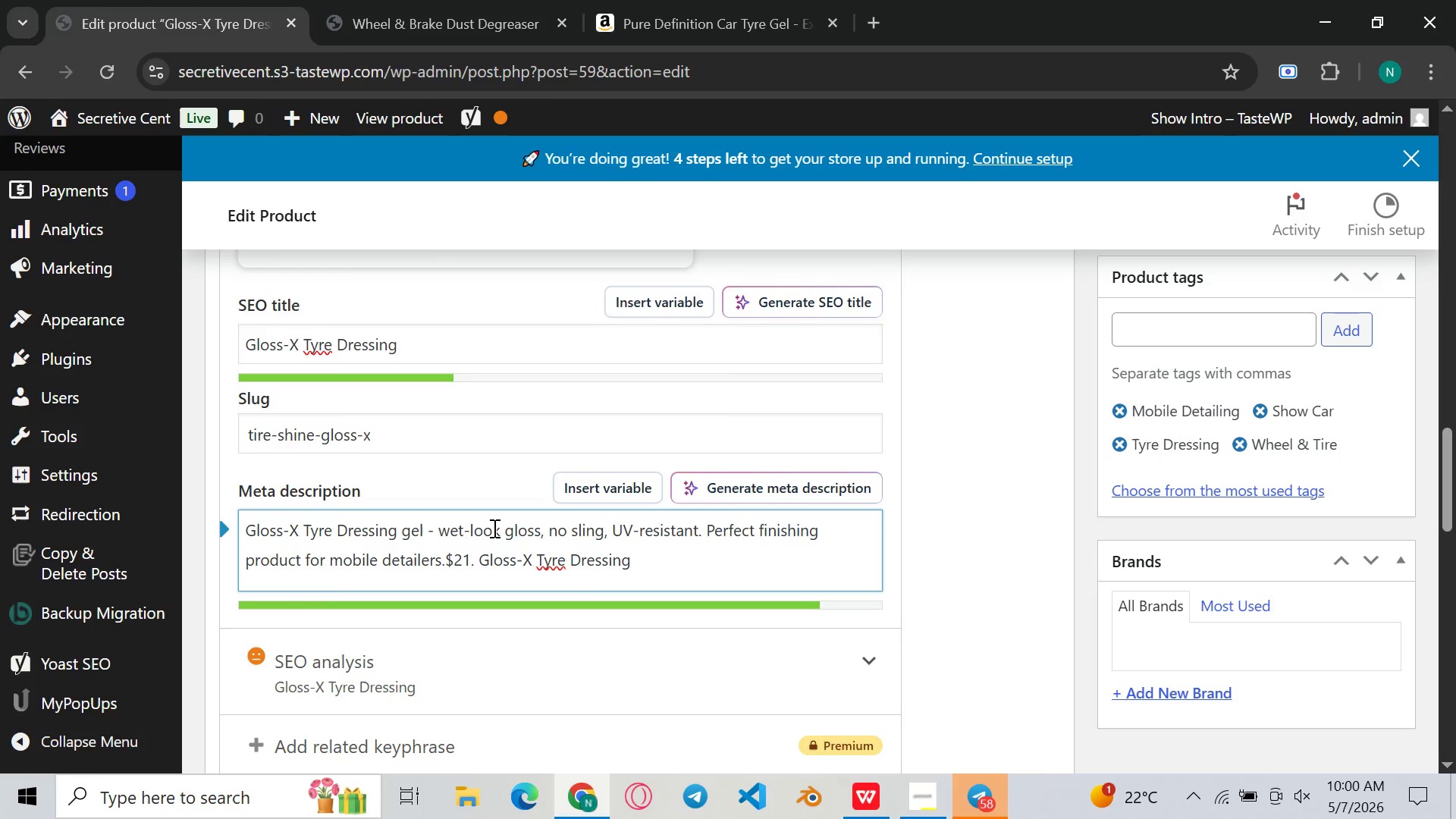 
wait(6.77)
 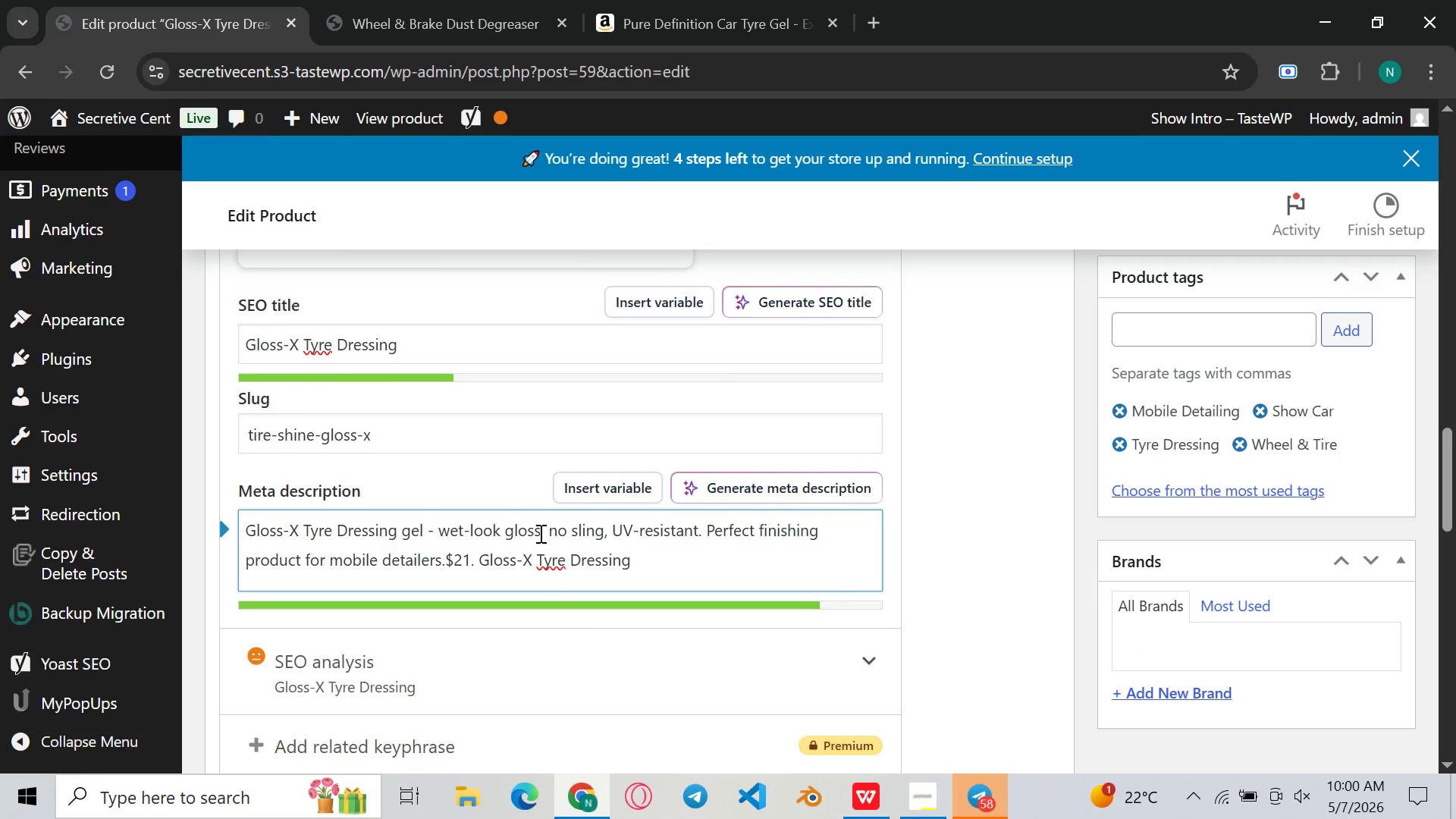 
key(Period)
 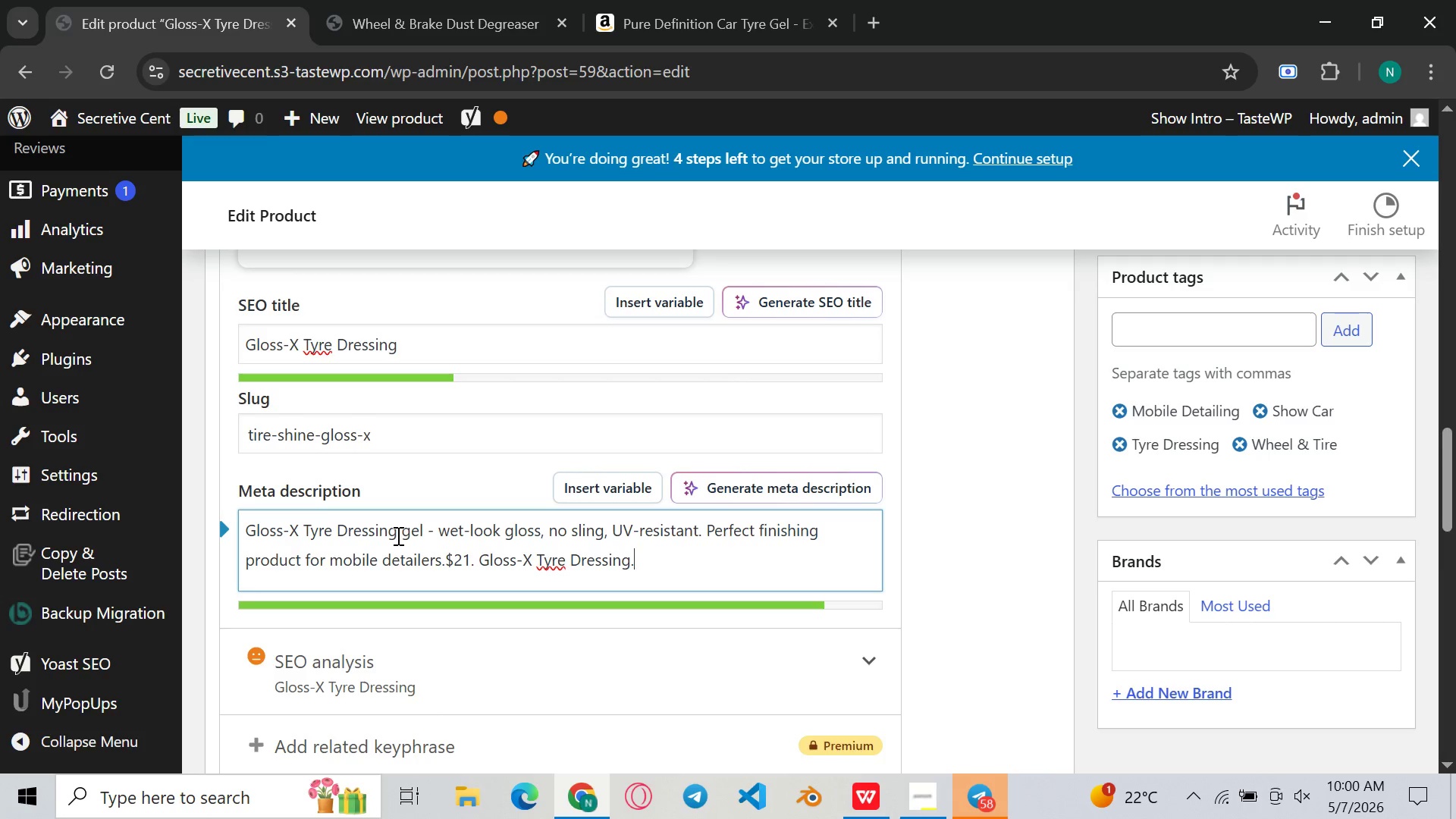 
wait(6.94)
 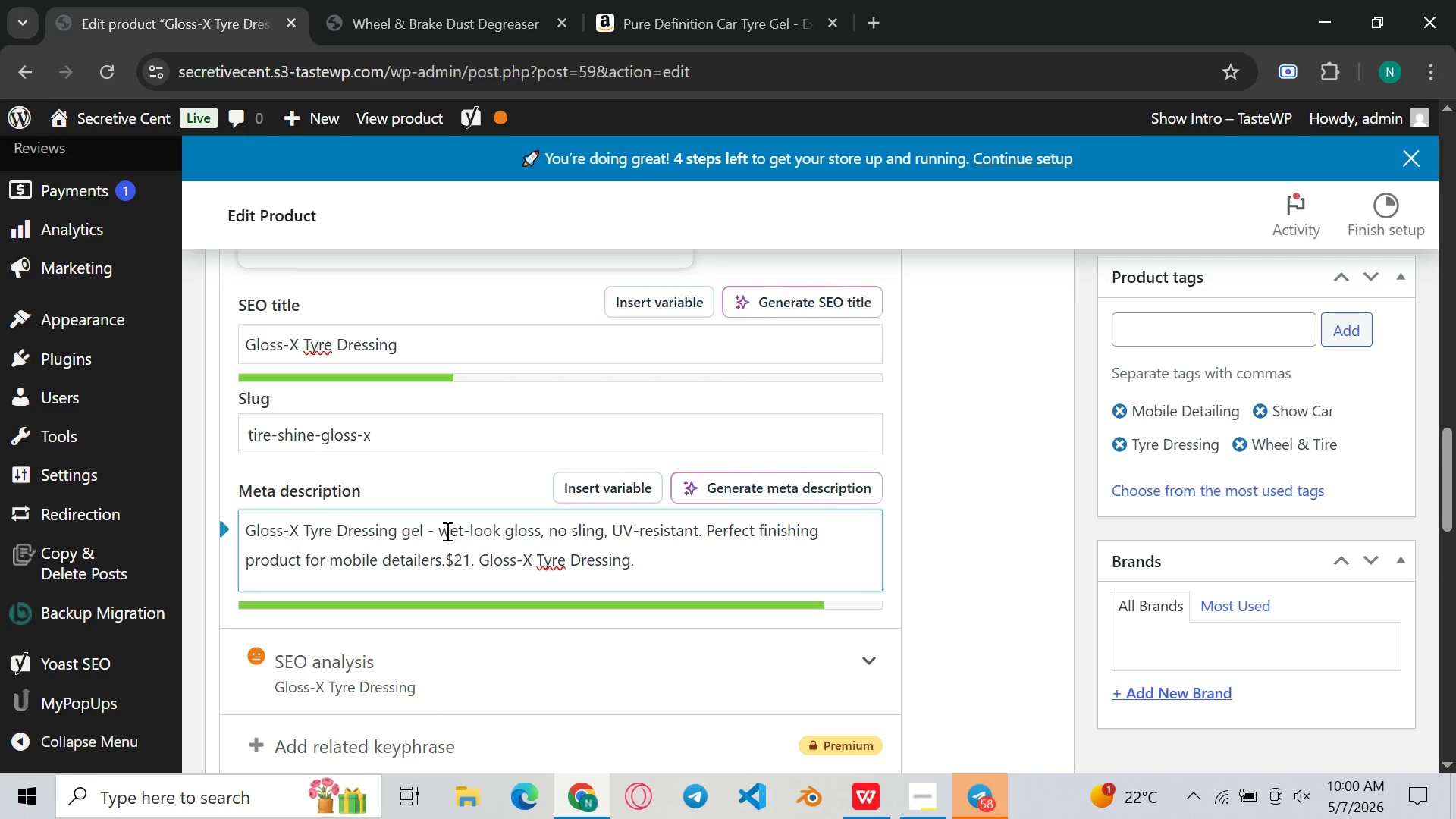 
left_click([305, 527])
 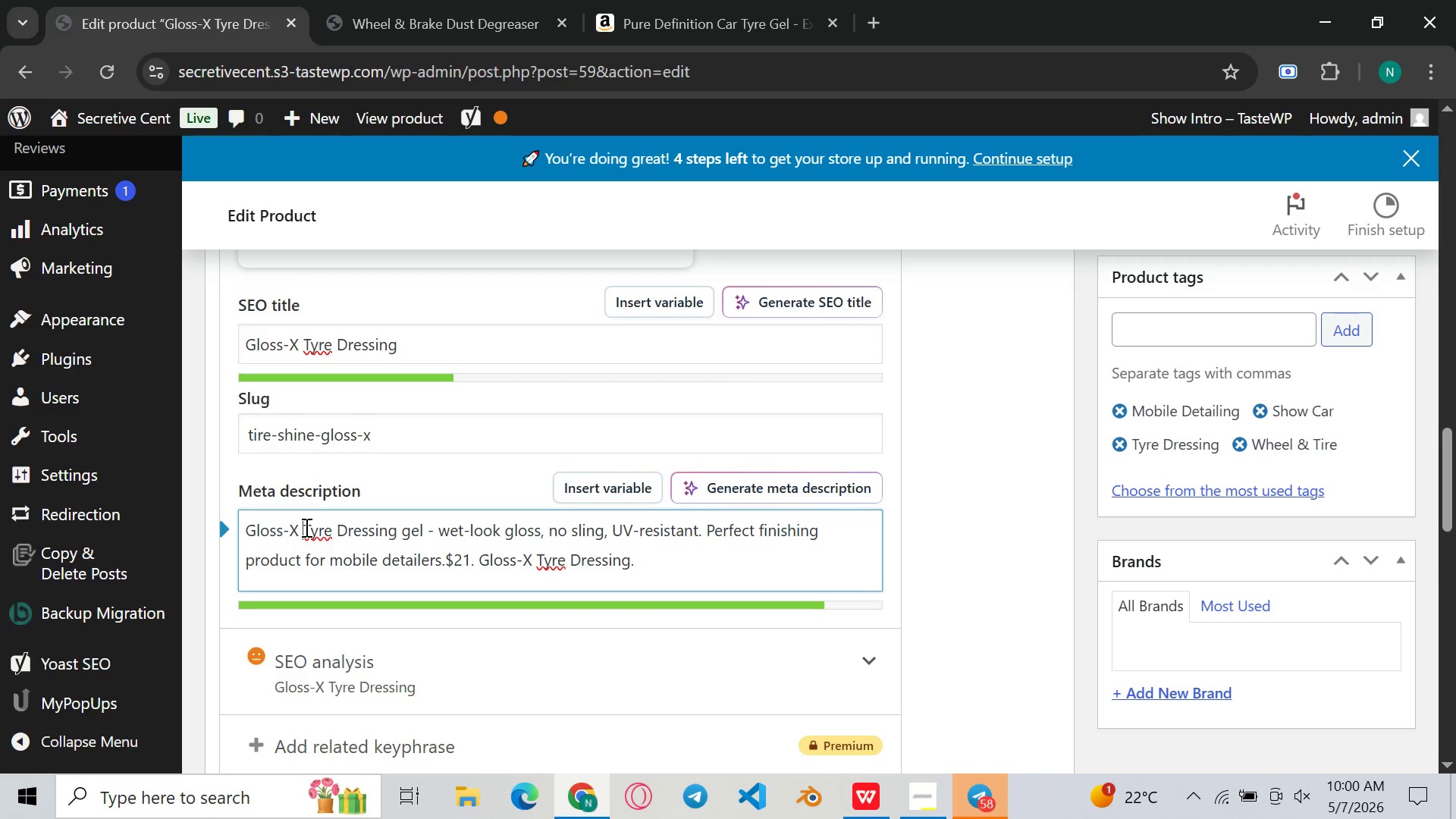 
type(high viscosity )
 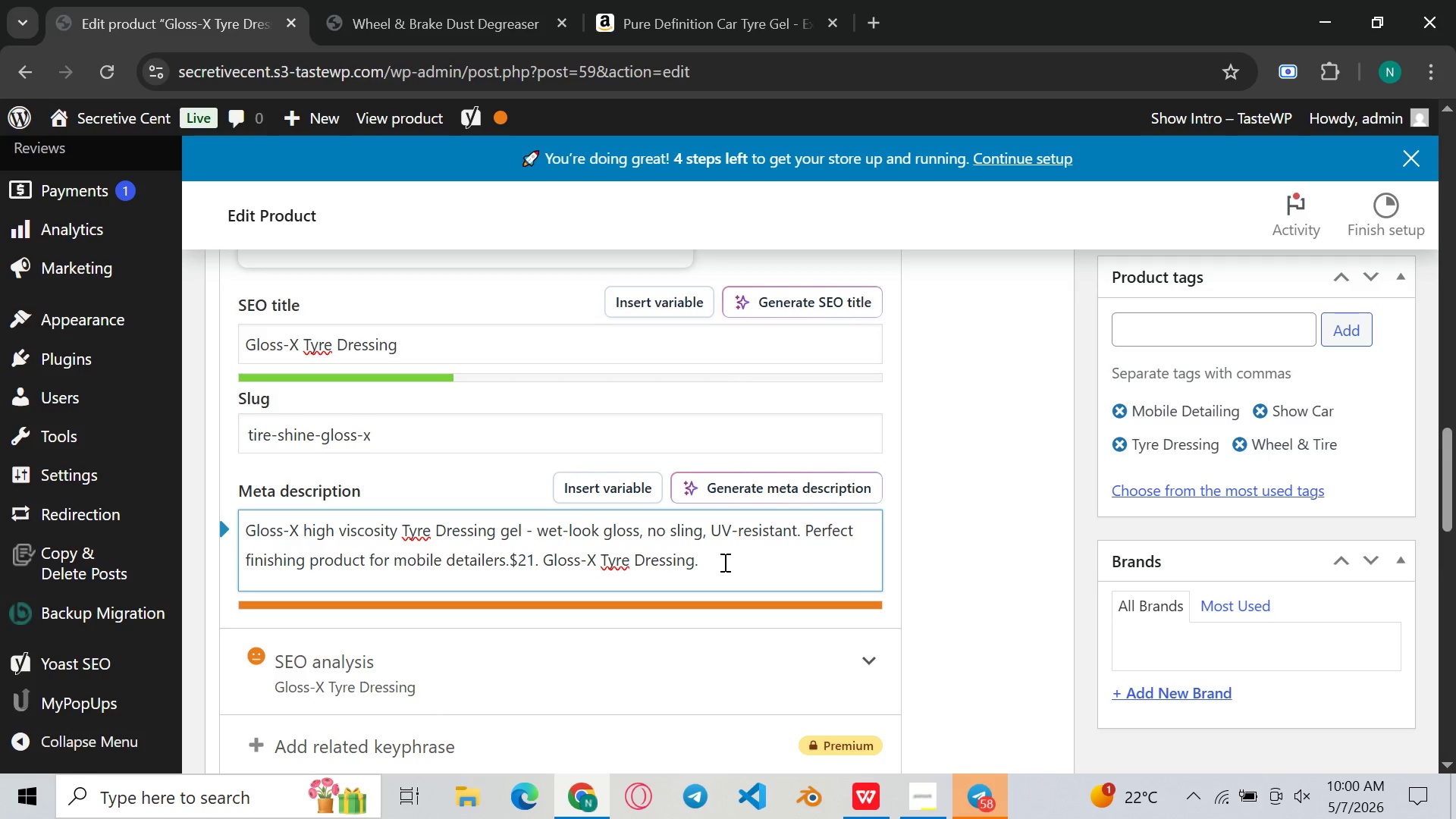 
wait(6.89)
 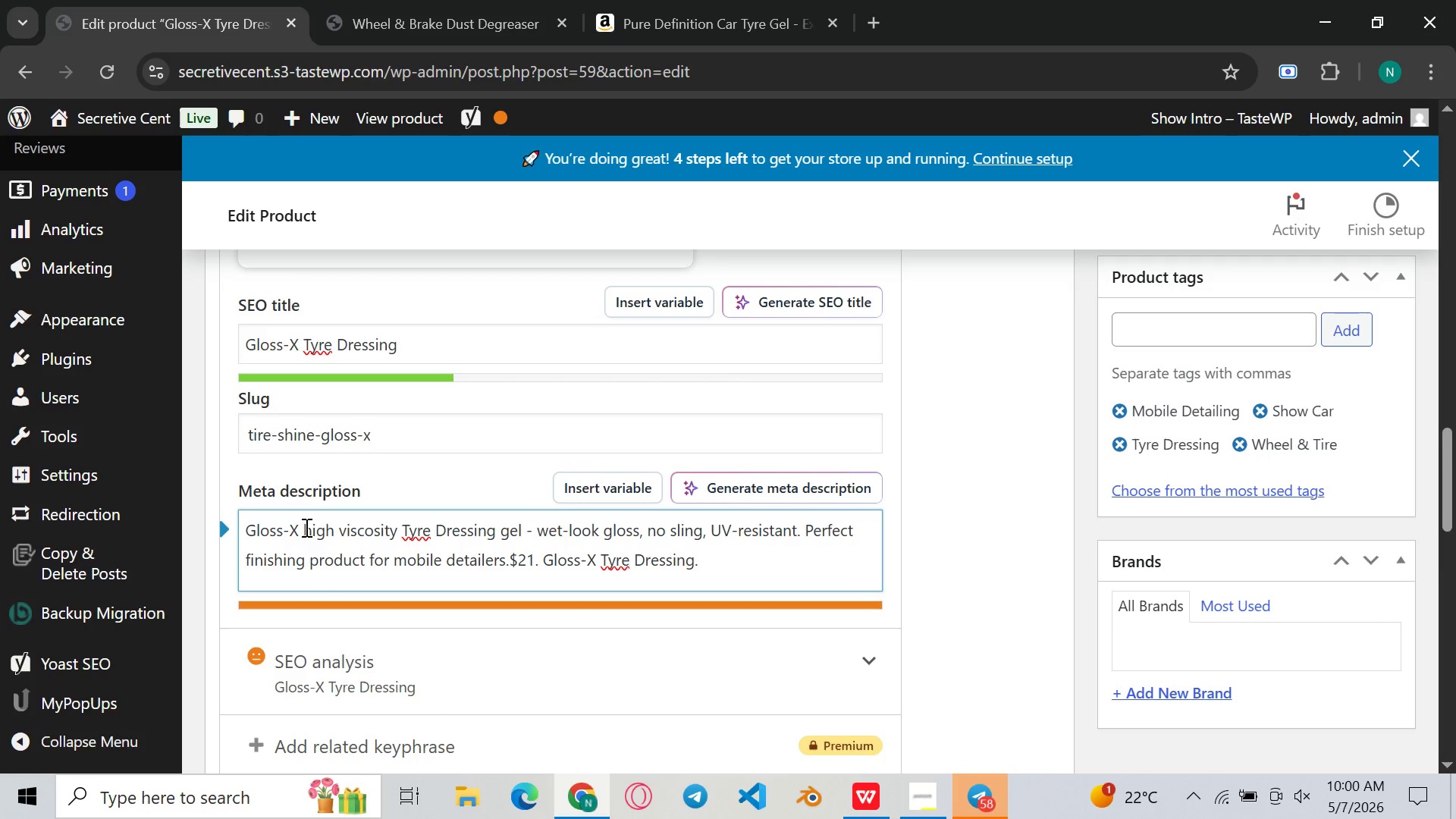 
key(Backspace)
 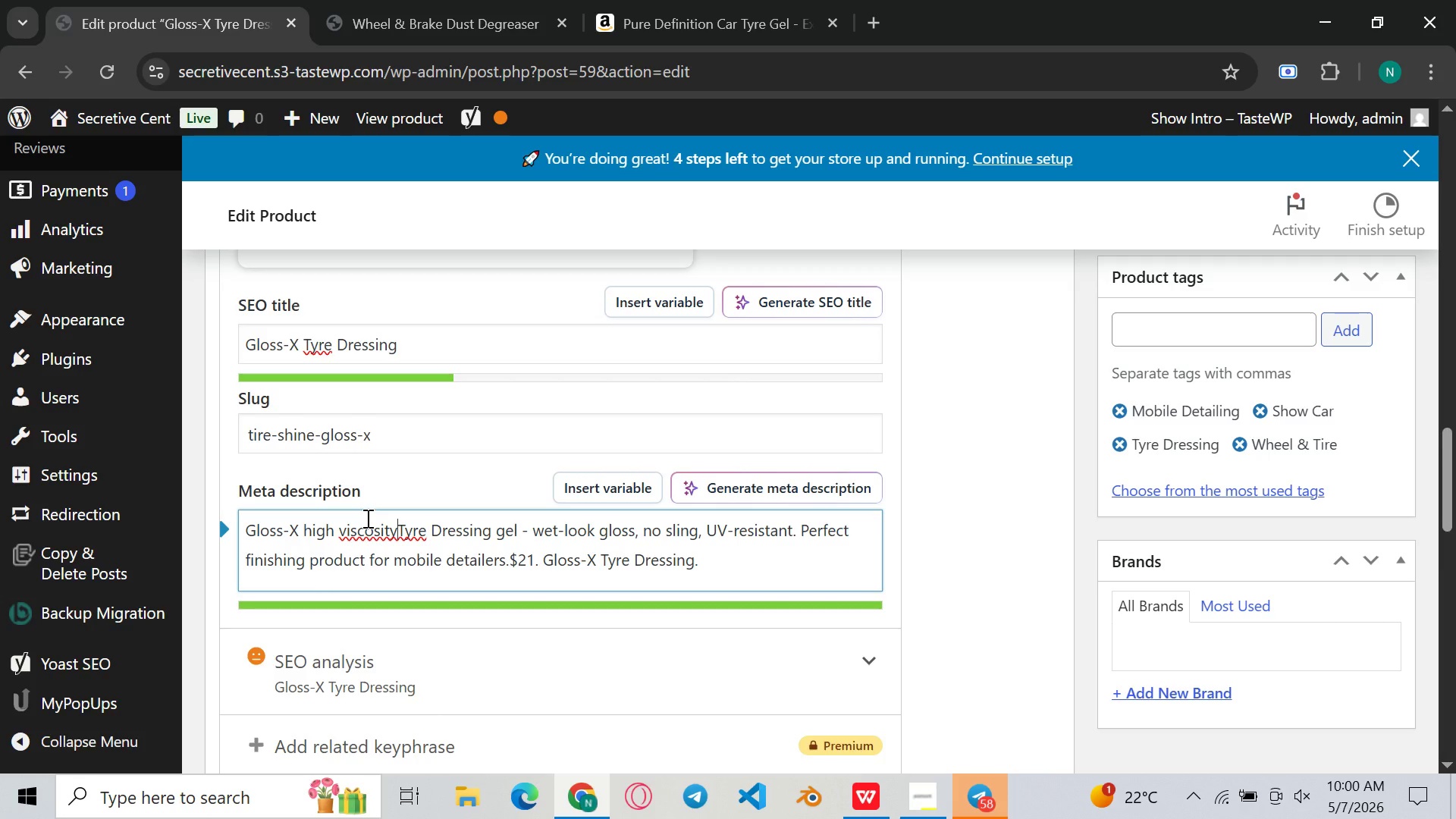 
wait(11.53)
 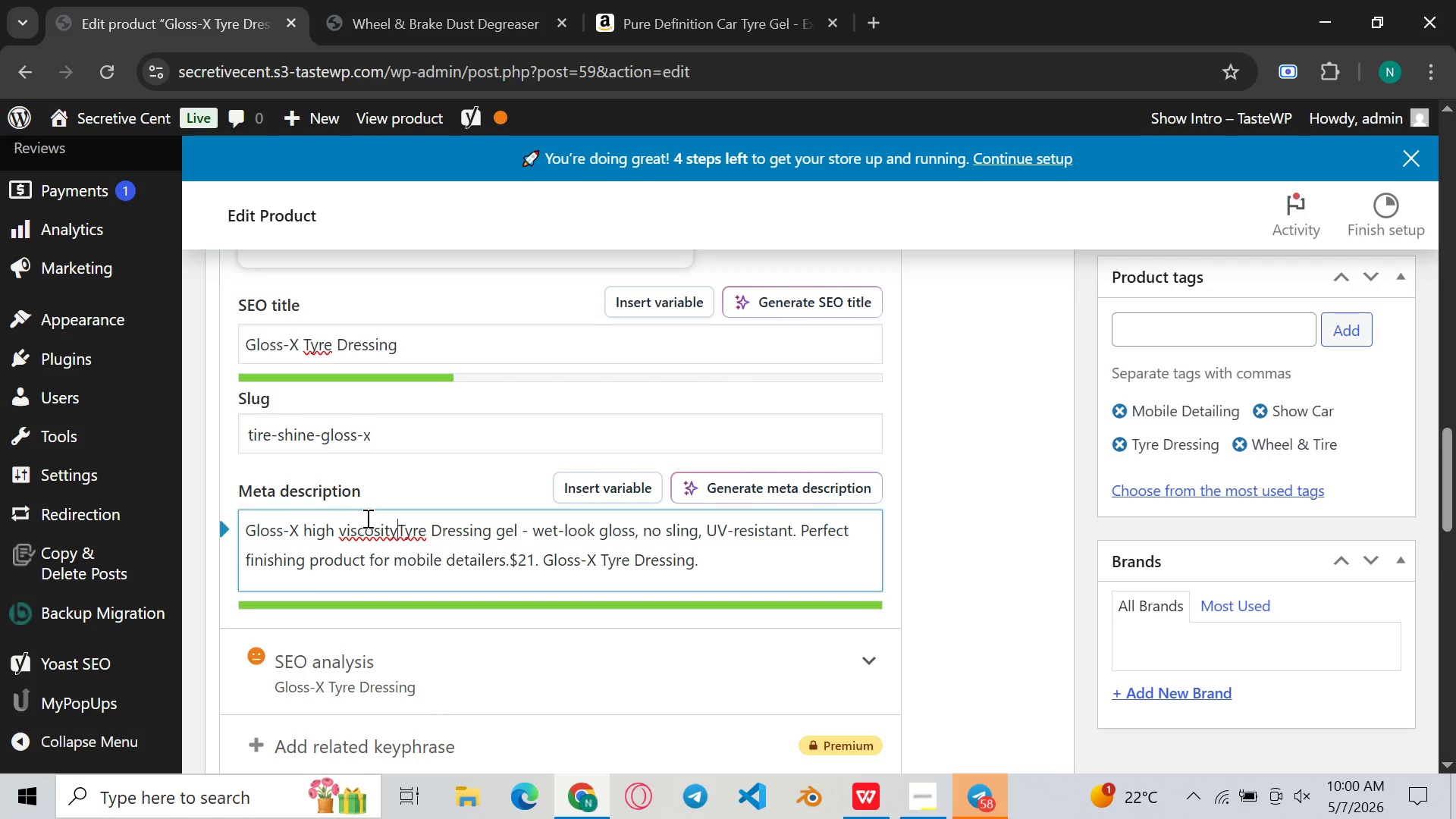 
key(Space)
 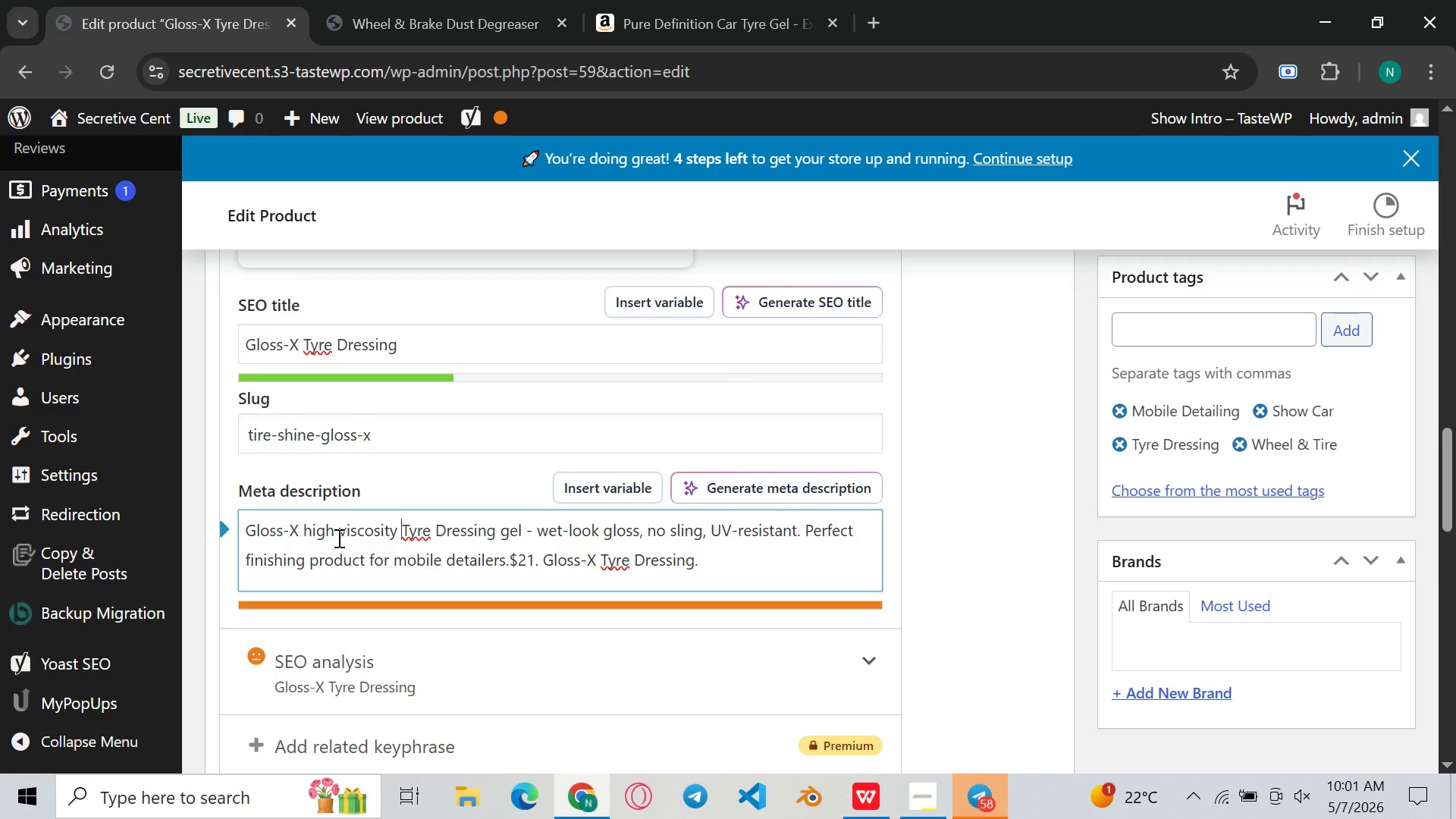 
wait(13.47)
 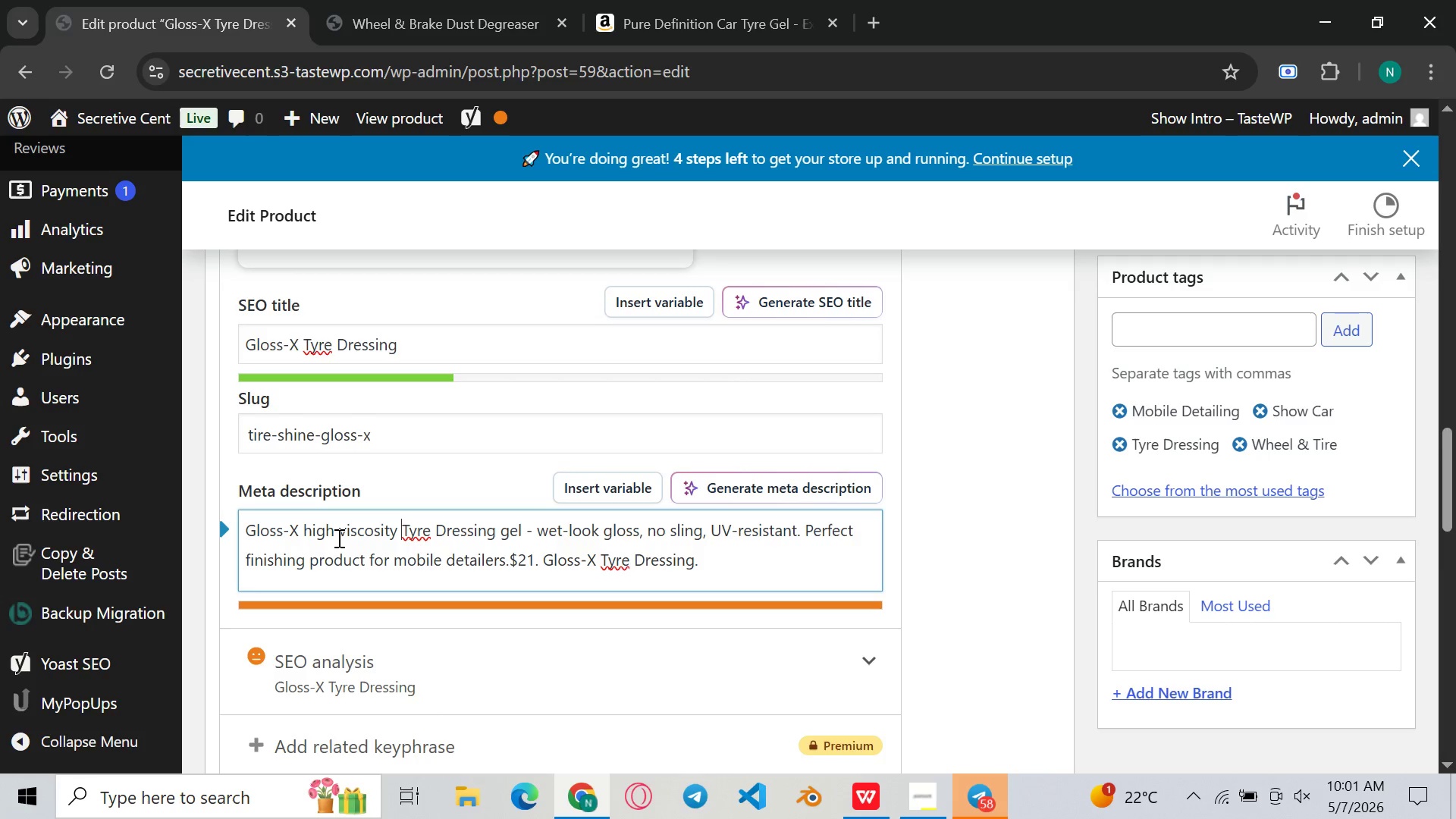 
left_click([505, 557])
 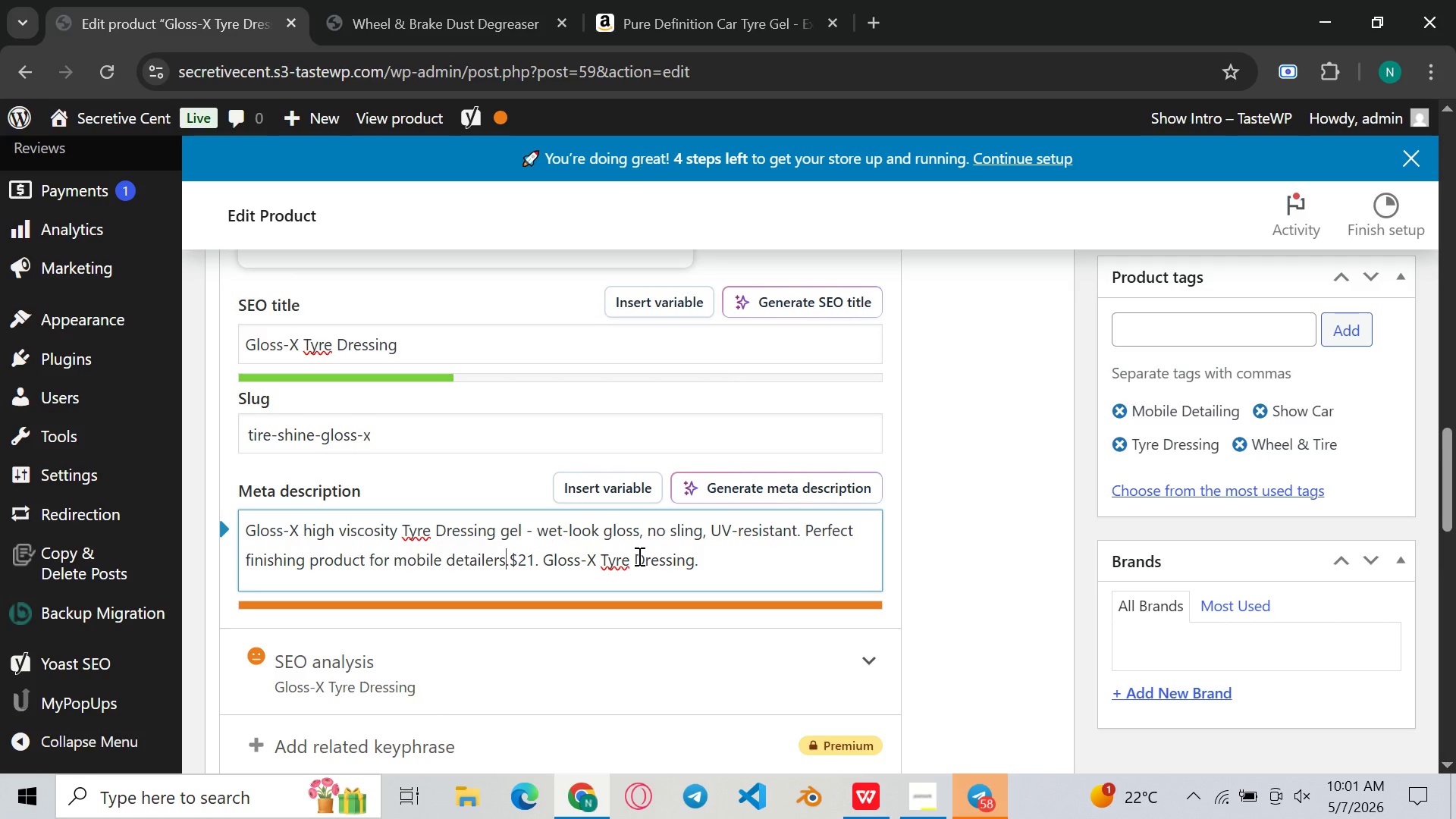 
key(Backspace)
 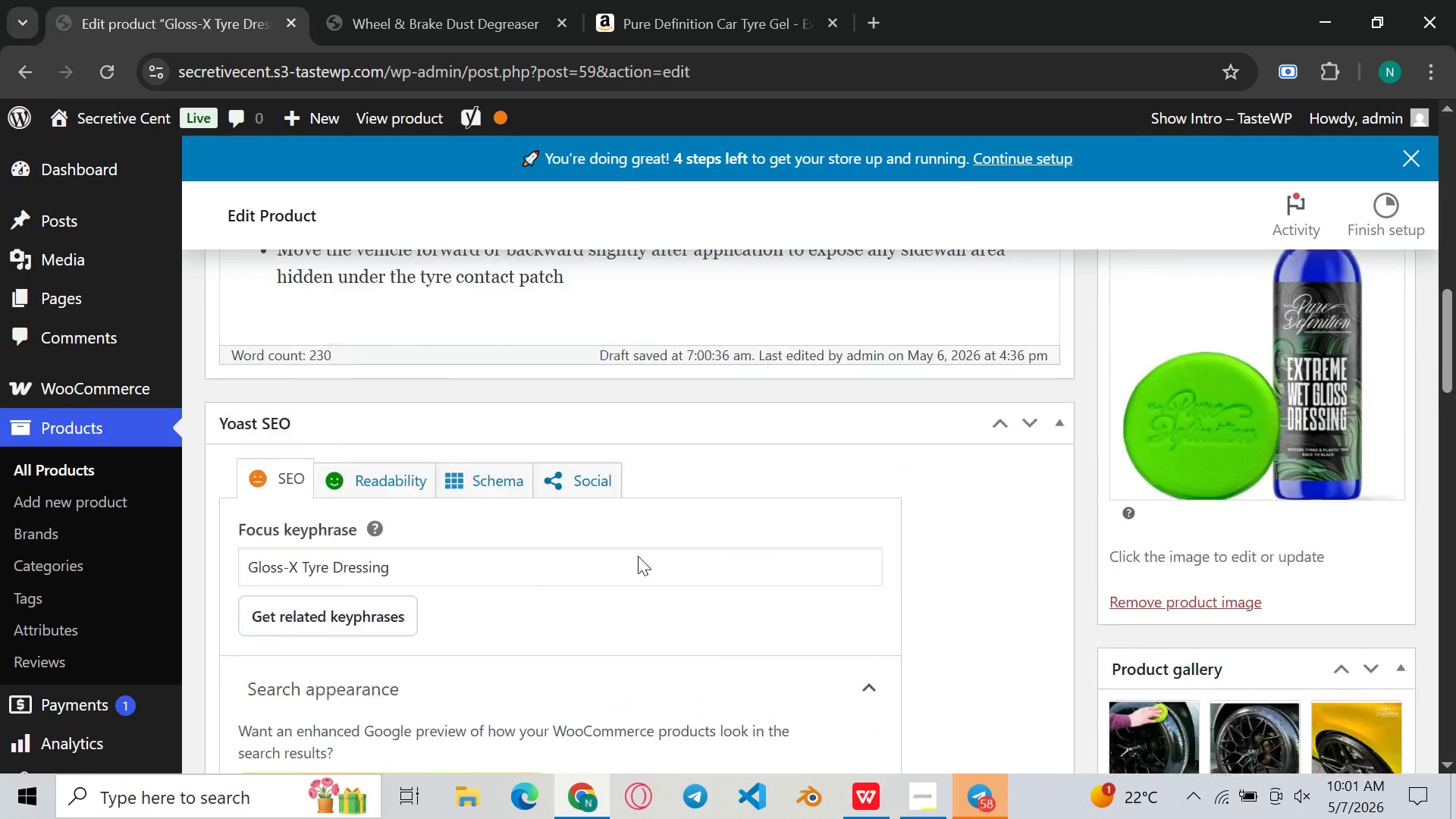 
wait(13.16)
 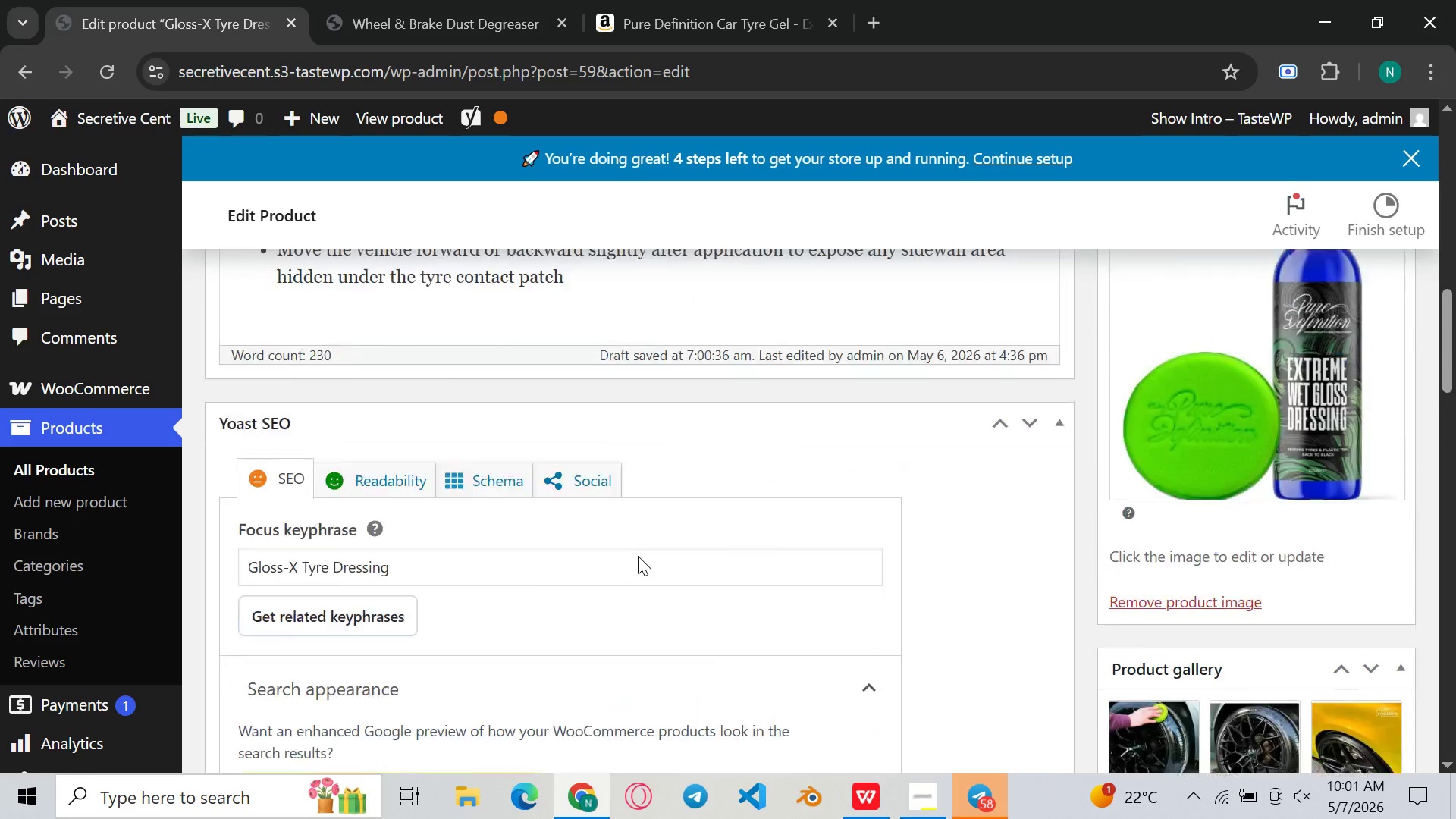 
left_click([621, 639])
 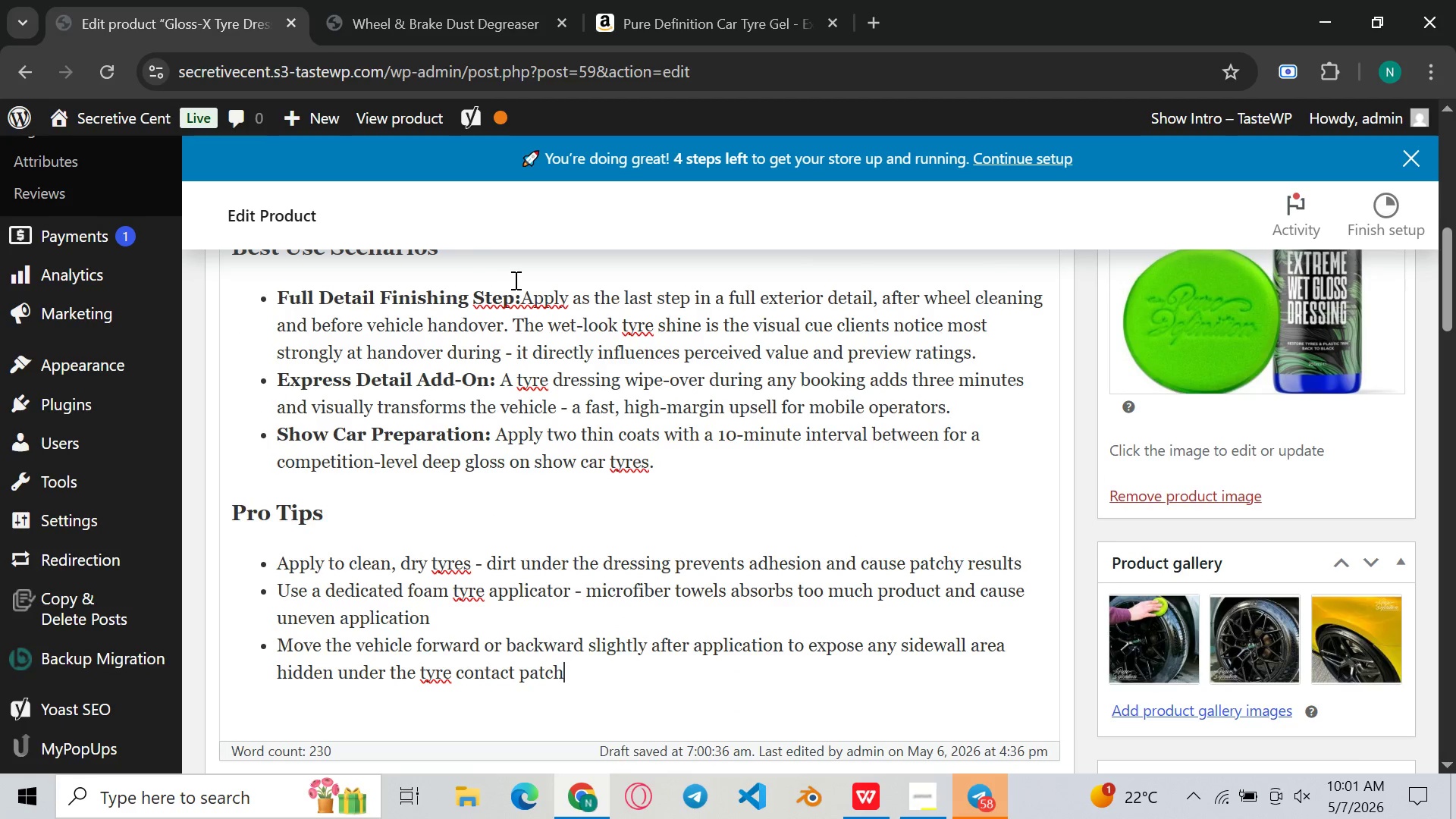 
left_click([525, 300])
 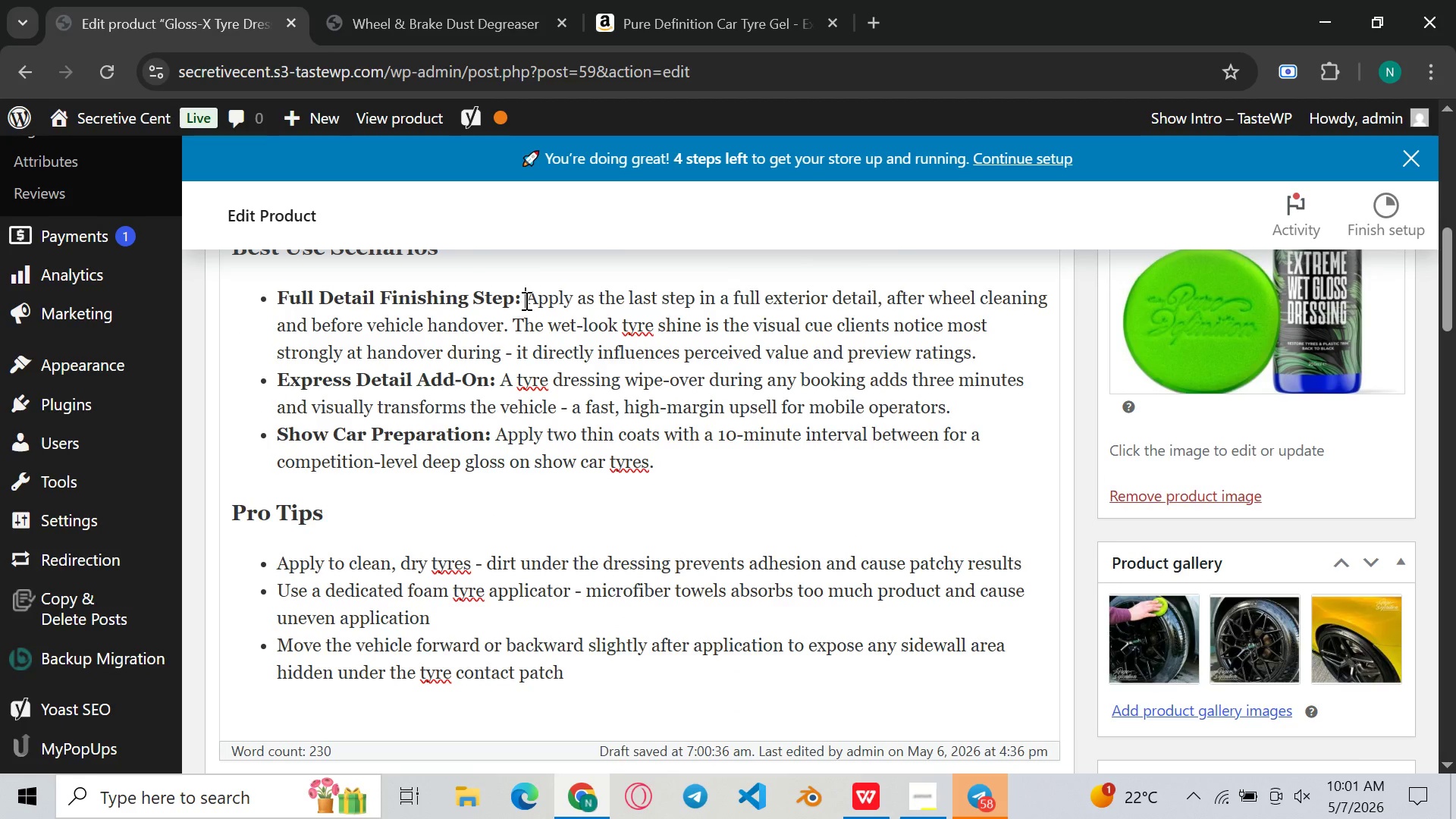 
key(Space)
 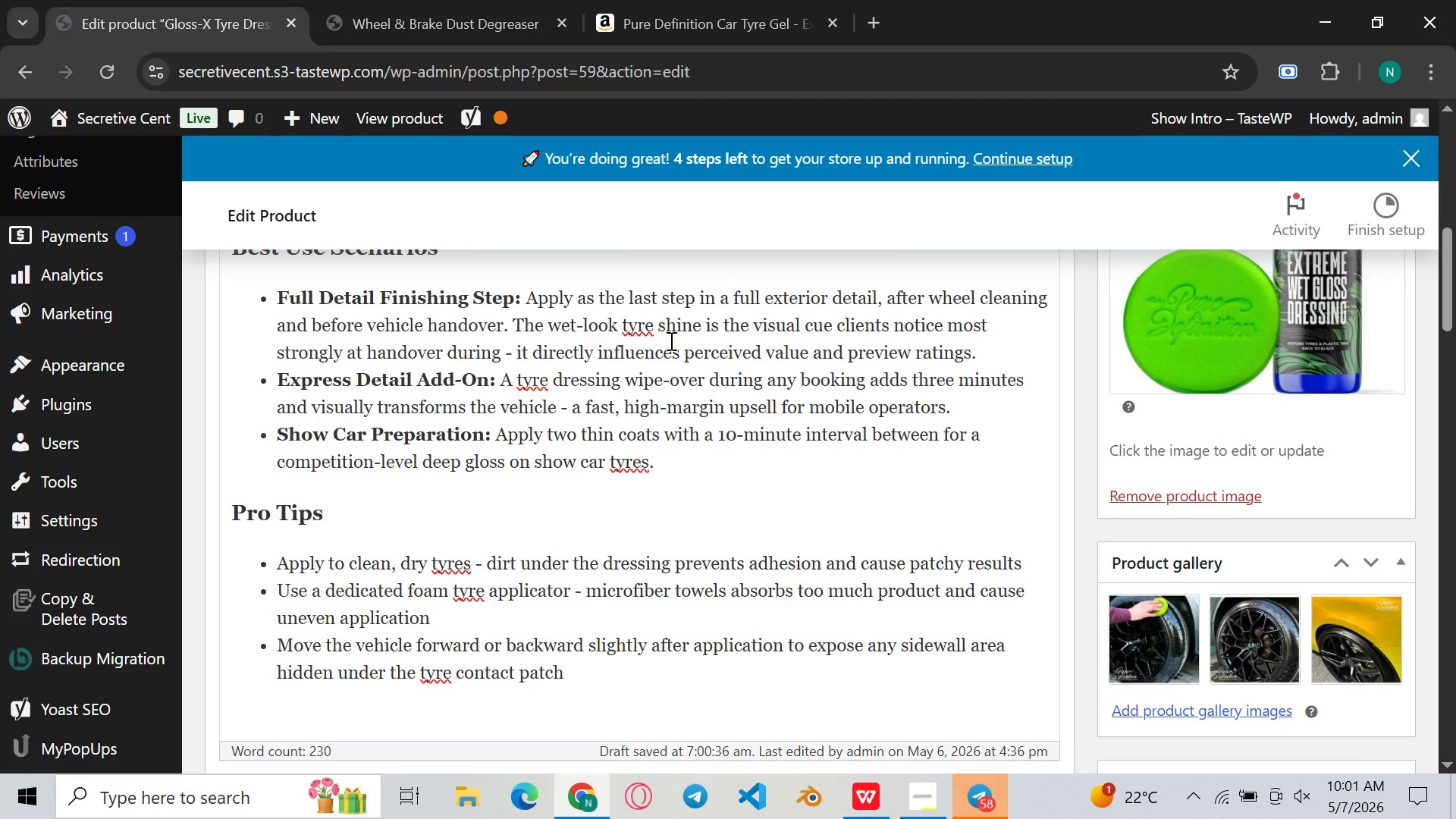 
left_click([670, 340])
 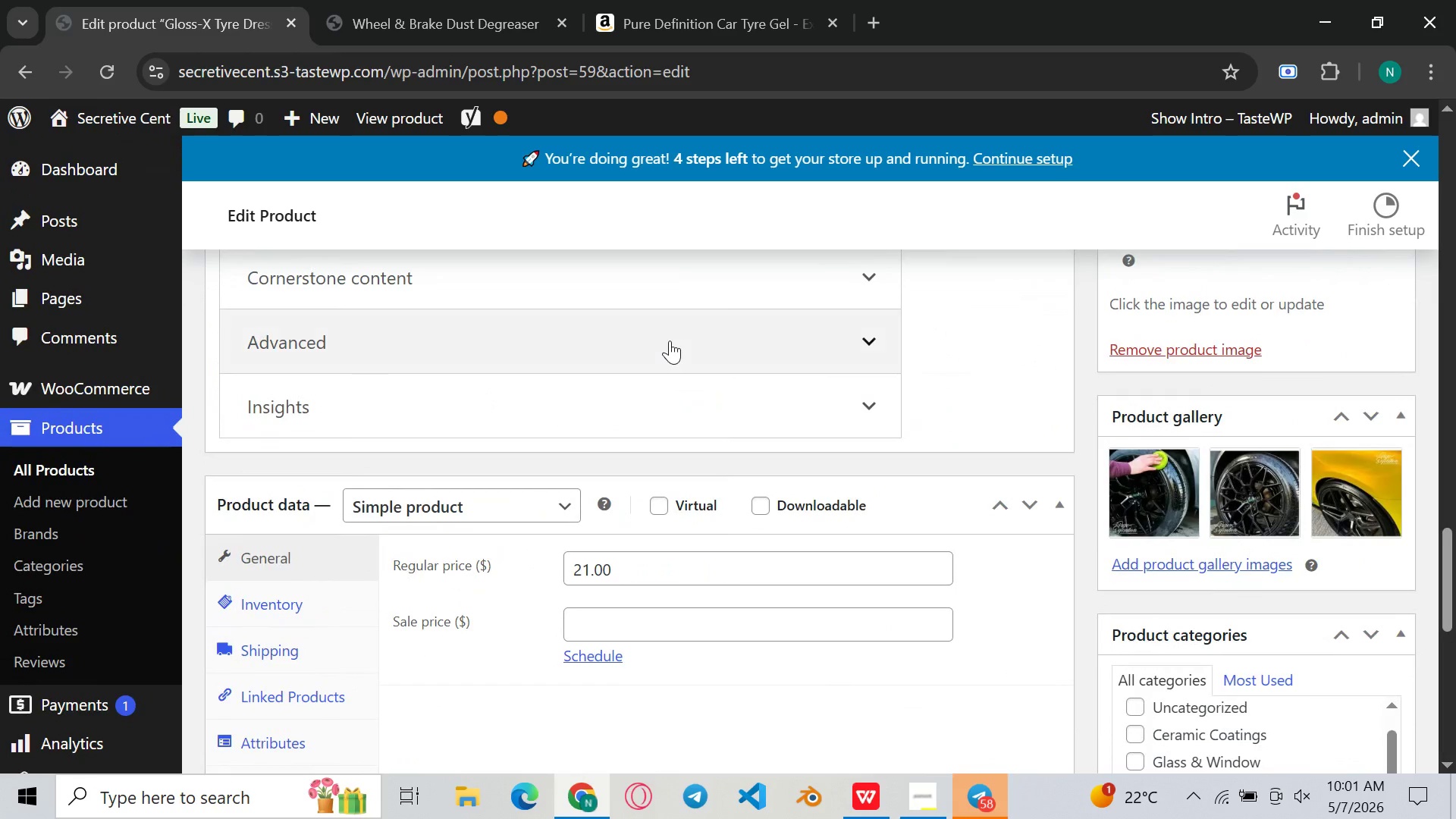 
wait(6.86)
 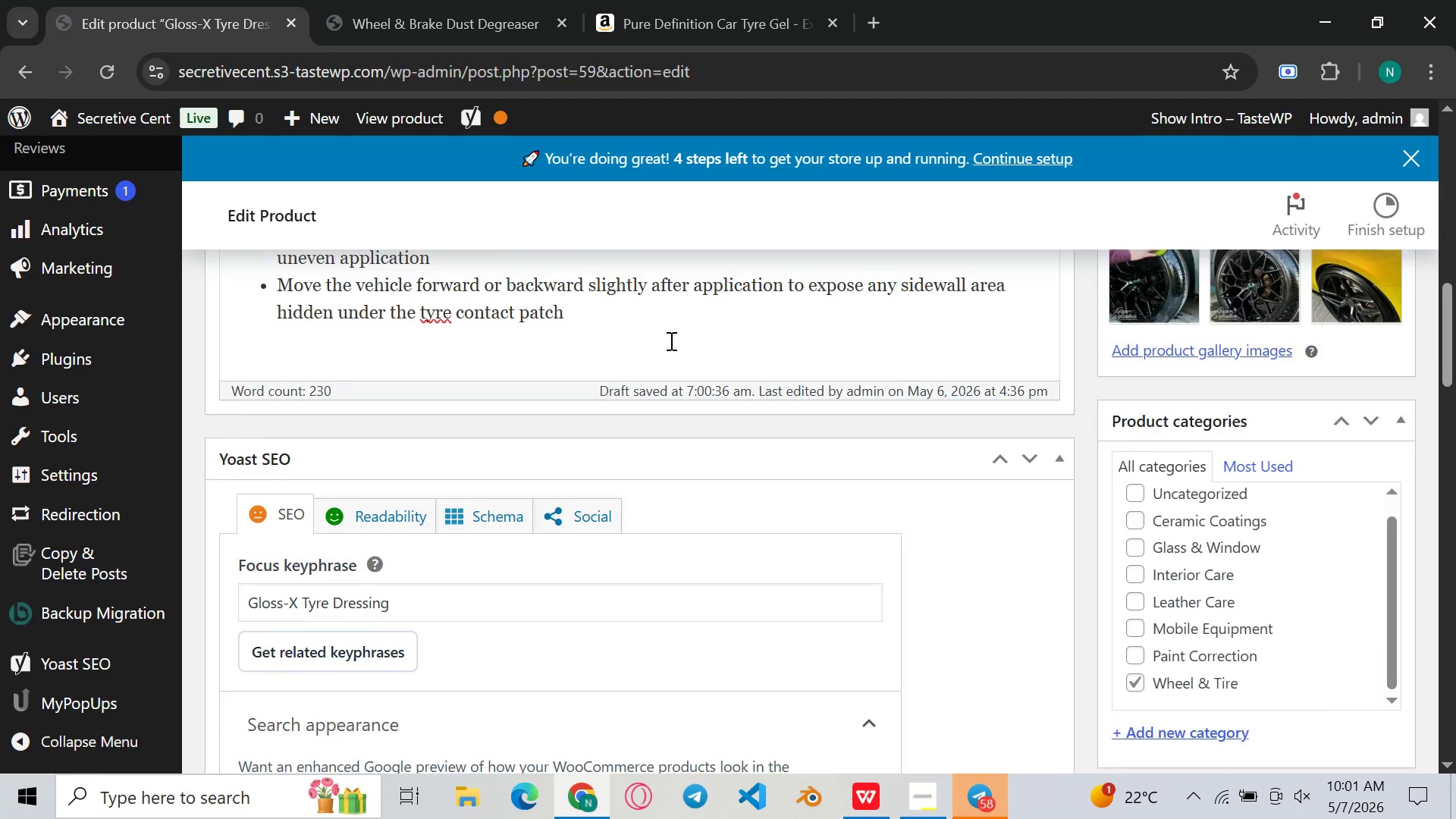 
left_click([608, 445])
 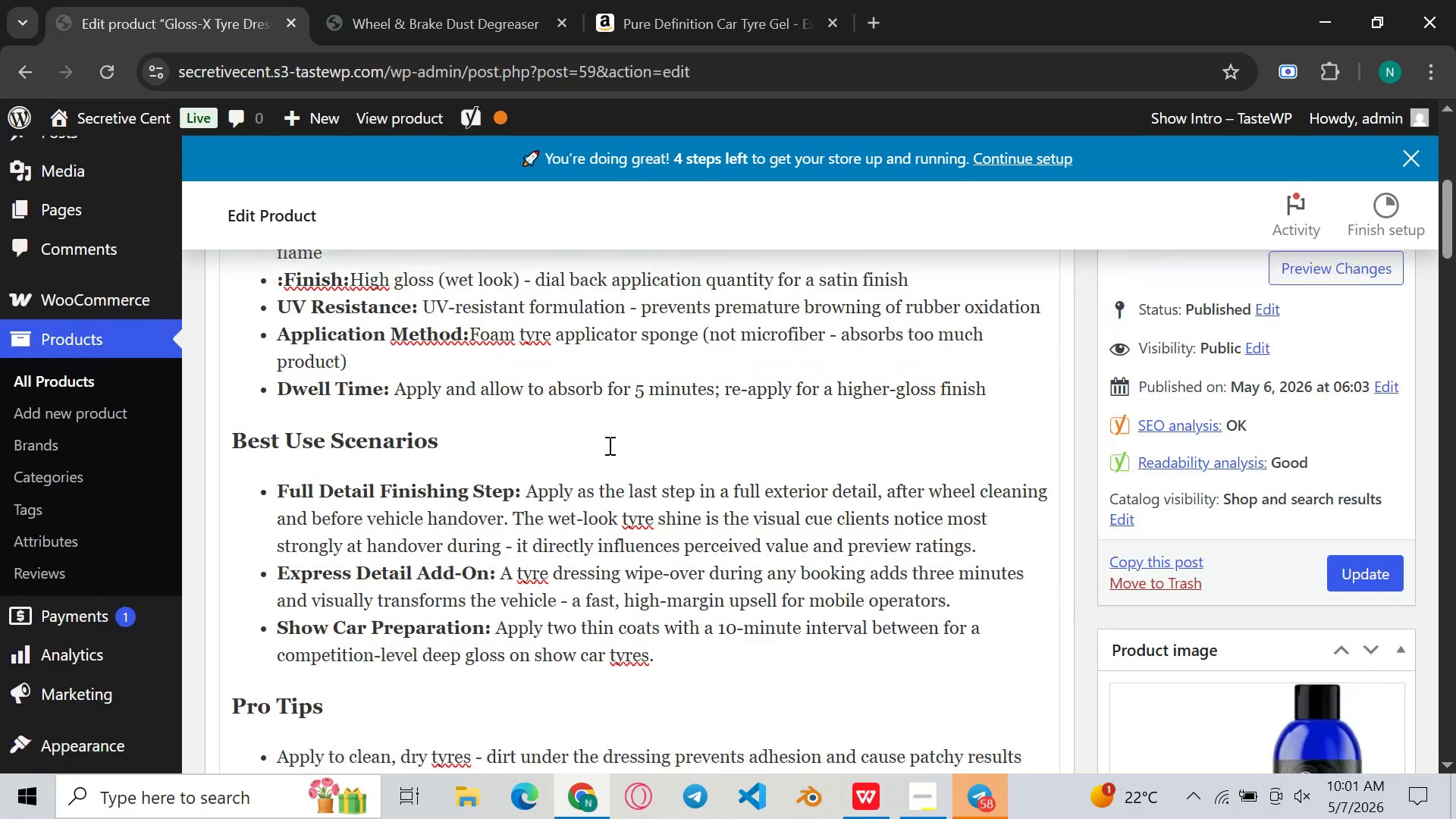 
wait(5.64)
 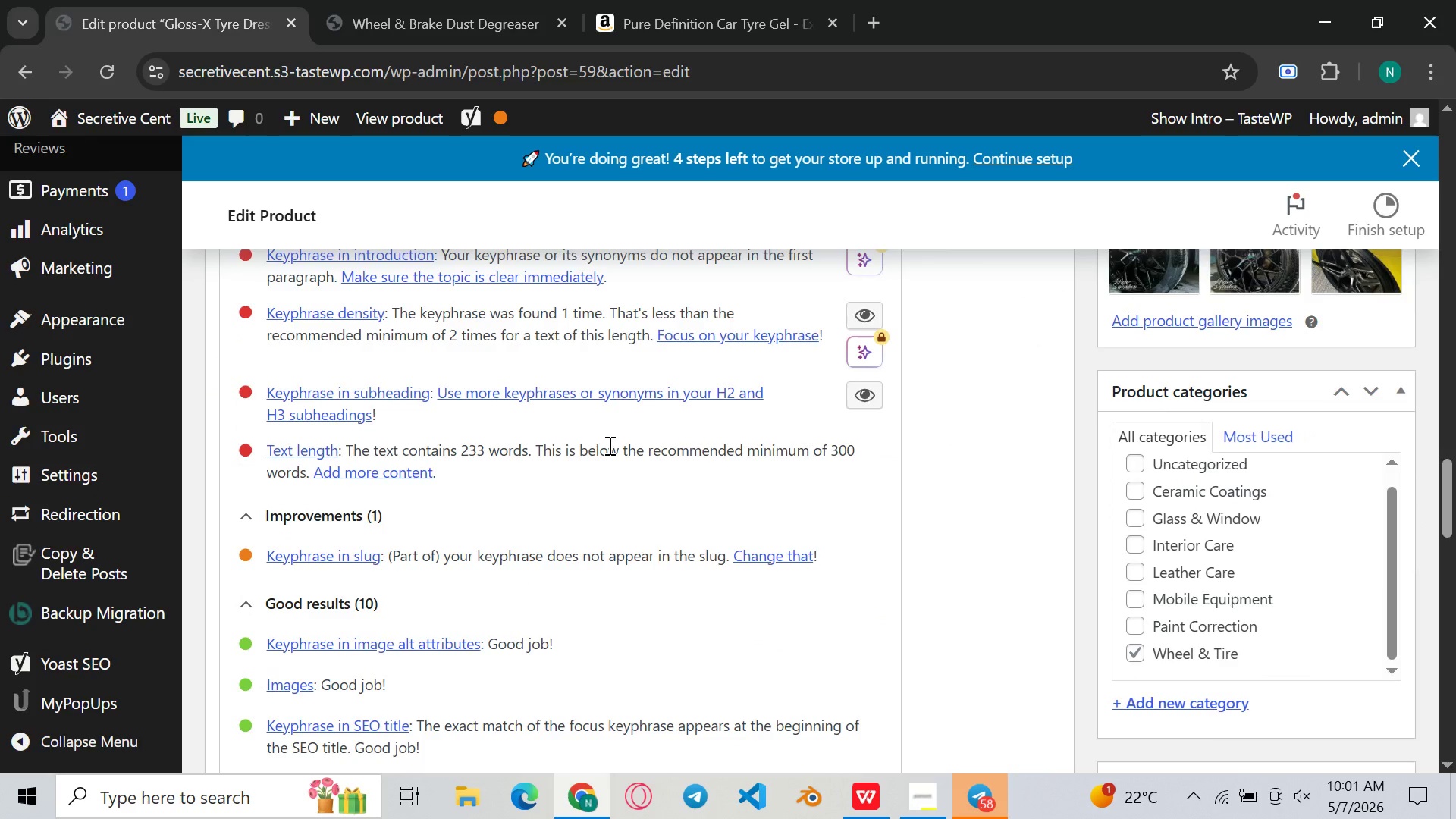 
left_click([637, 552])
 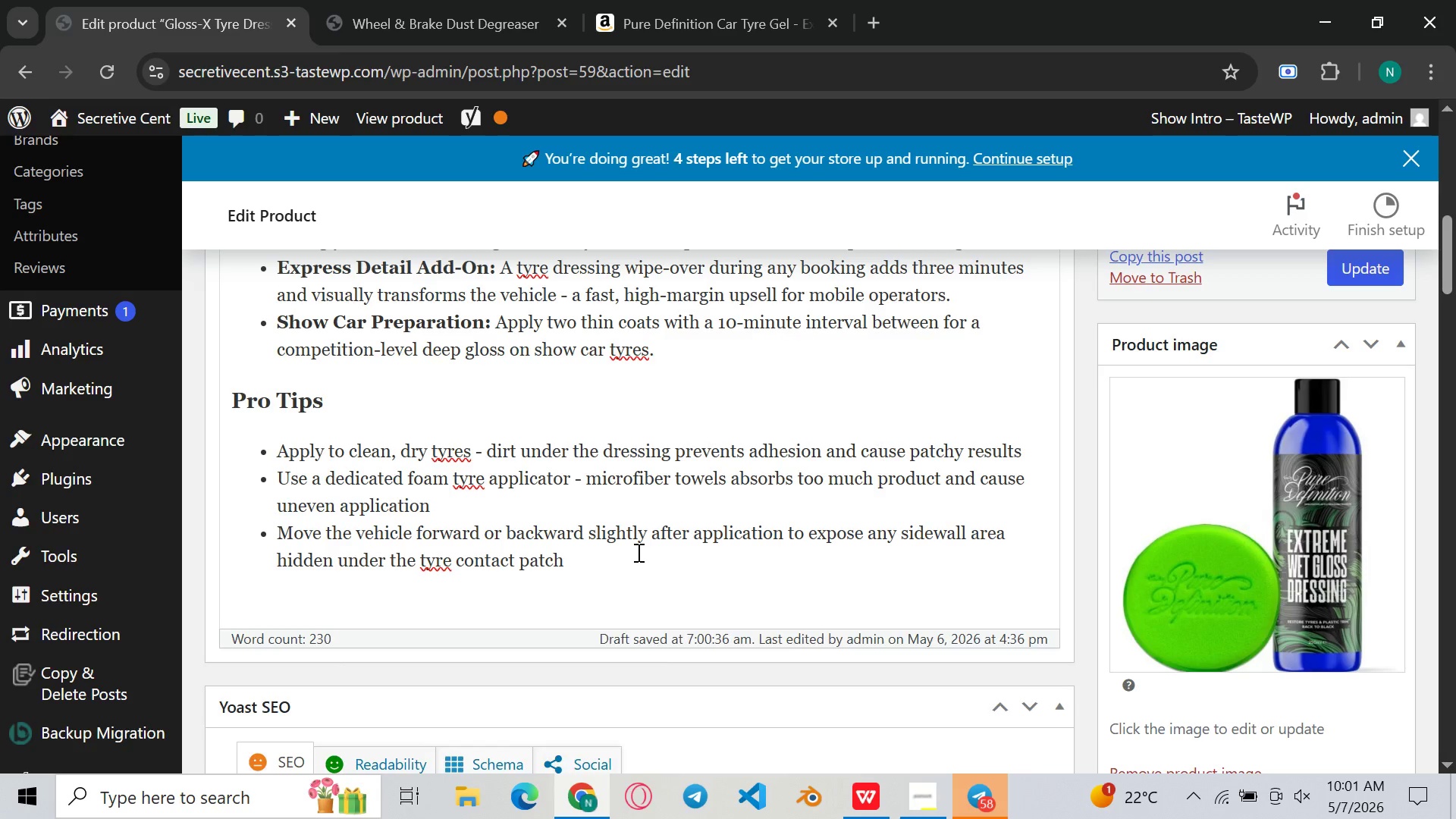 
key(Enter)
 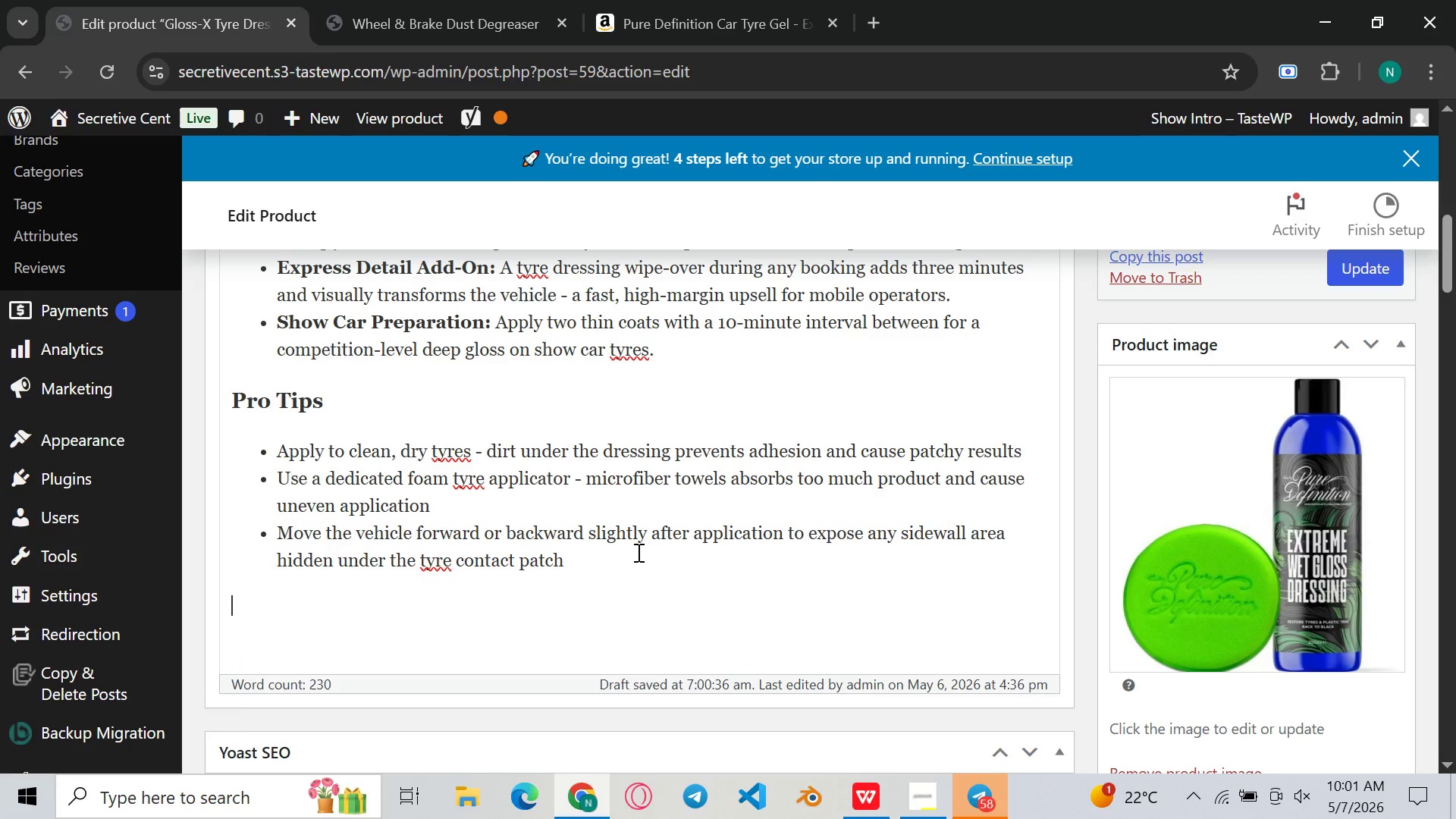 
key(Enter)
 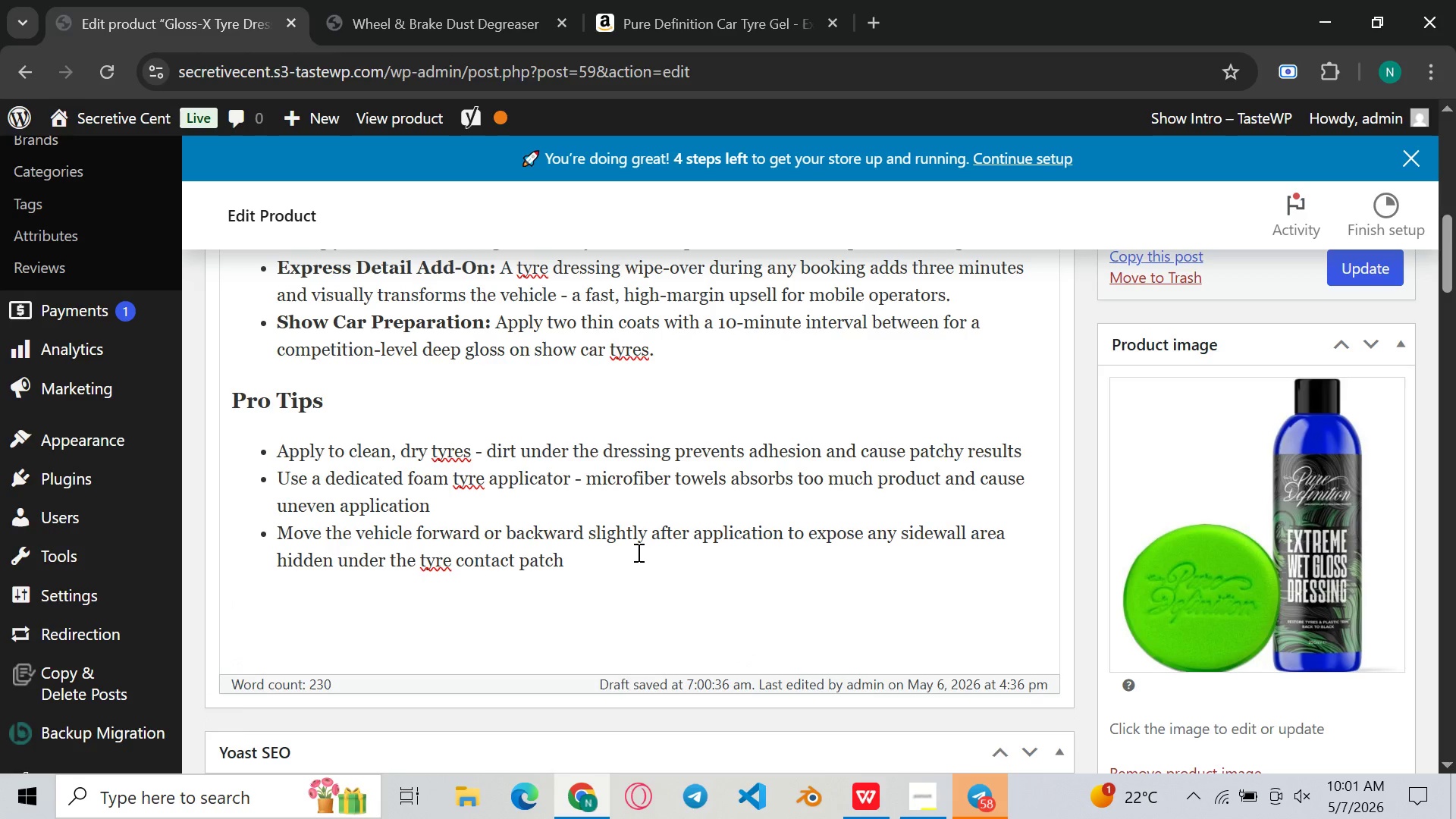 
key(Control+ControlLeft)
 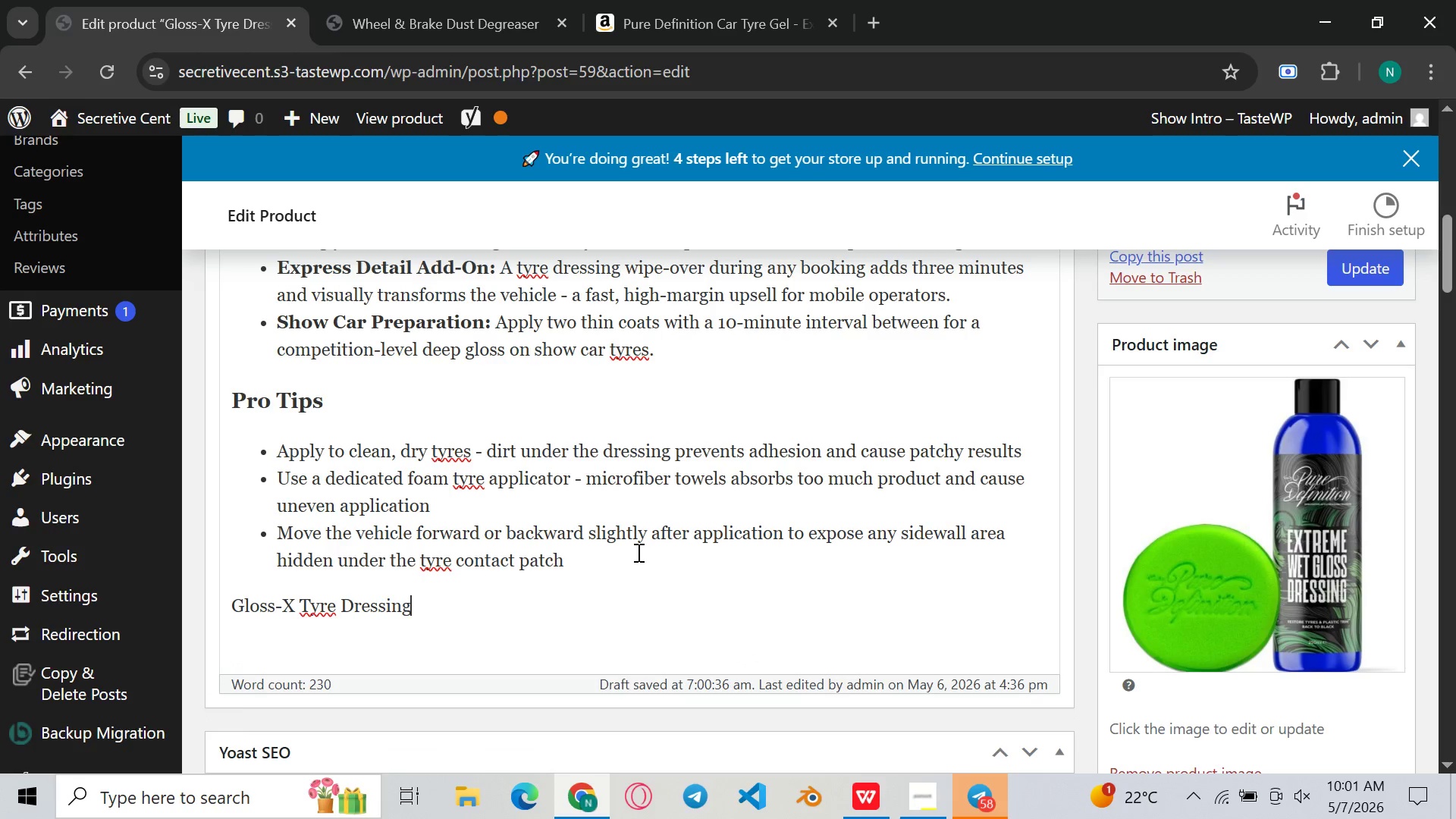 
key(Control+V)
 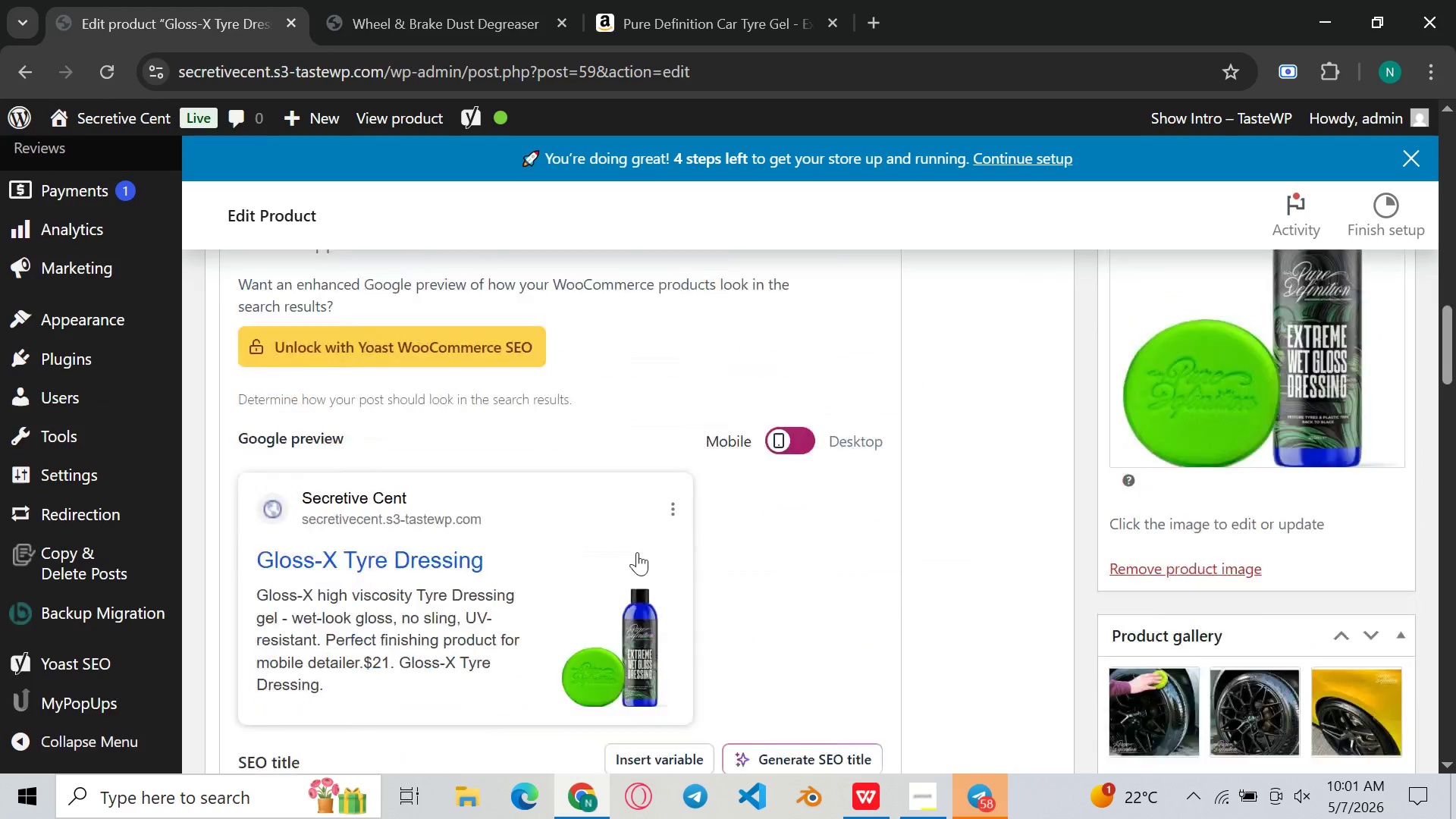 
wait(7.16)
 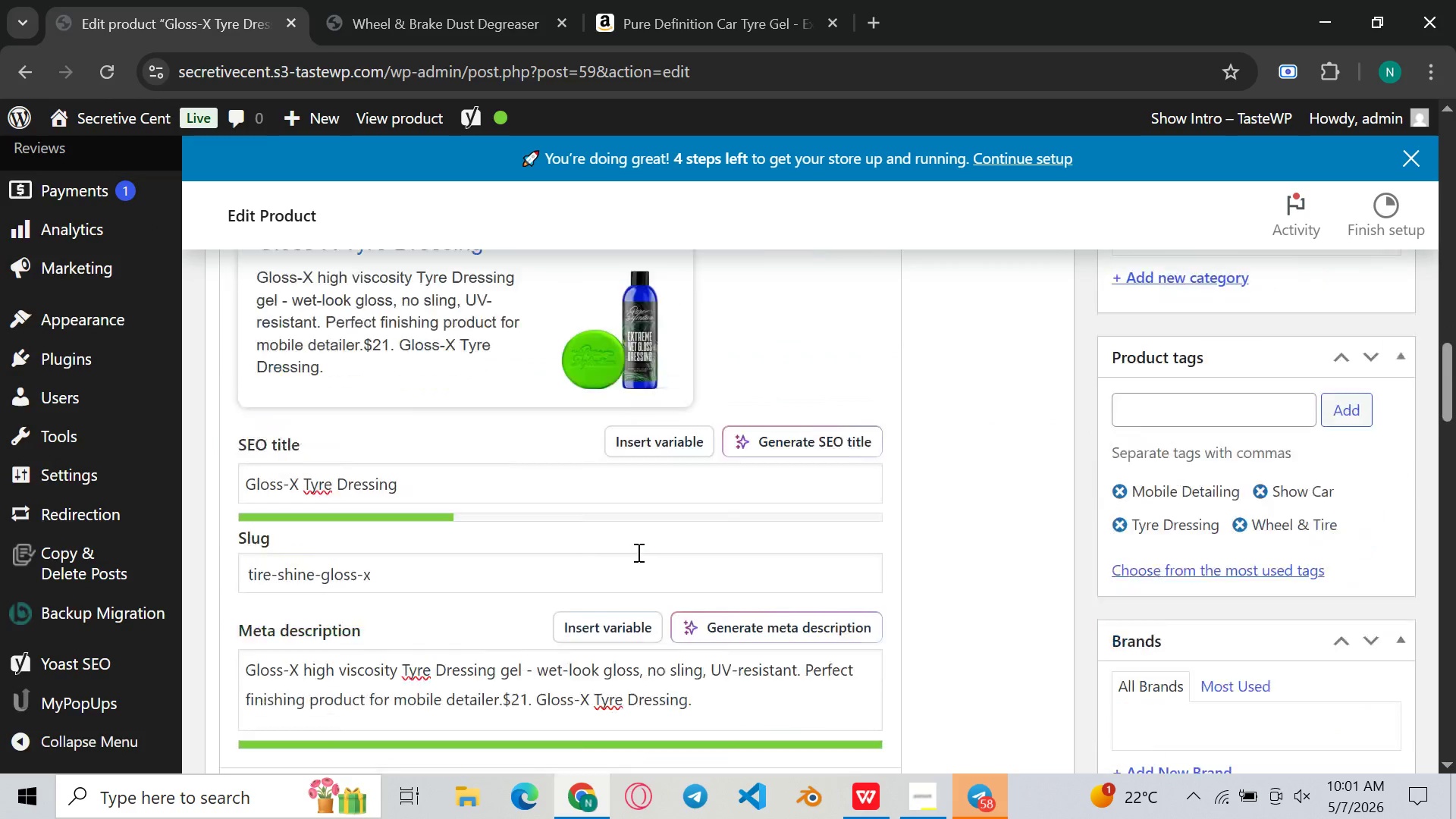 
left_click([828, 570])
 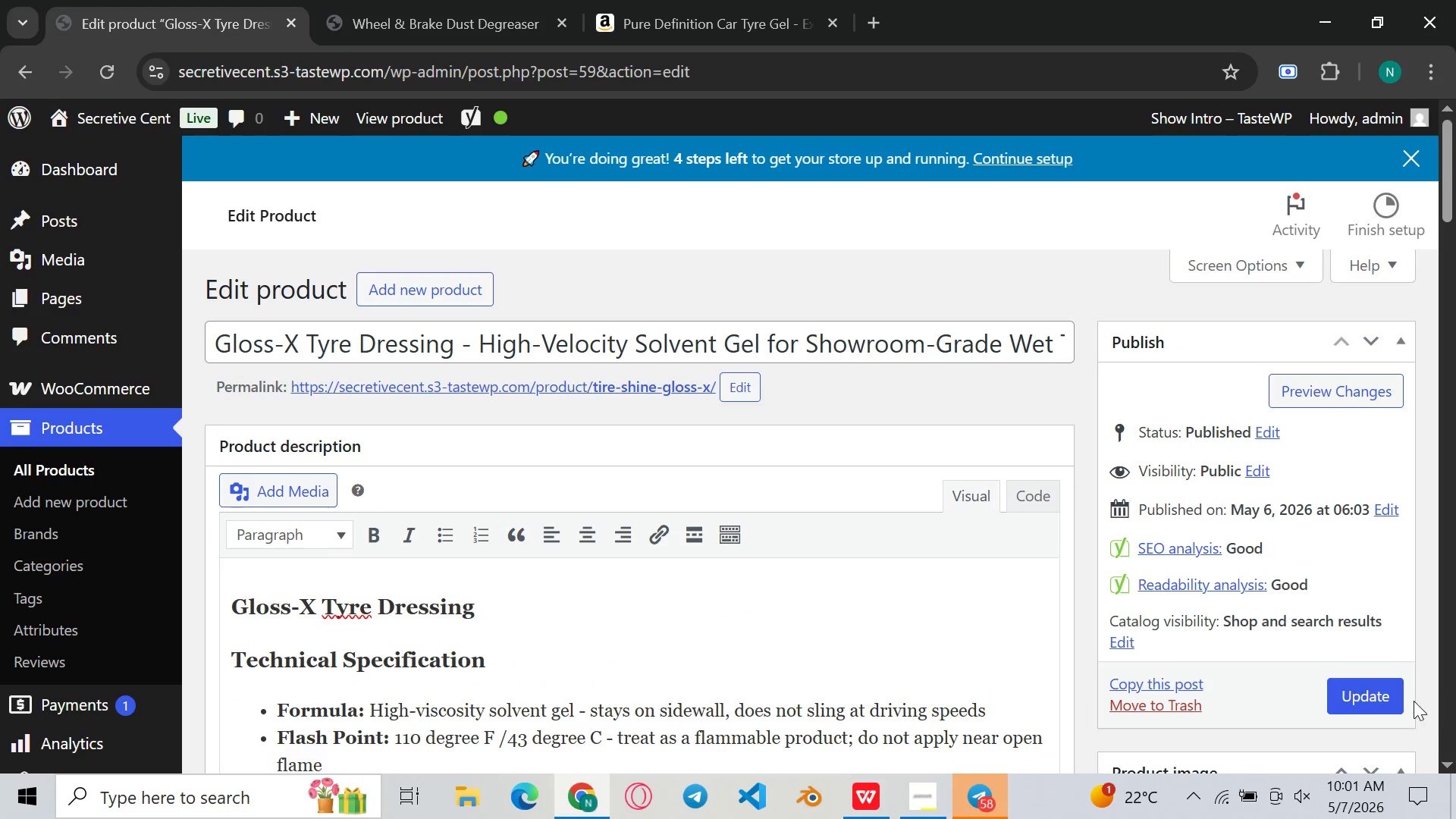 
left_click([1356, 688])
 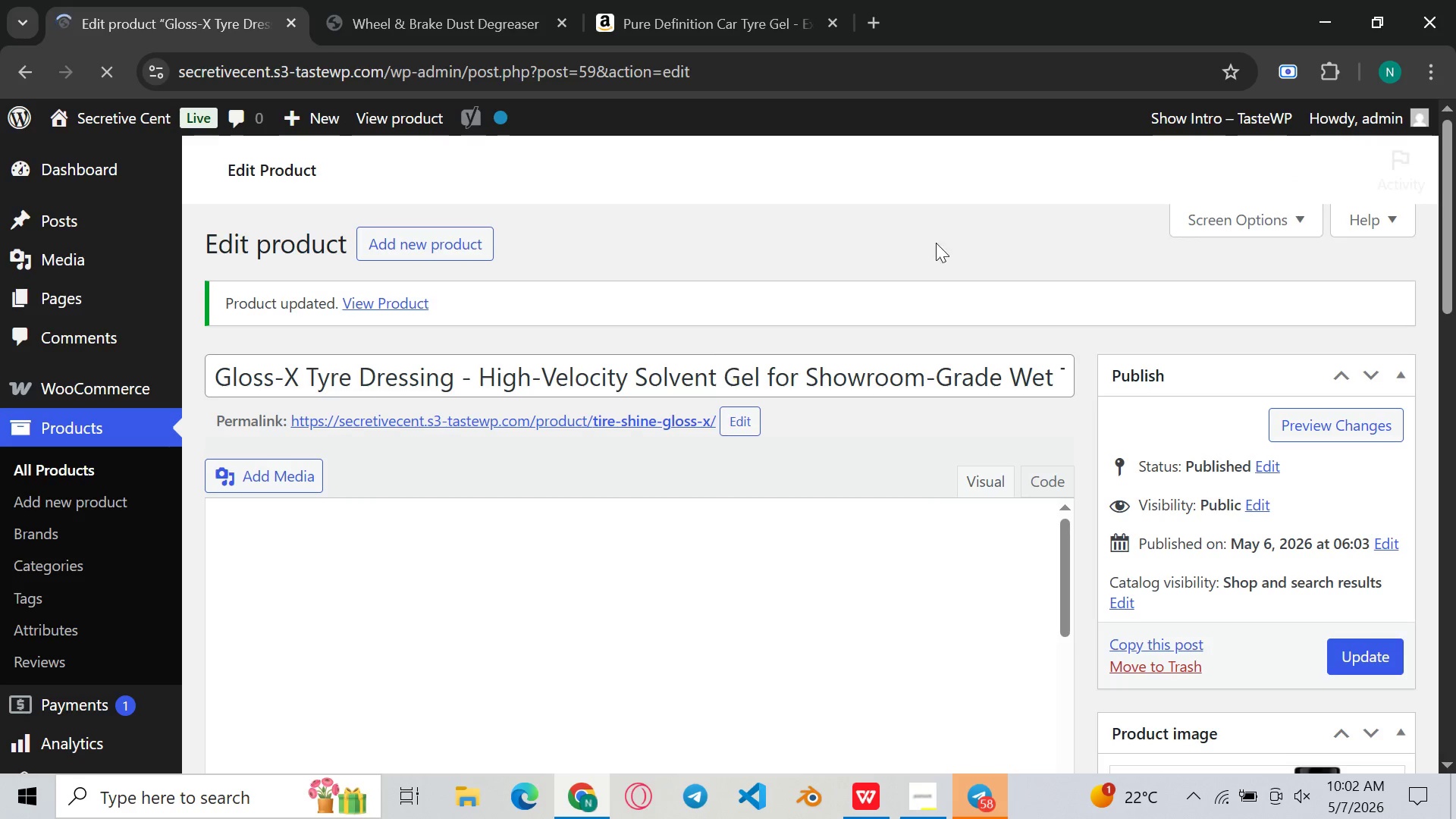 
wait(6.73)
 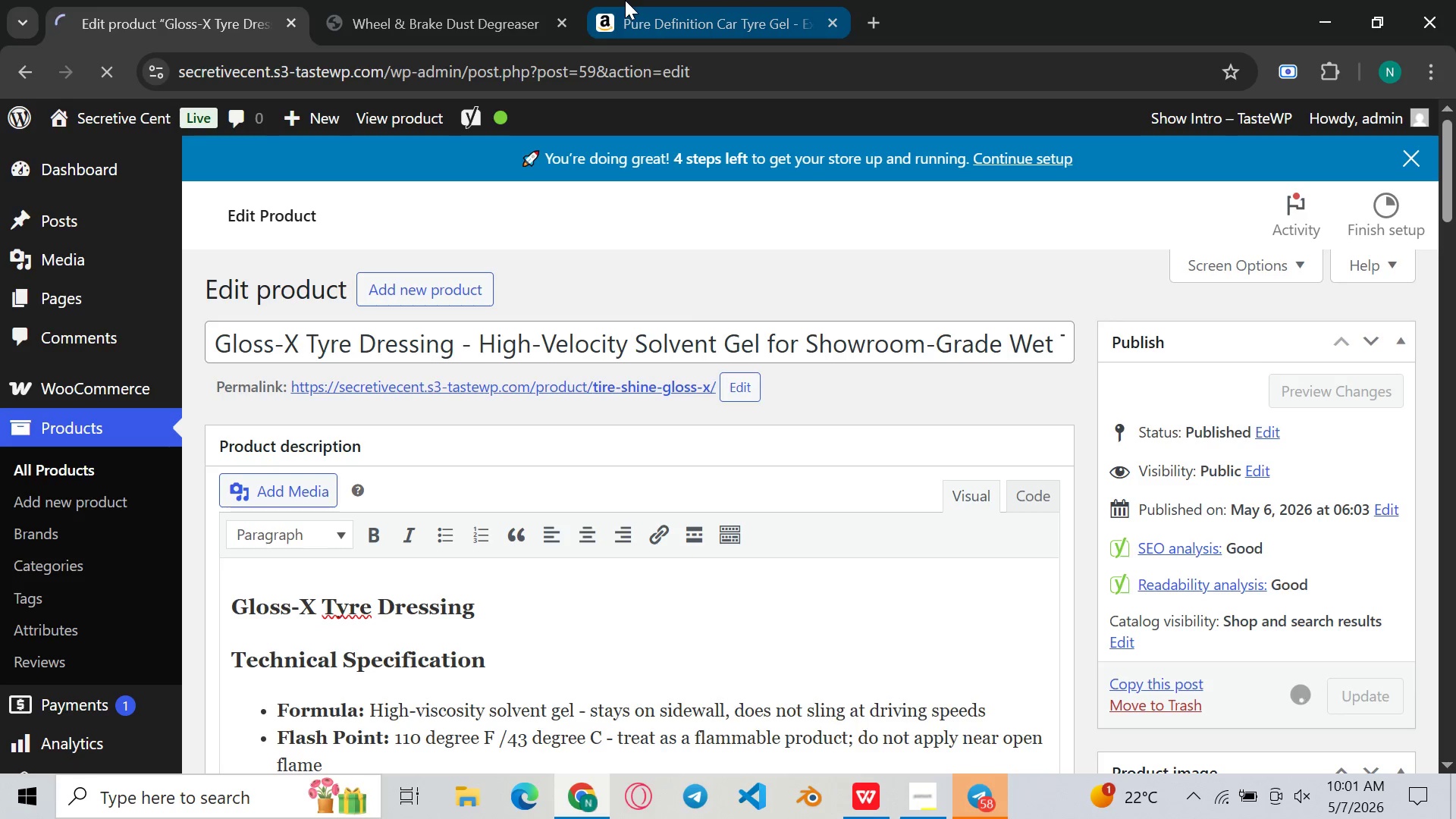 
left_click([1312, 415])
 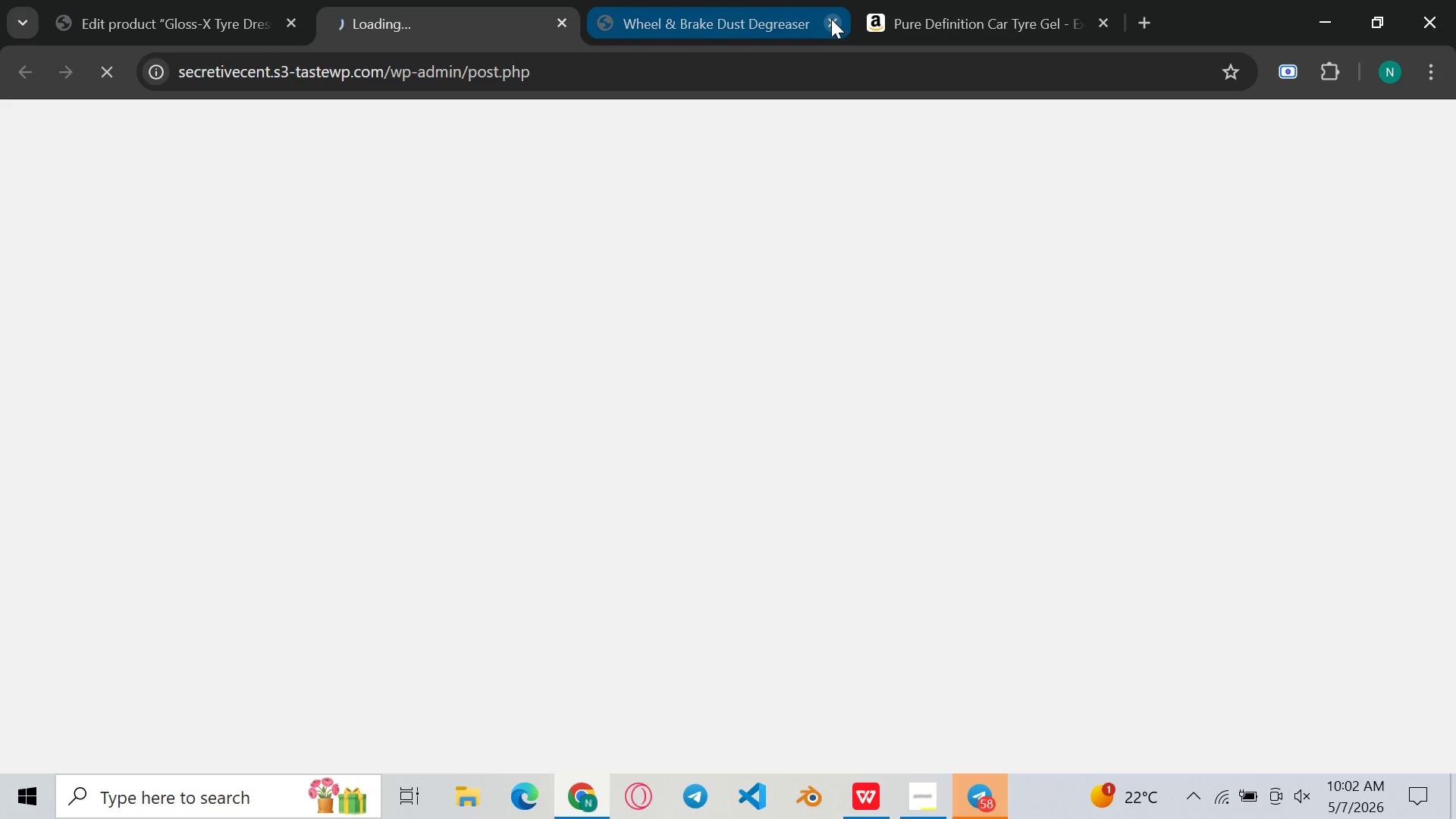 
left_click([729, 0])
 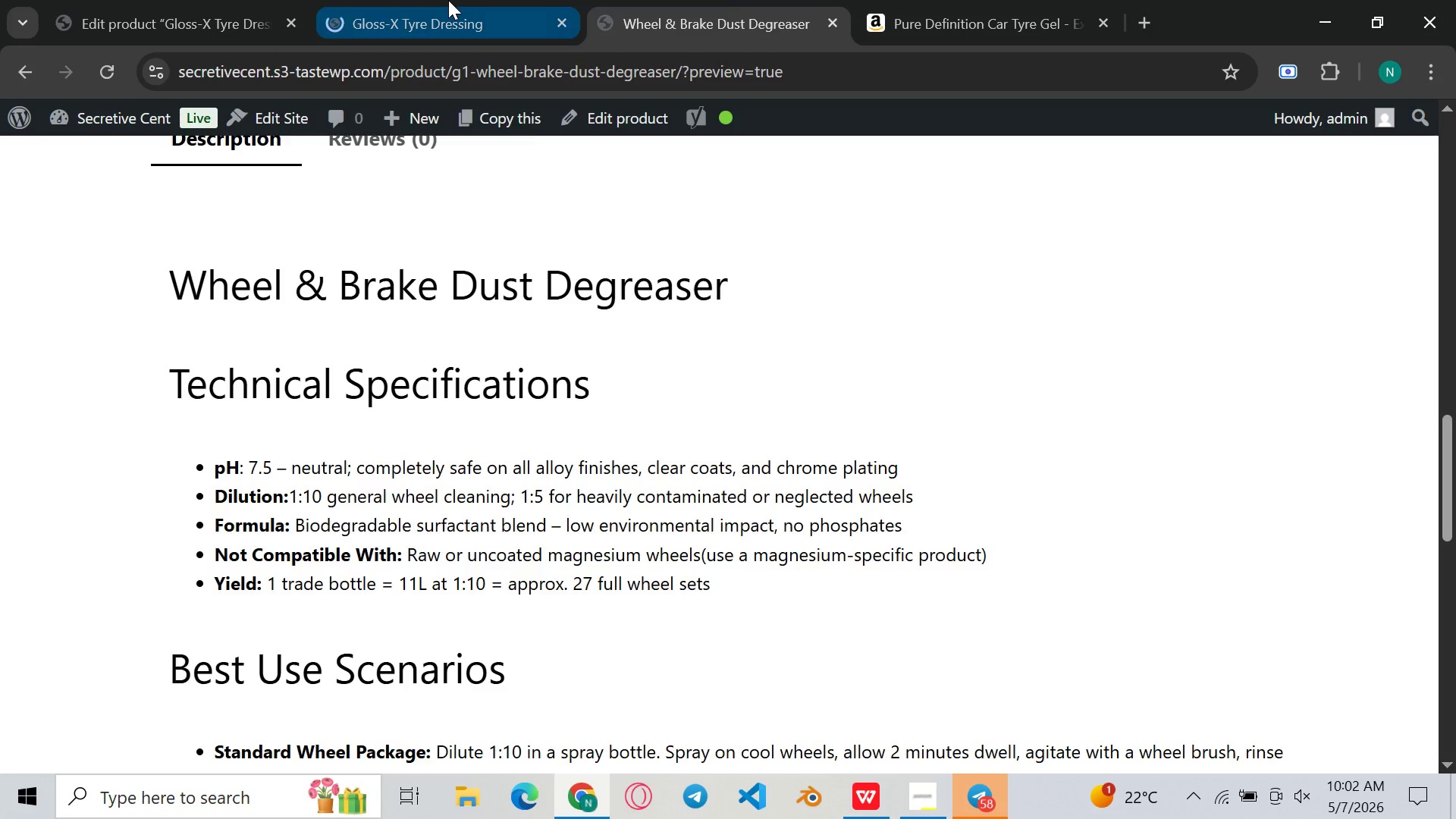 
left_click([448, 0])
 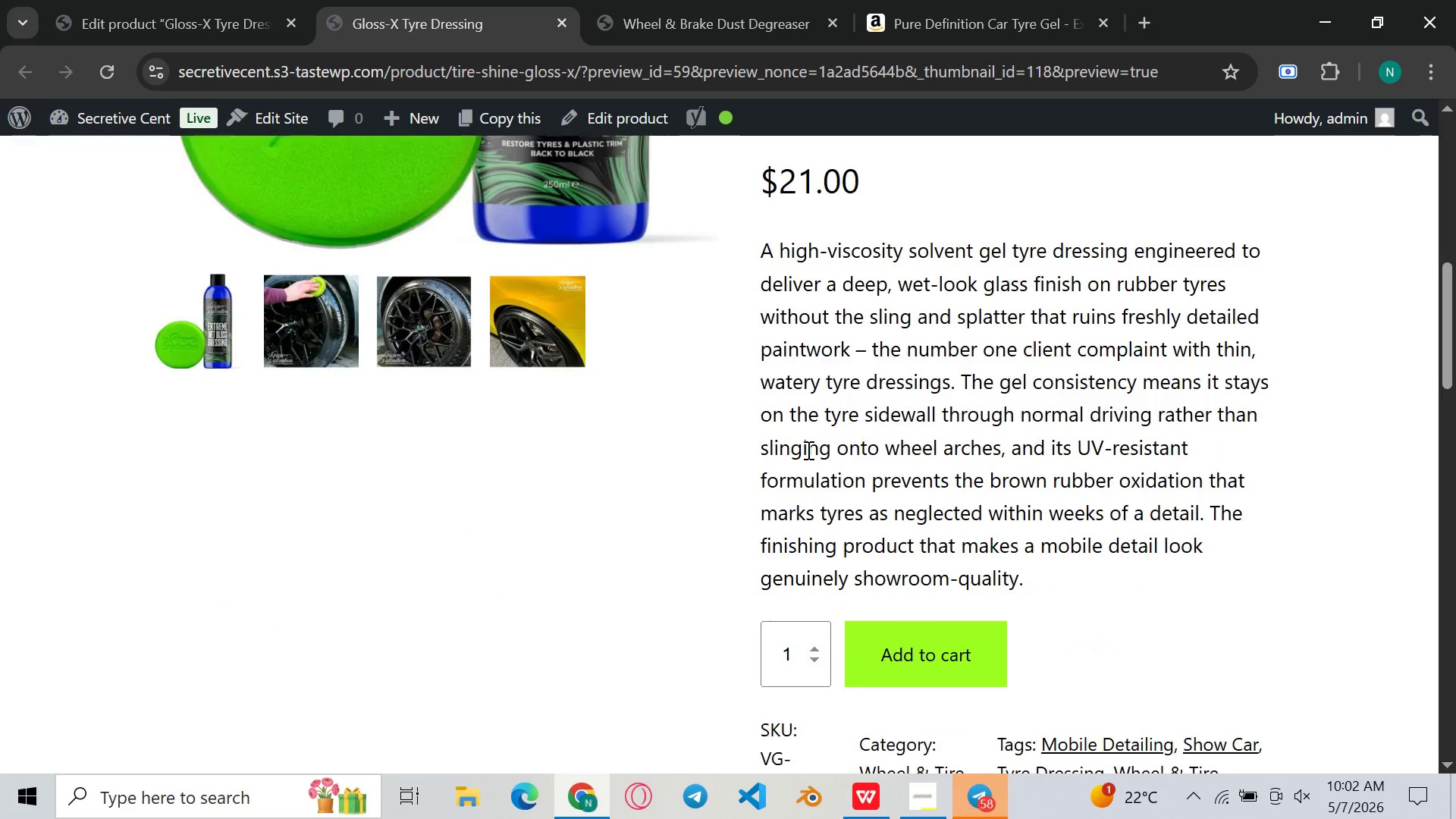 
left_click([711, 0])
 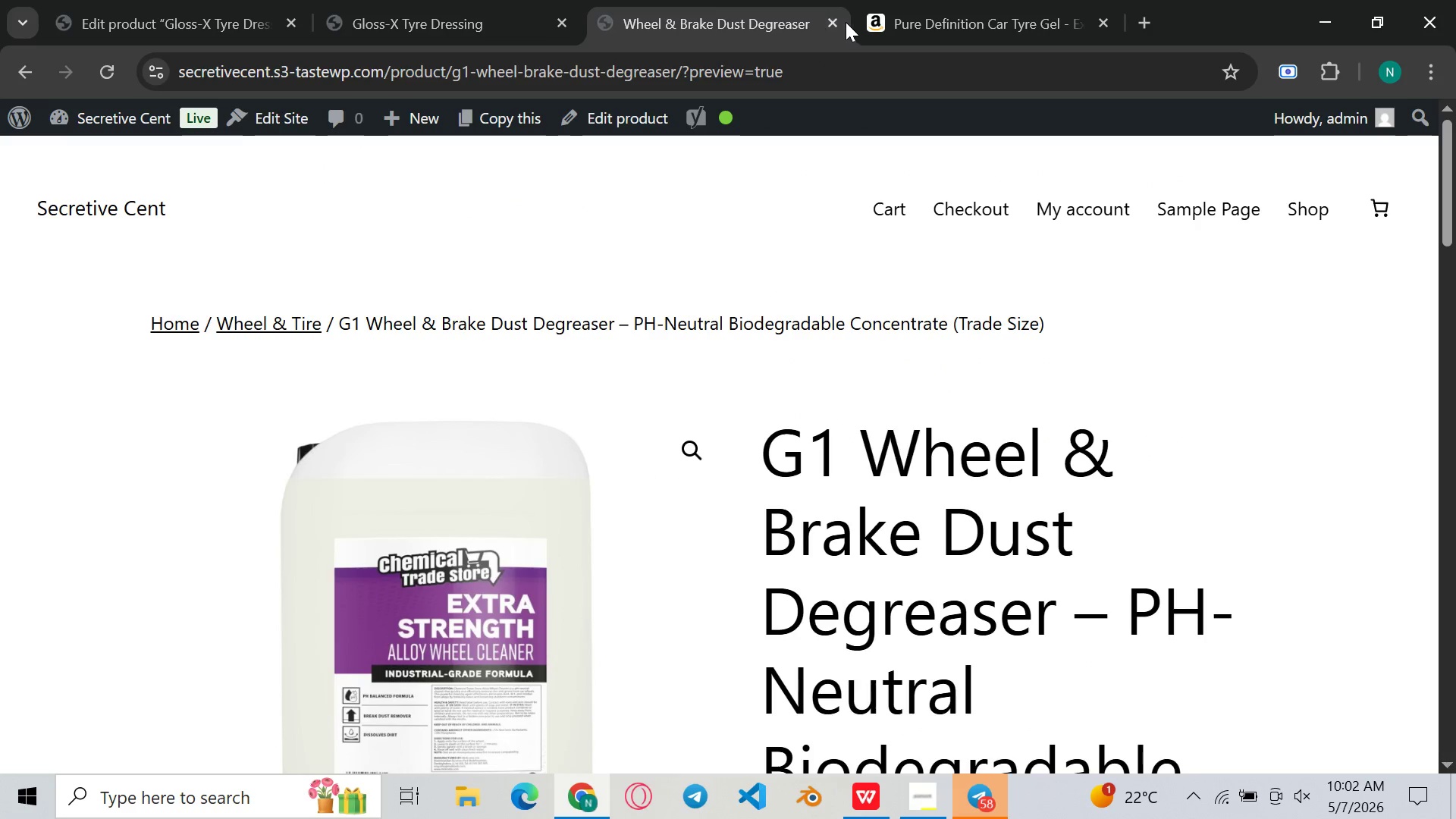 
left_click([830, 22])
 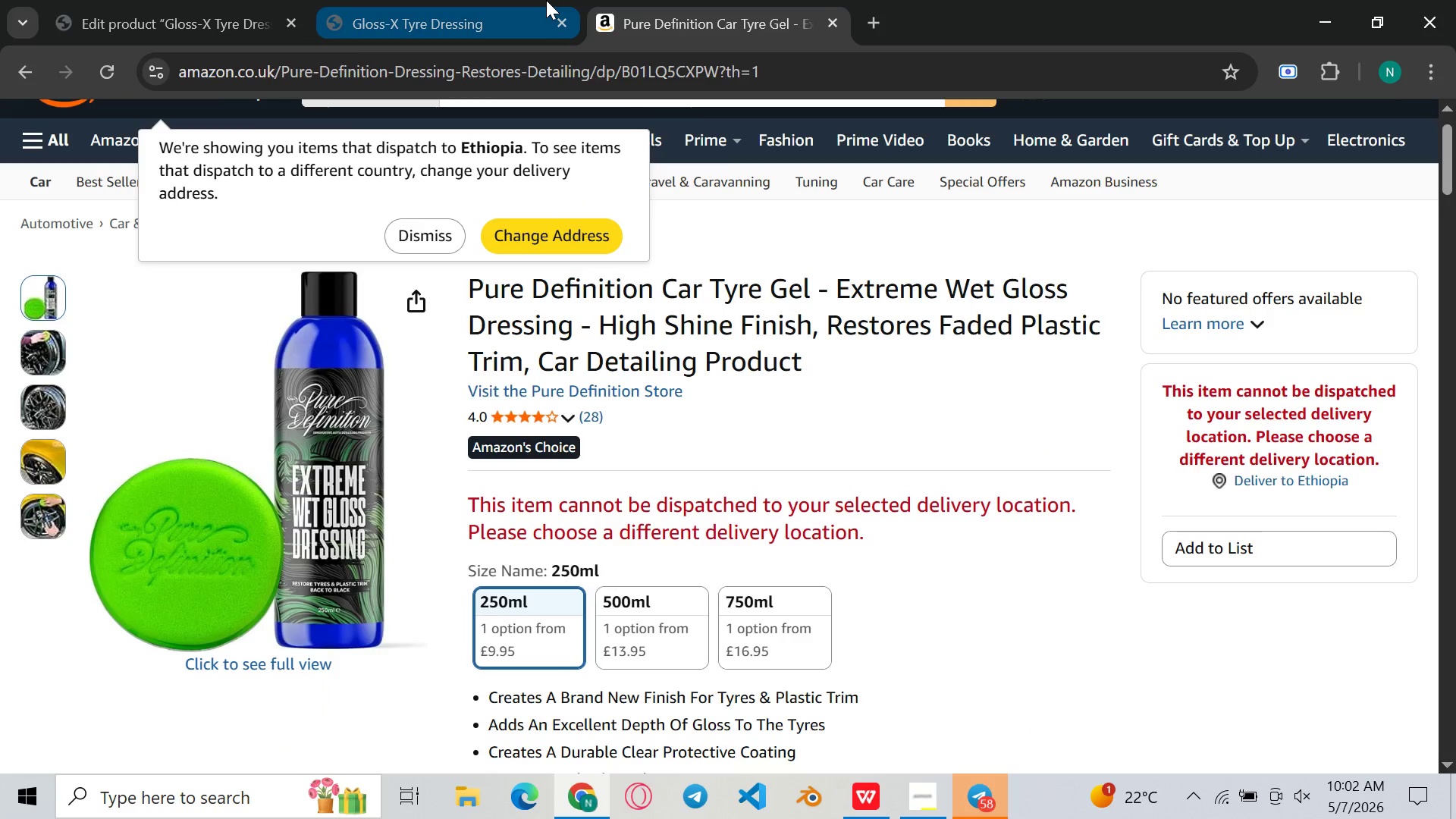 
left_click([546, 0])
 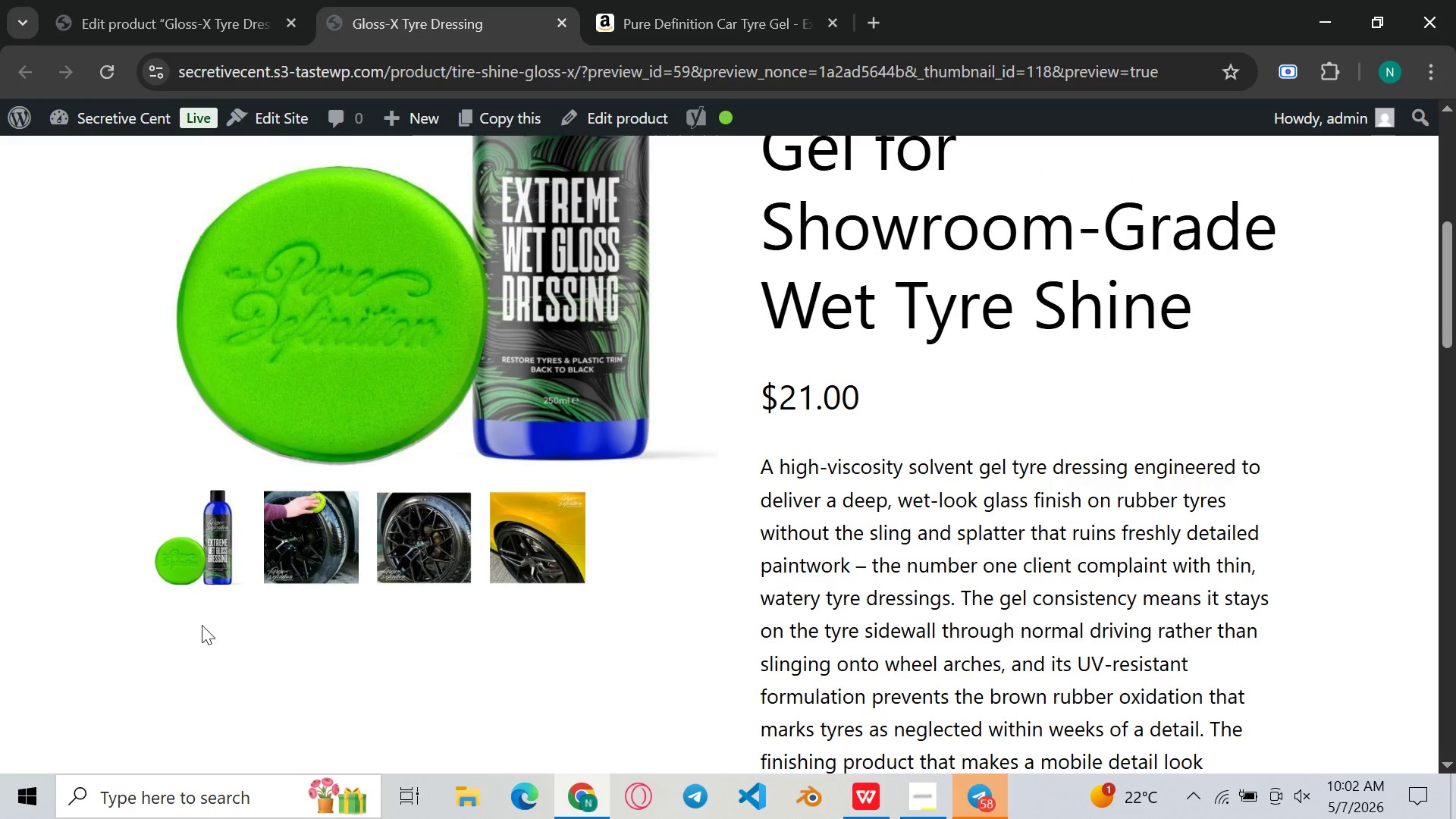 
left_click([266, 546])
 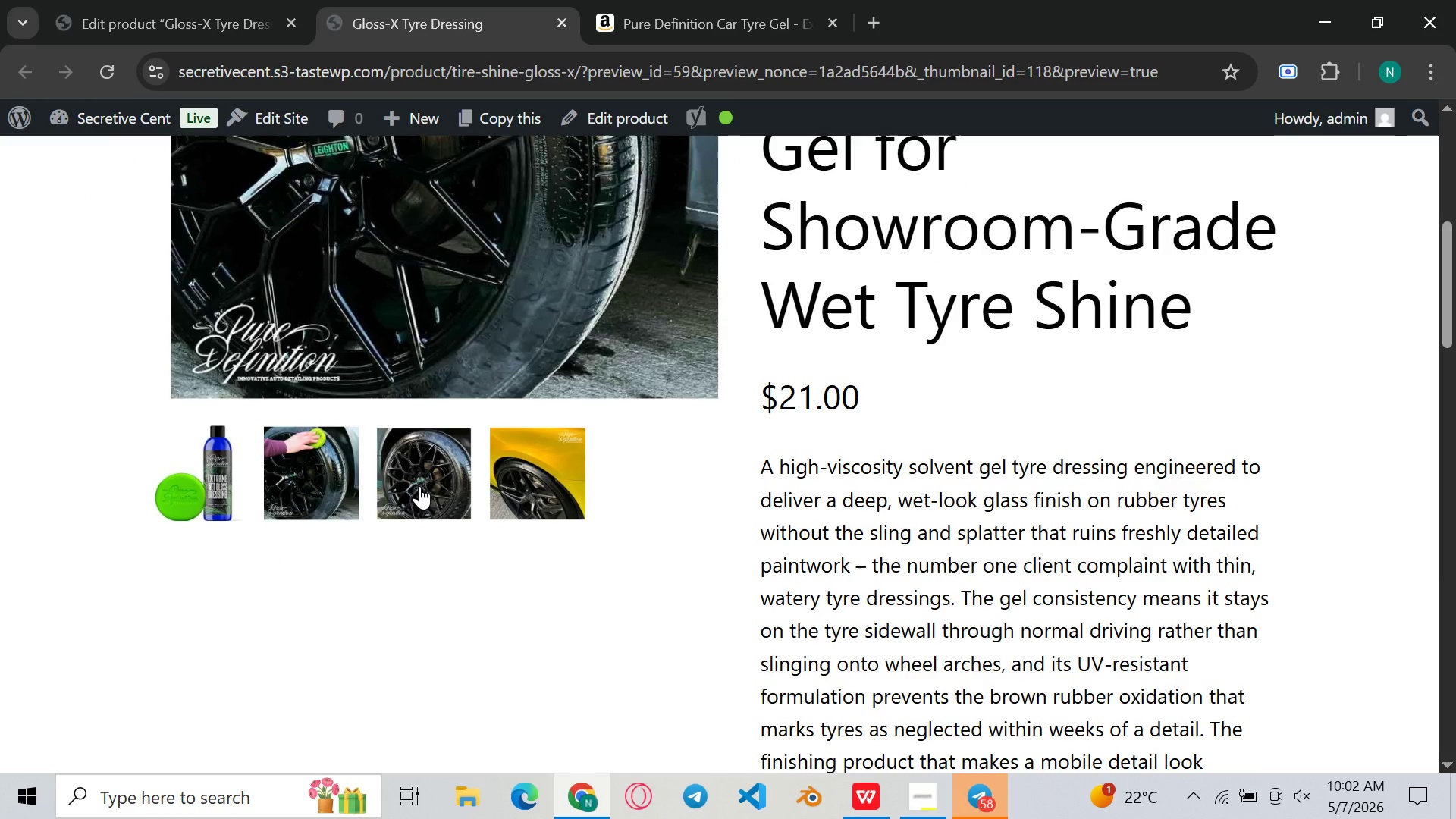 
left_click([419, 486])
 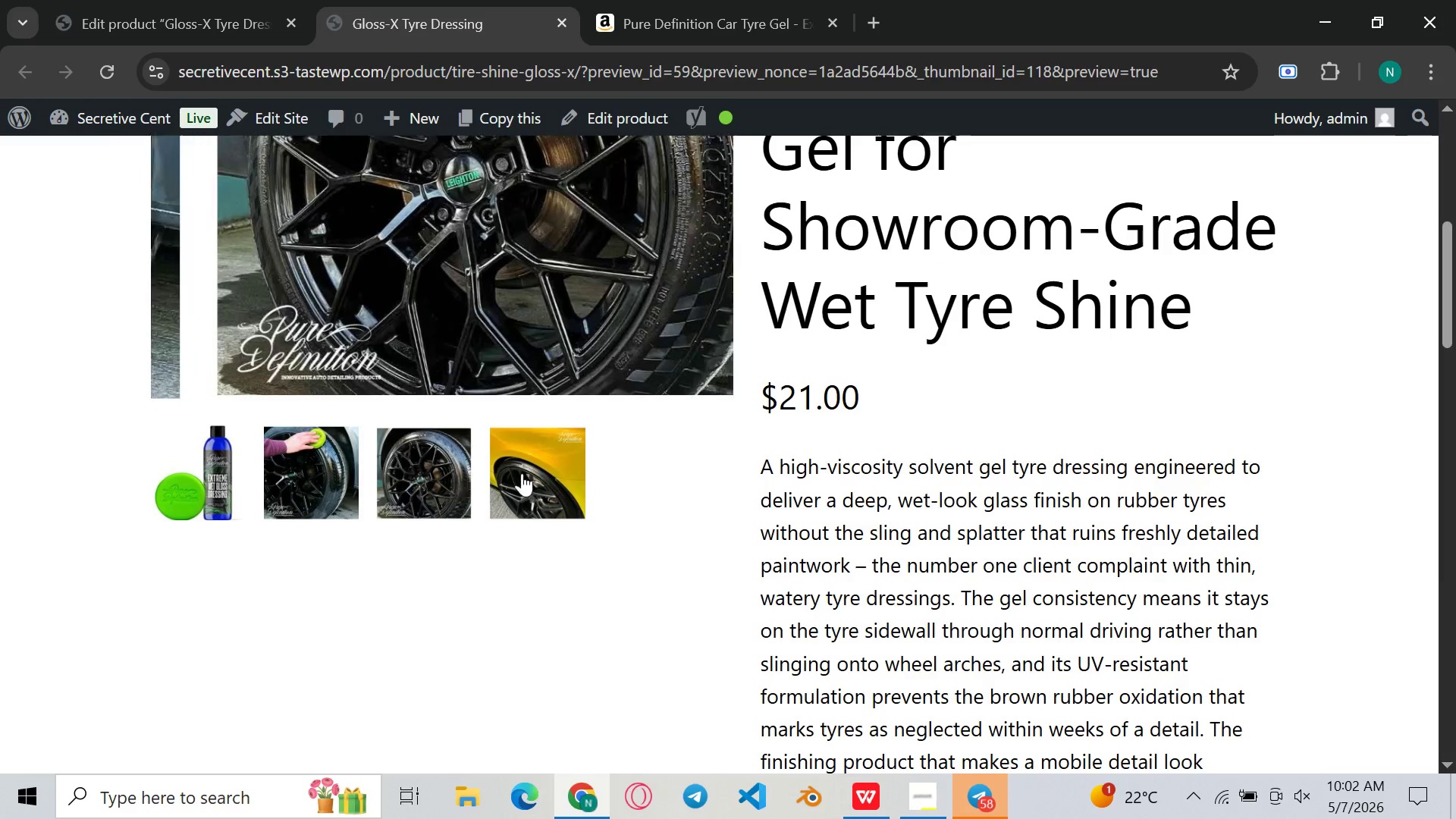 
mouse_move([537, 491])
 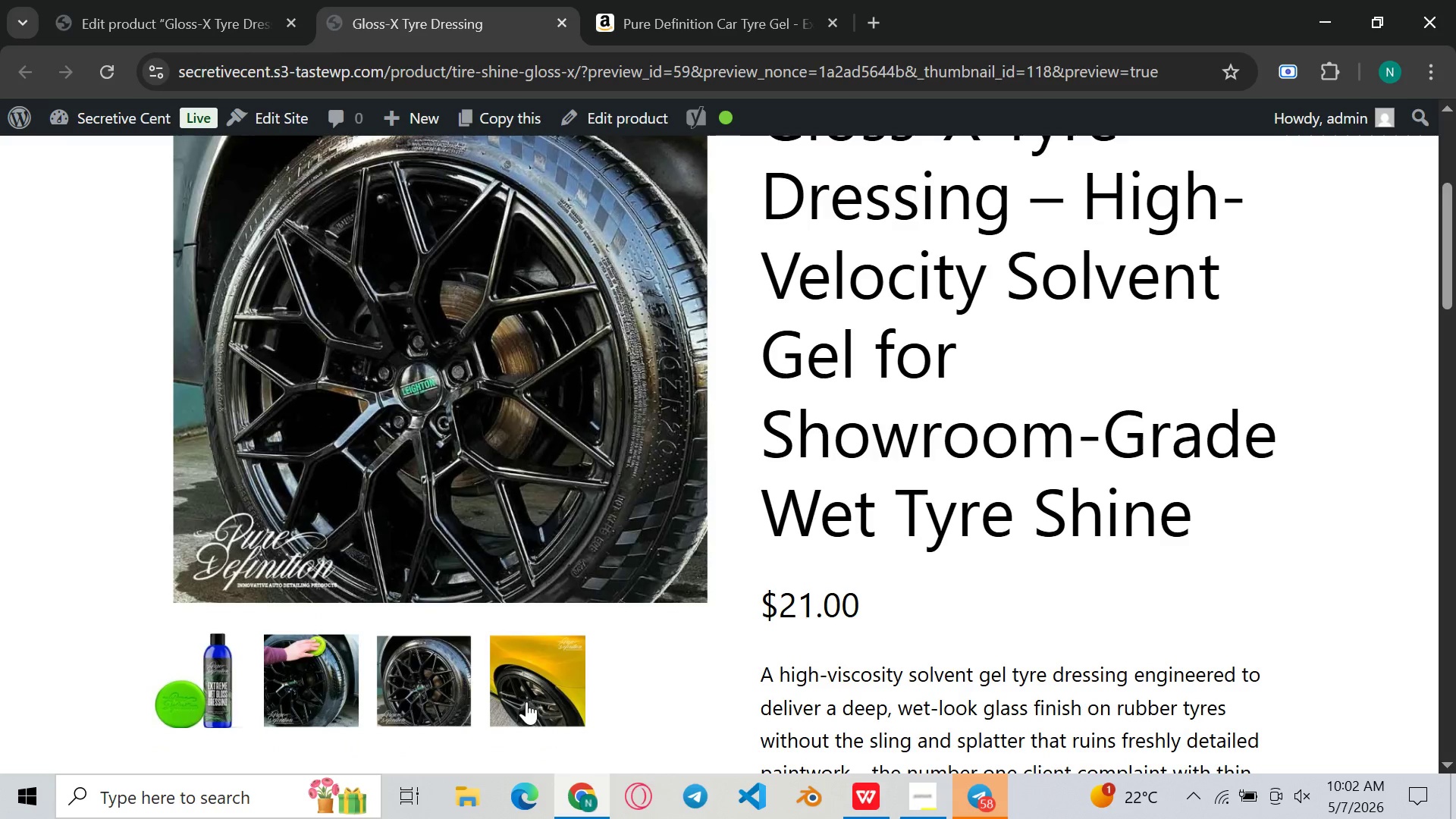 
left_click([526, 701])
 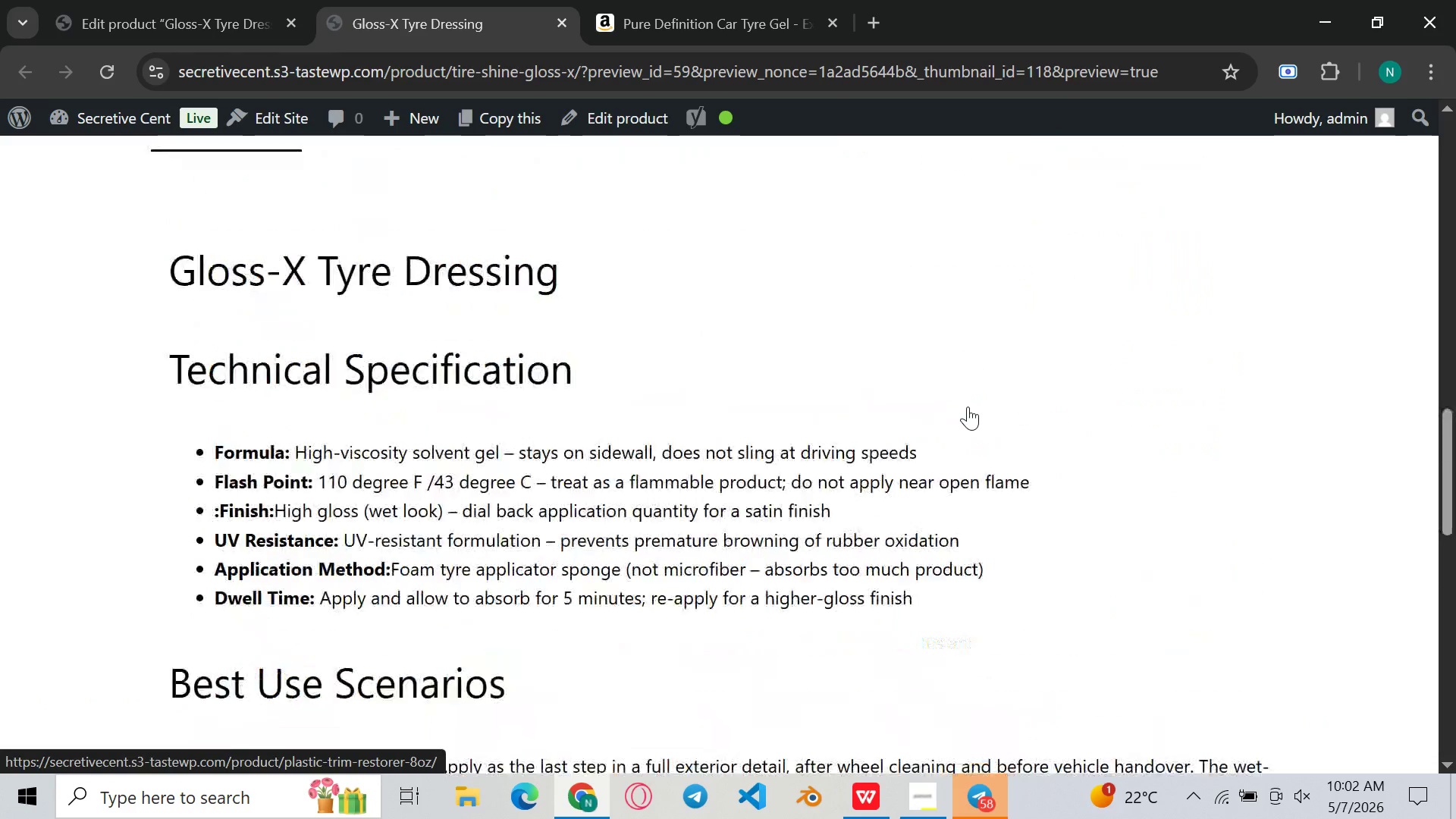 
left_click([136, 0])
 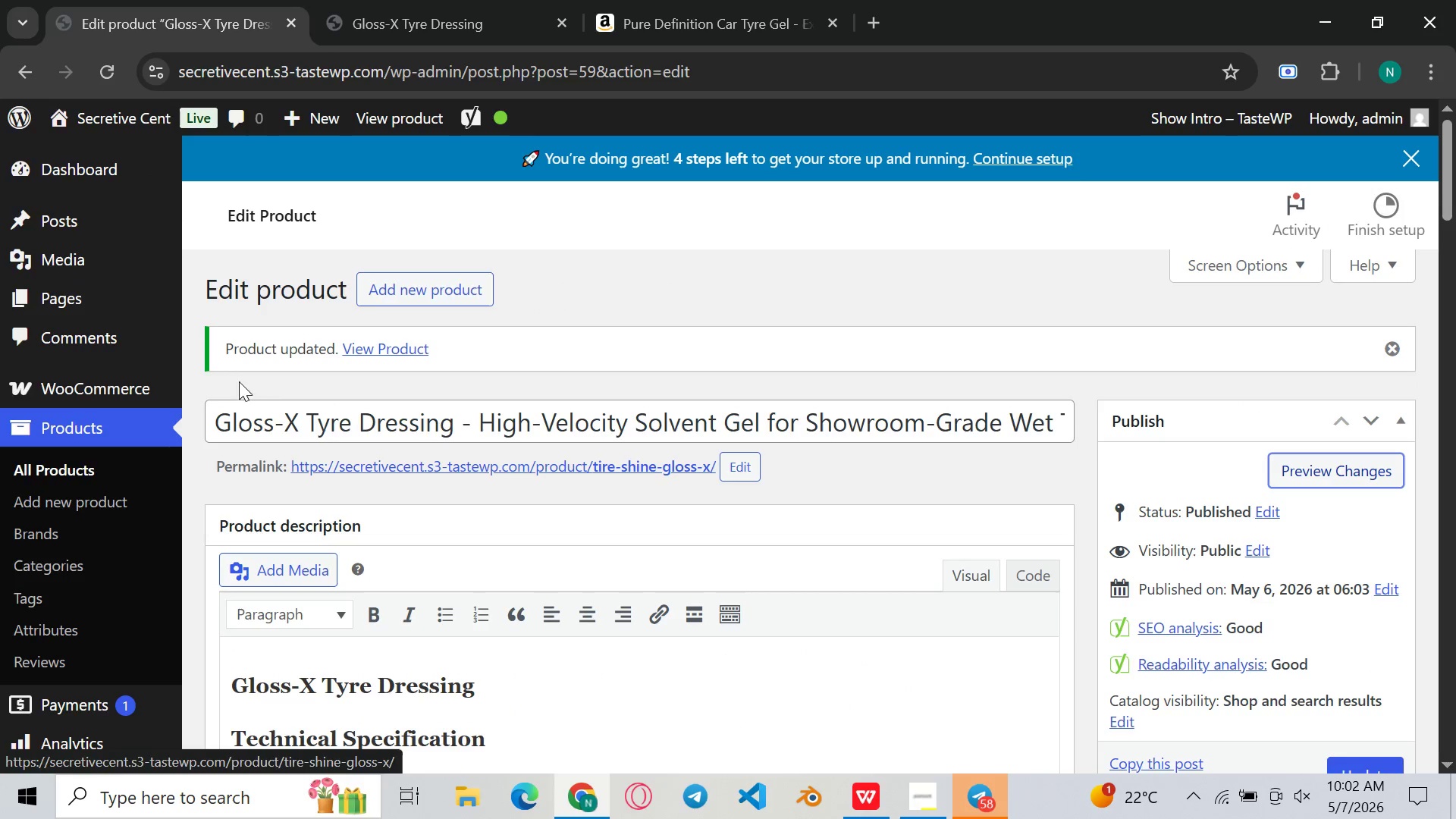 
left_click([59, 475])
 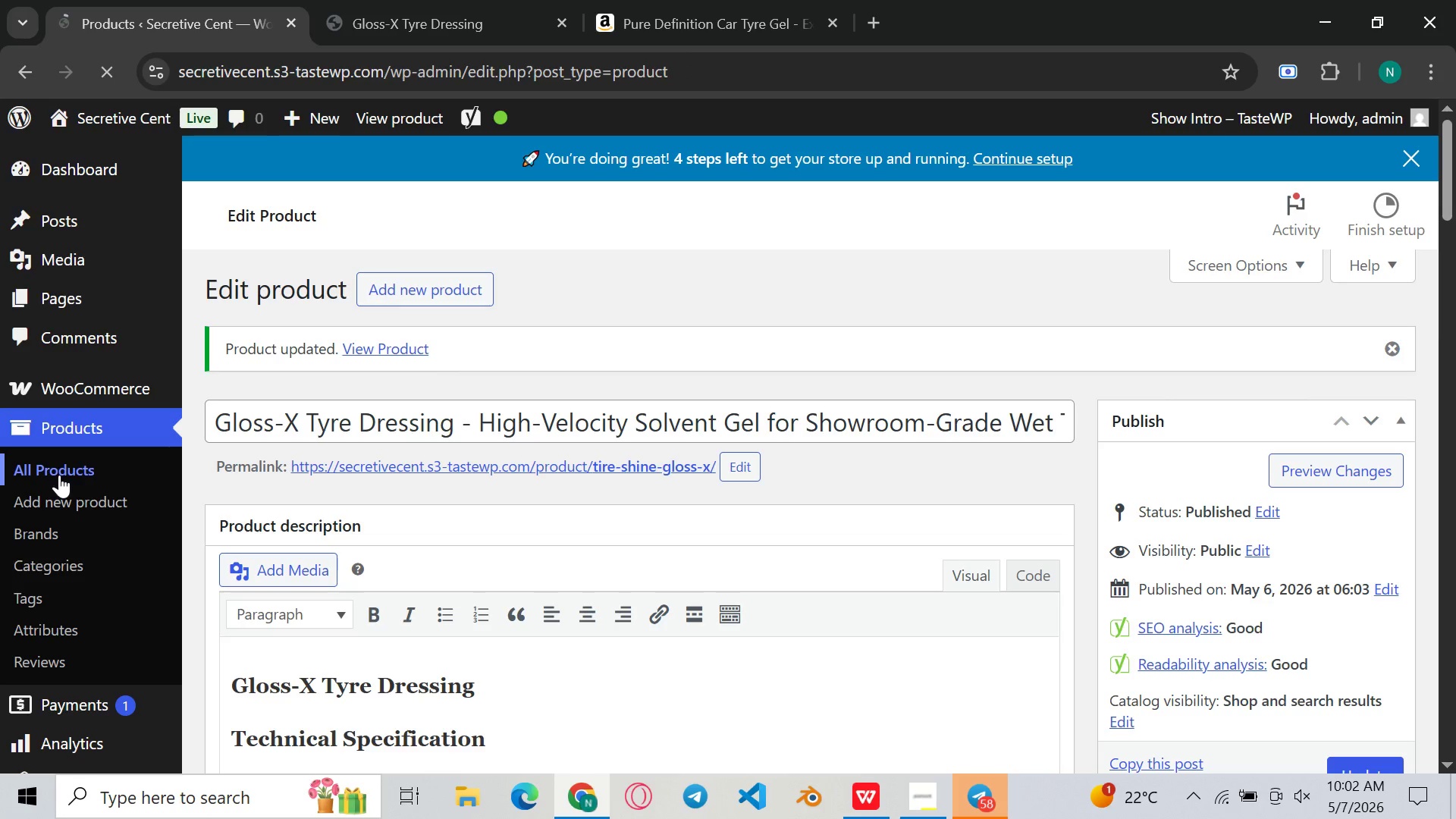 
left_click([59, 475])
 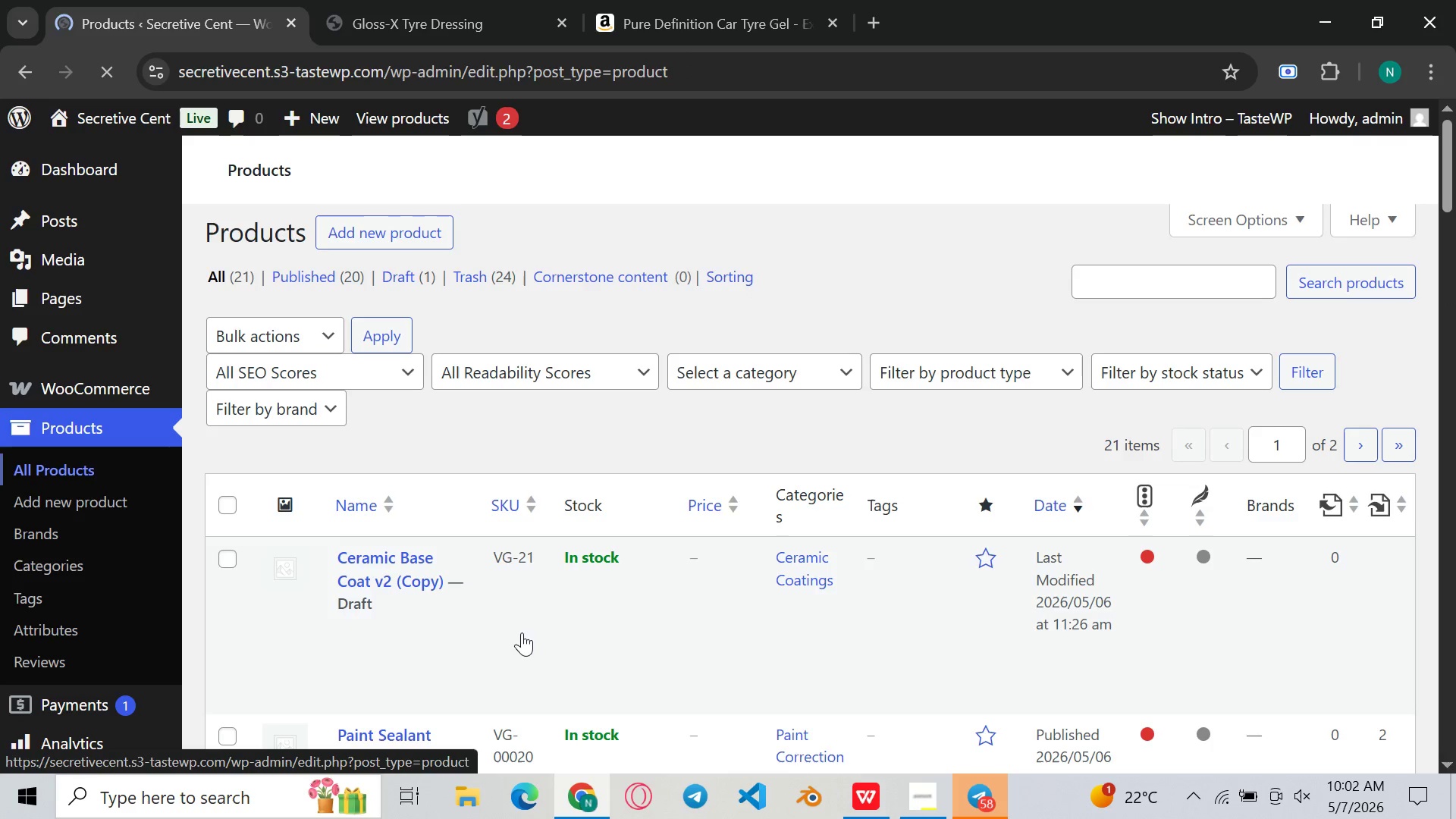 
mouse_move([516, 612])
 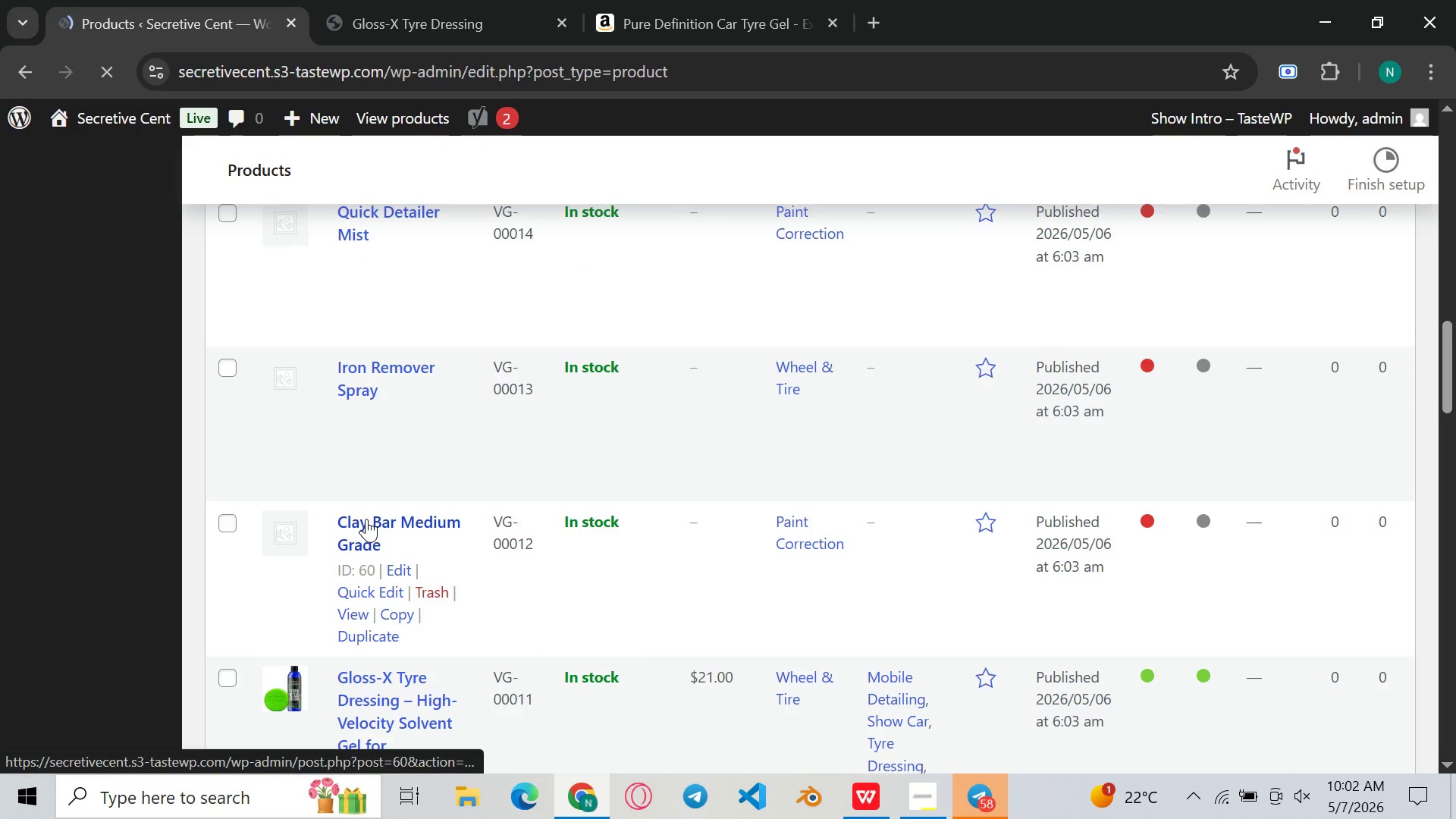 
left_click([366, 519])
 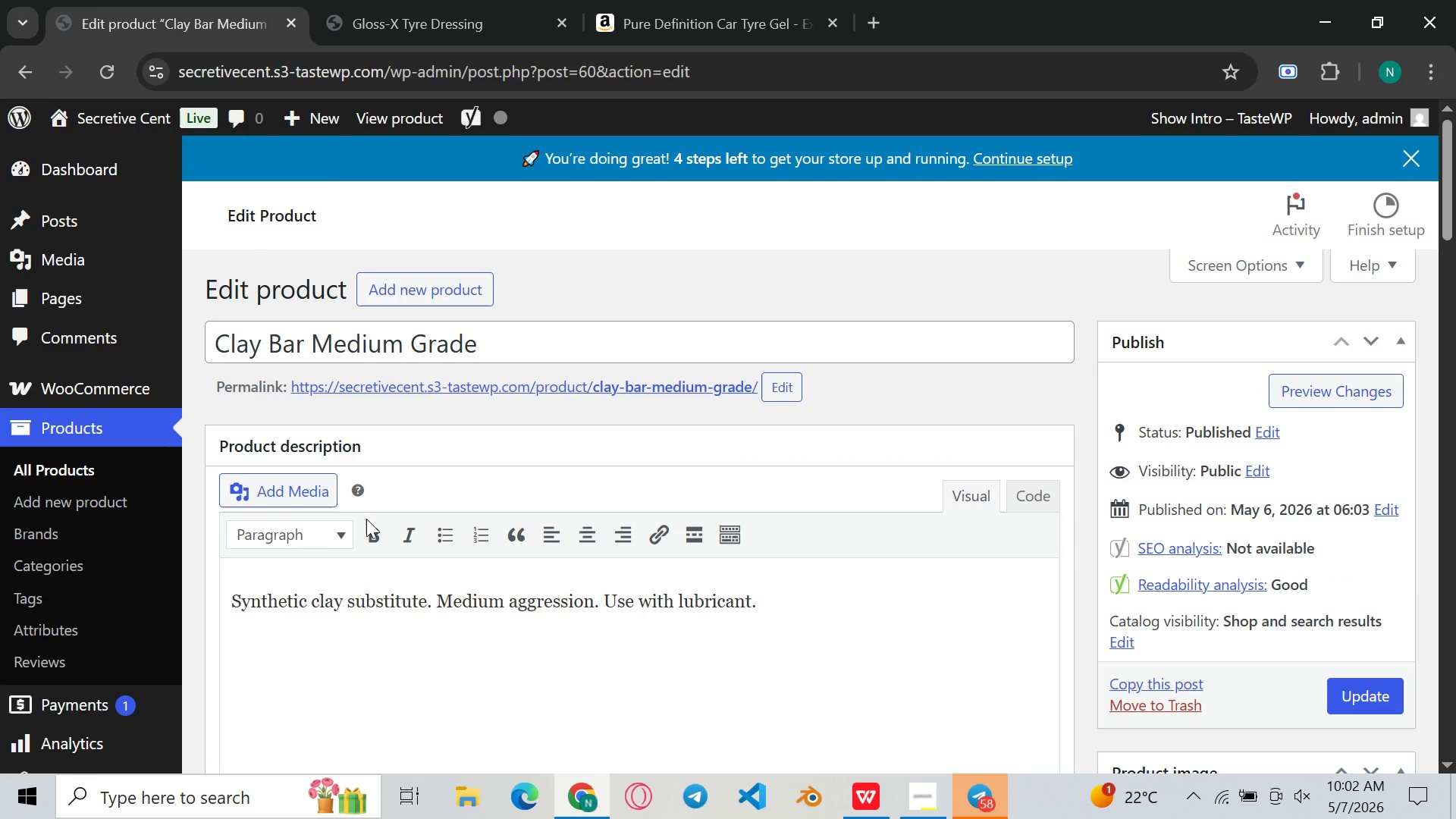 
wait(15.86)
 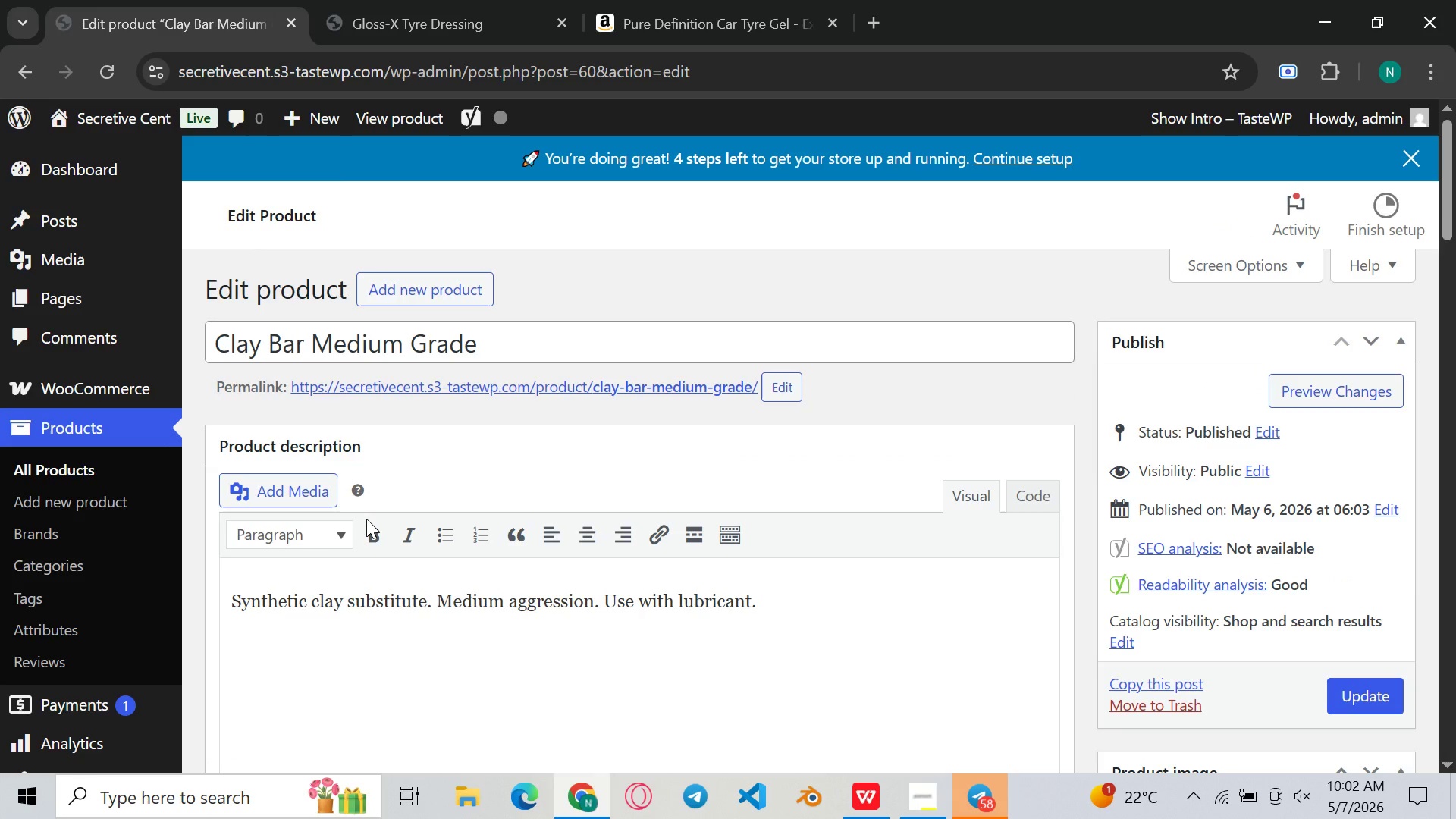 
left_click([414, 342])
 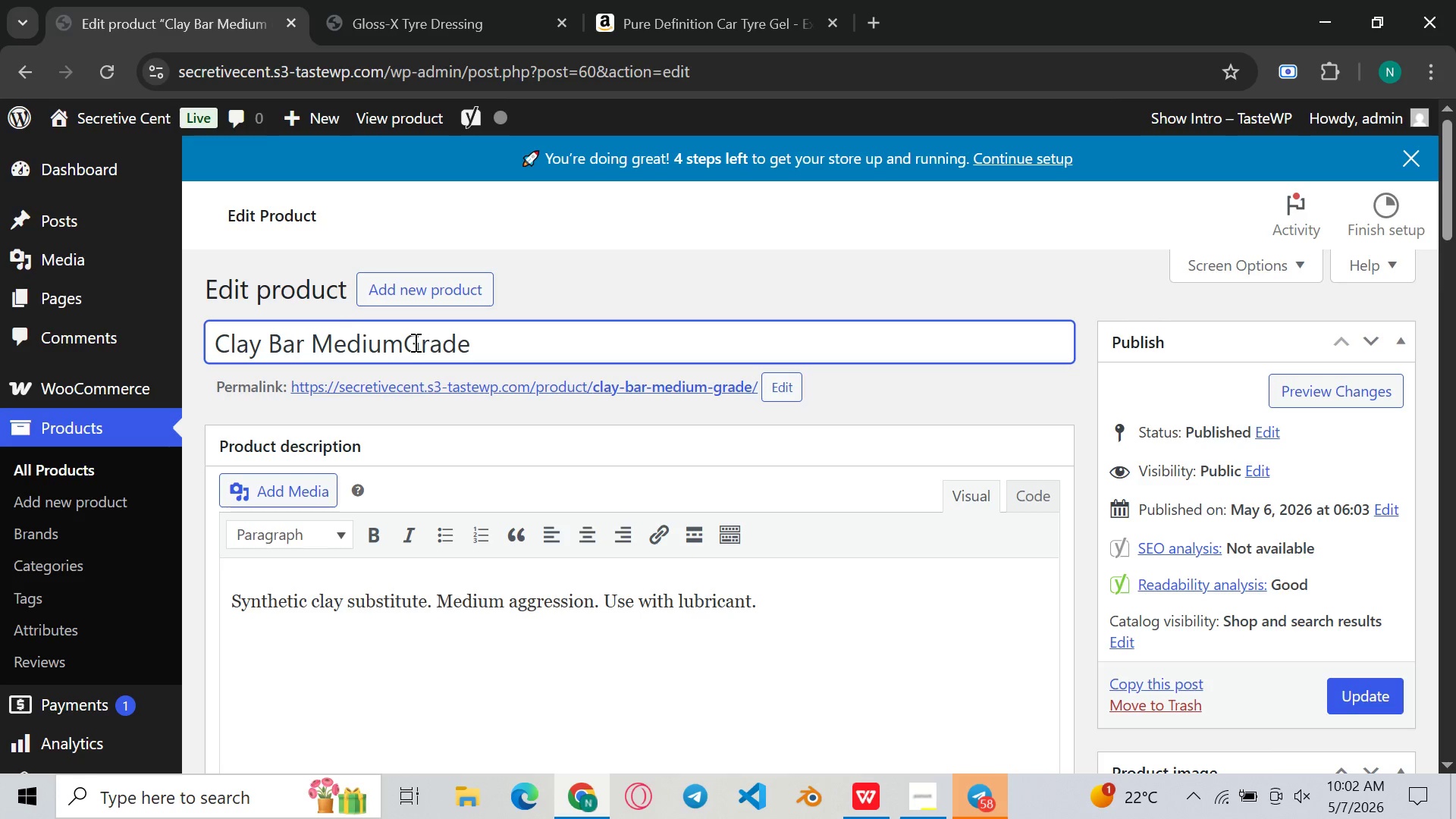 
key(Backspace)
 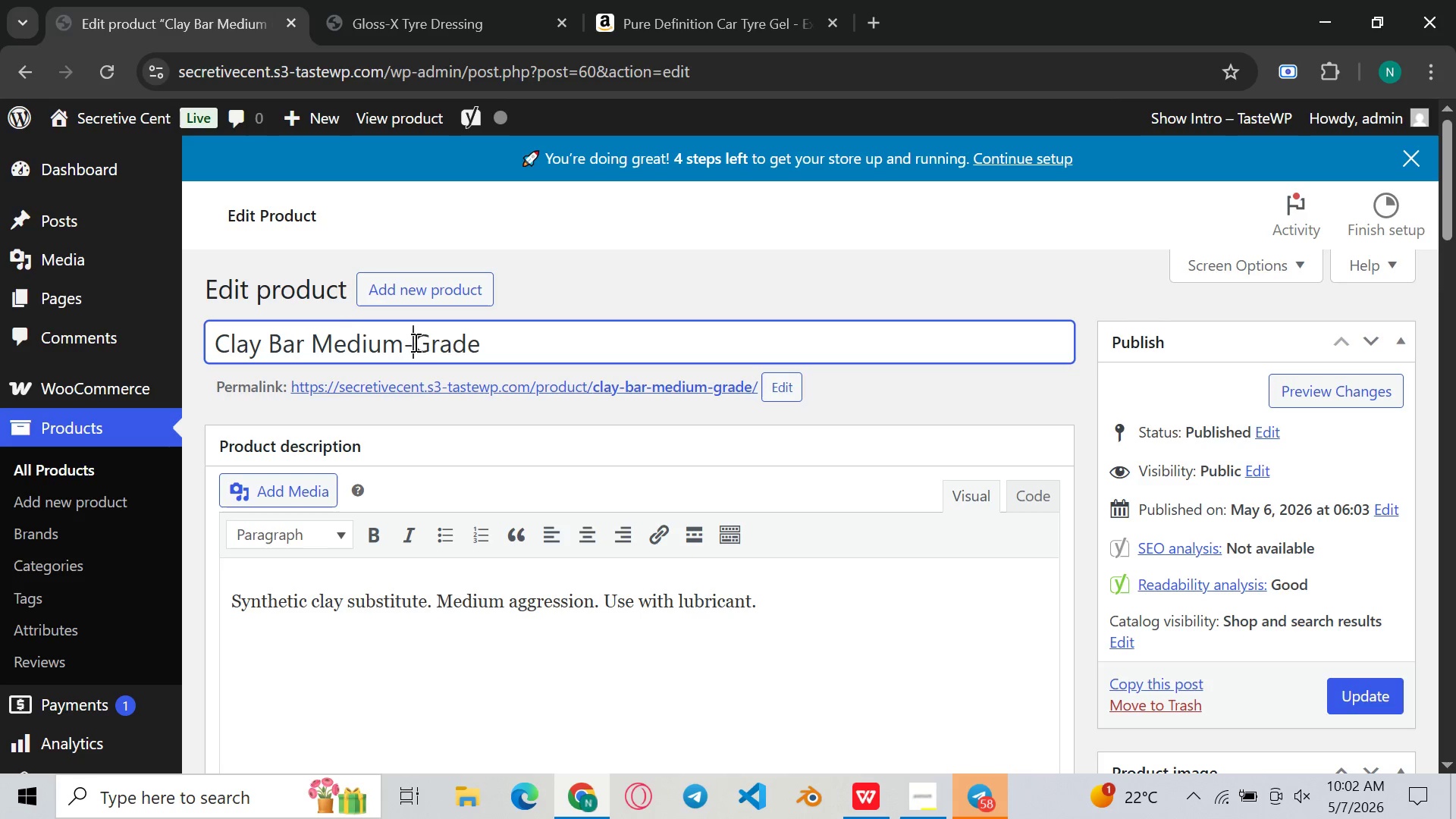 
key(Minus)
 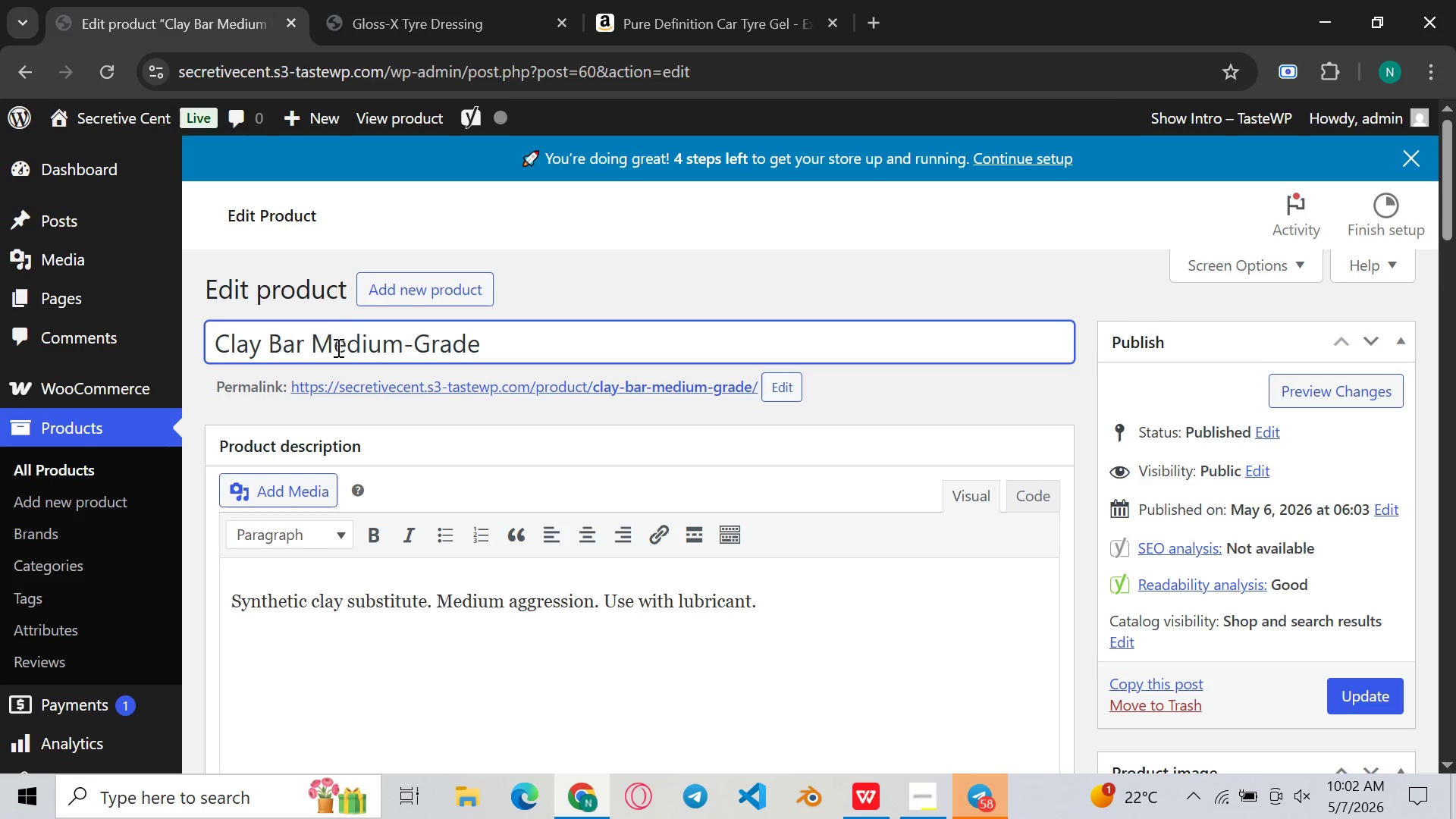 
wait(5.05)
 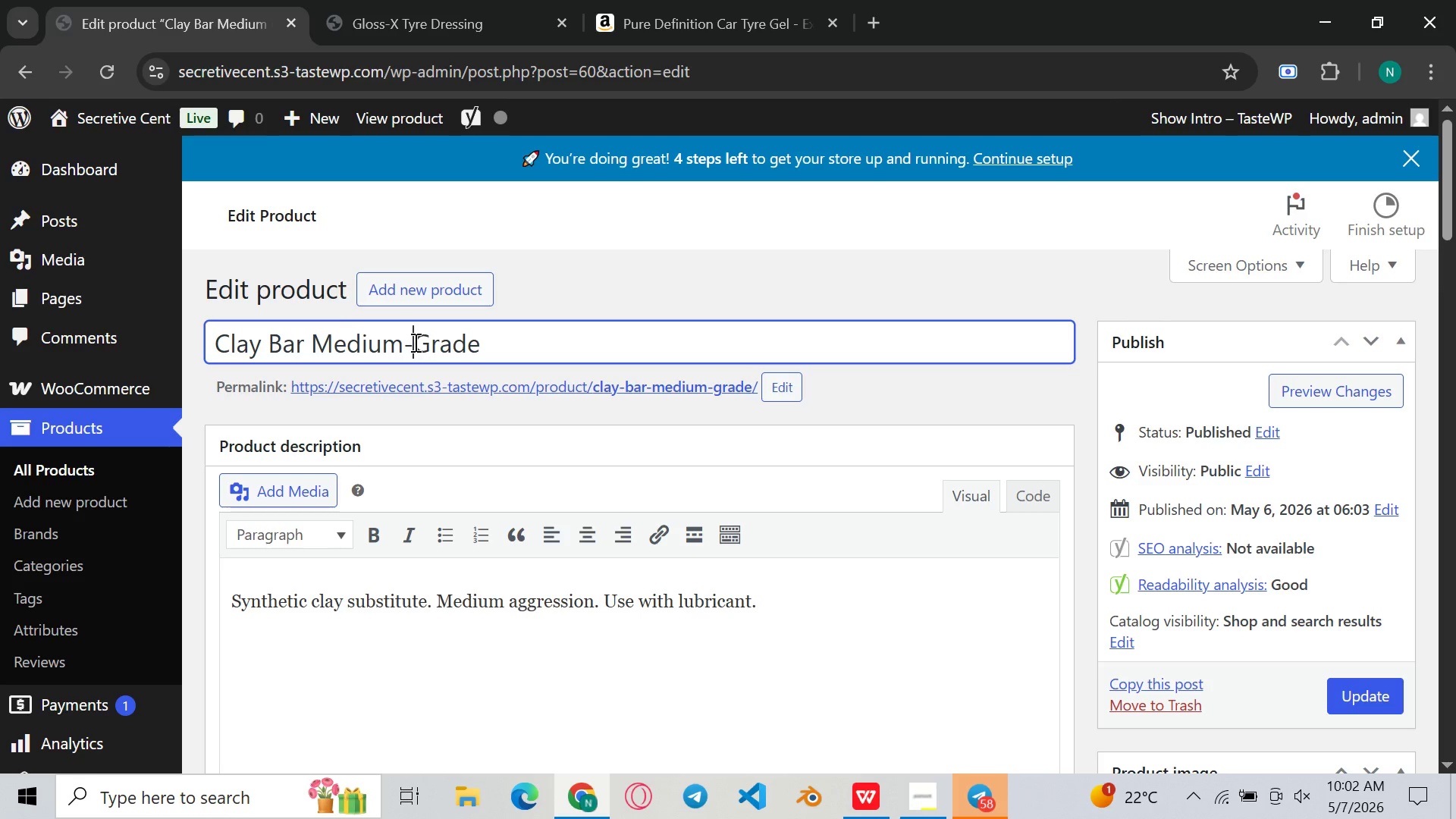 
left_click_drag(start_coordinate=[309, 347], to_coordinate=[118, 337])
 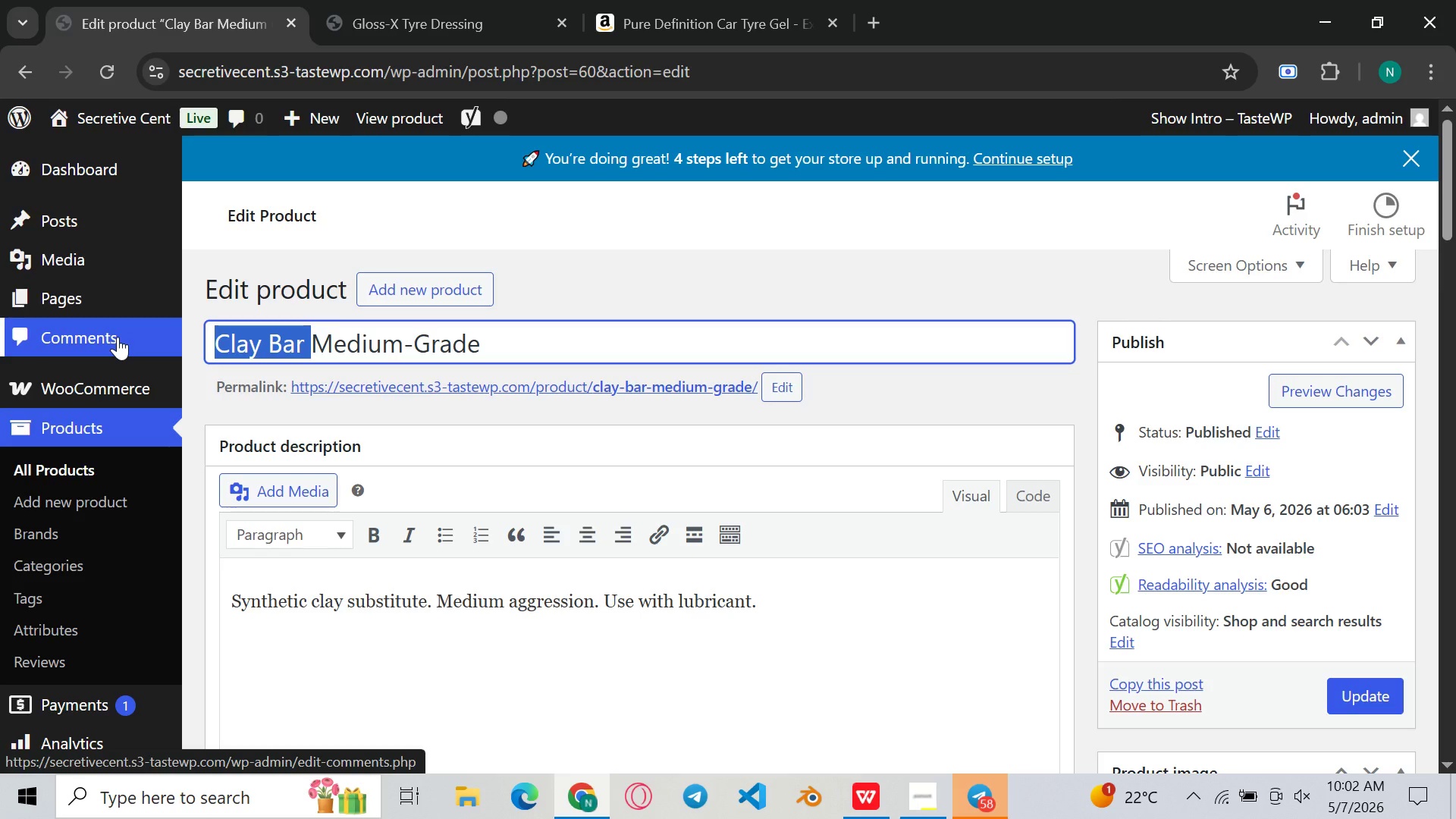 
key(Control+ControlLeft)
 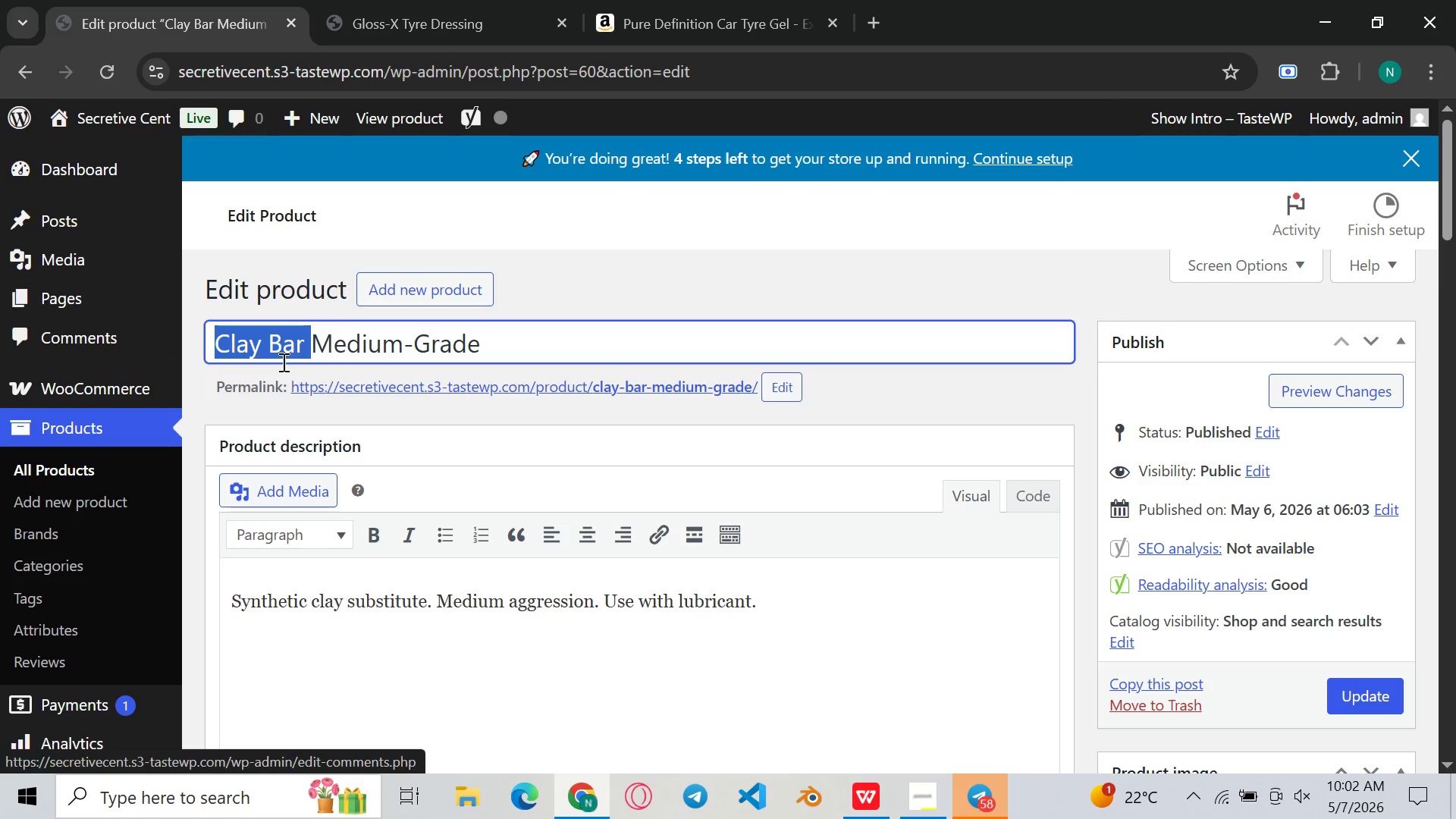 
key(Control+X)
 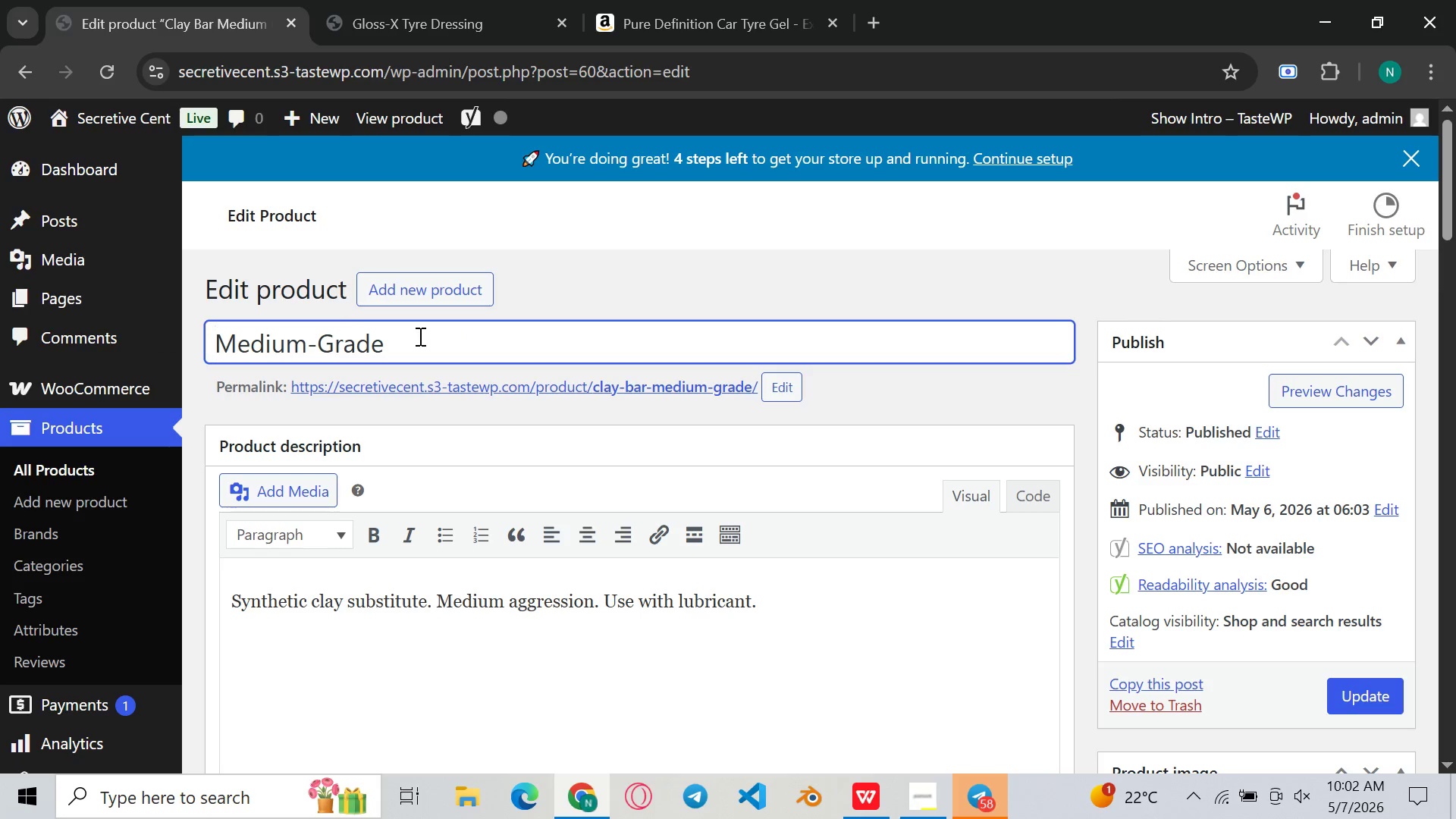 
left_click([419, 336])
 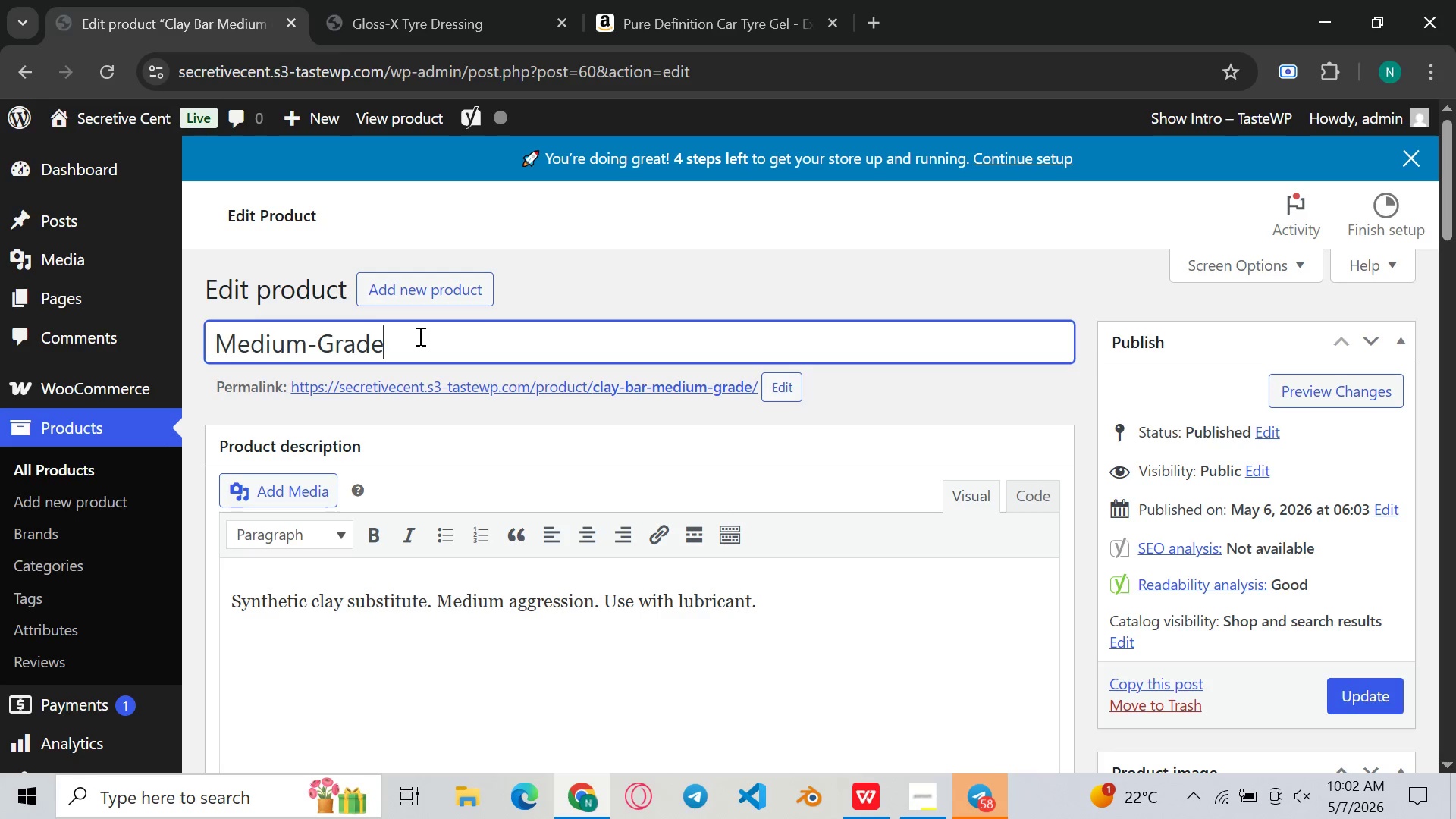 
type( Synthetic )
 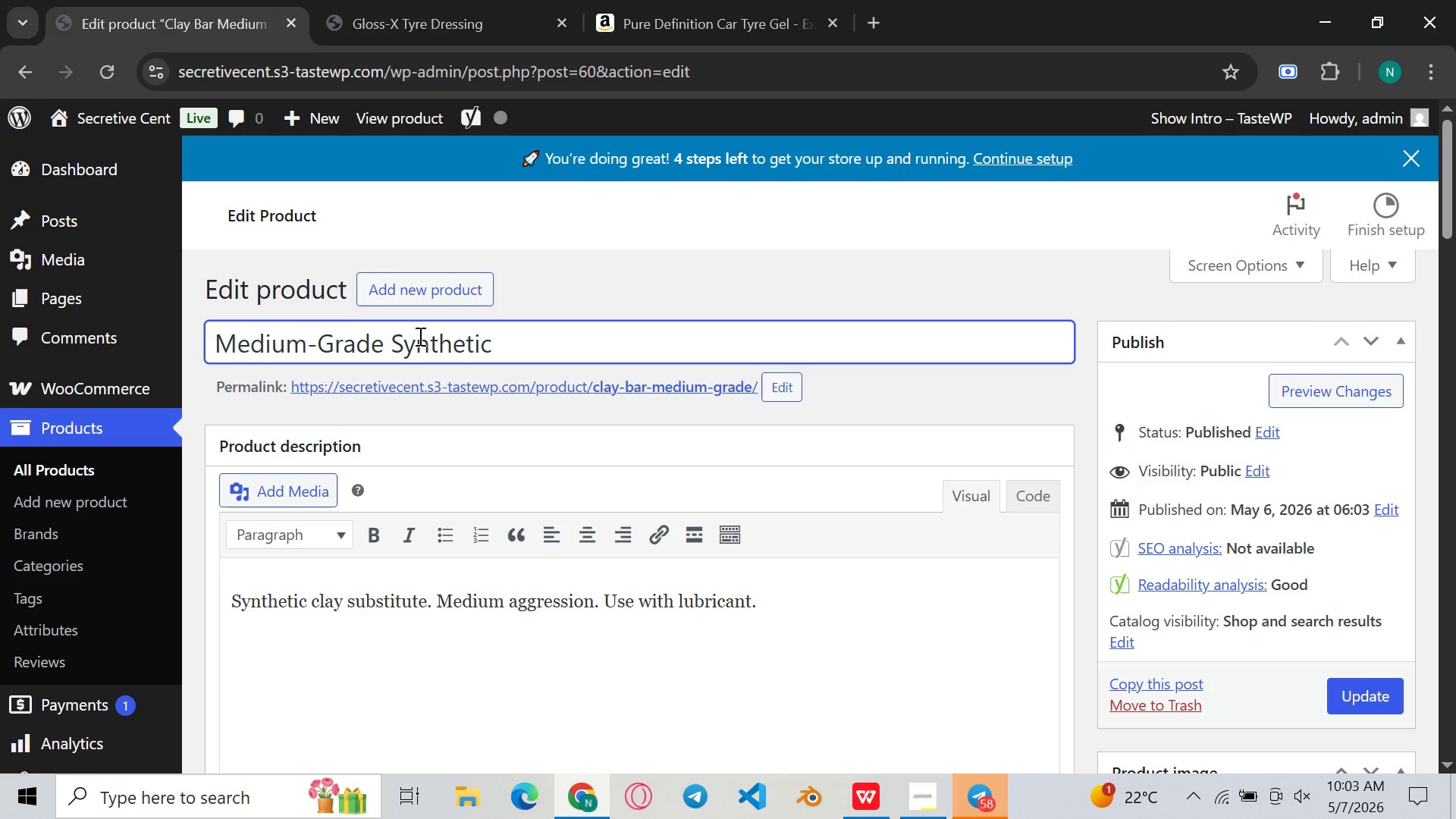 
key(Control+ControlLeft)
 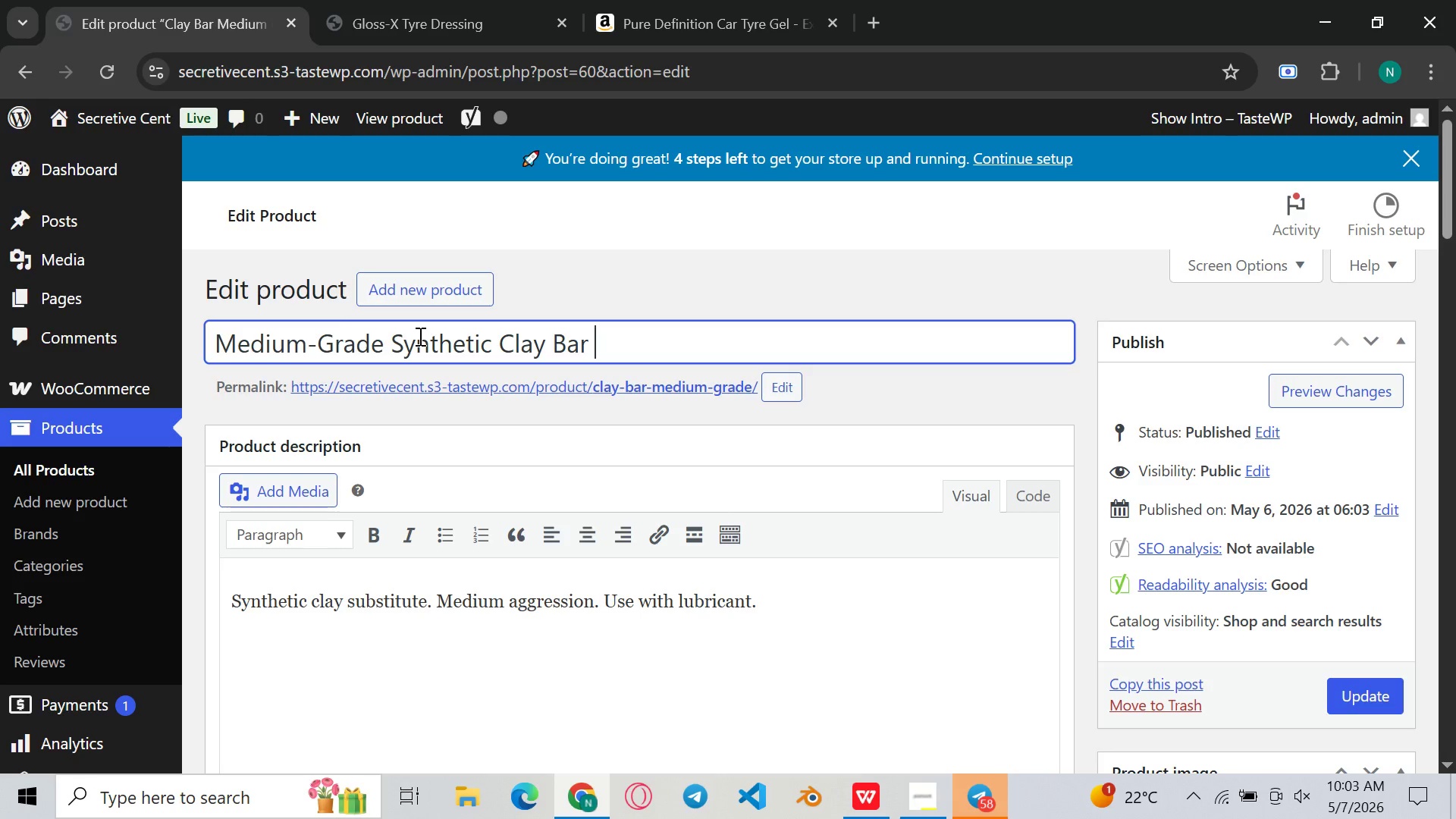 
key(Control+V)
 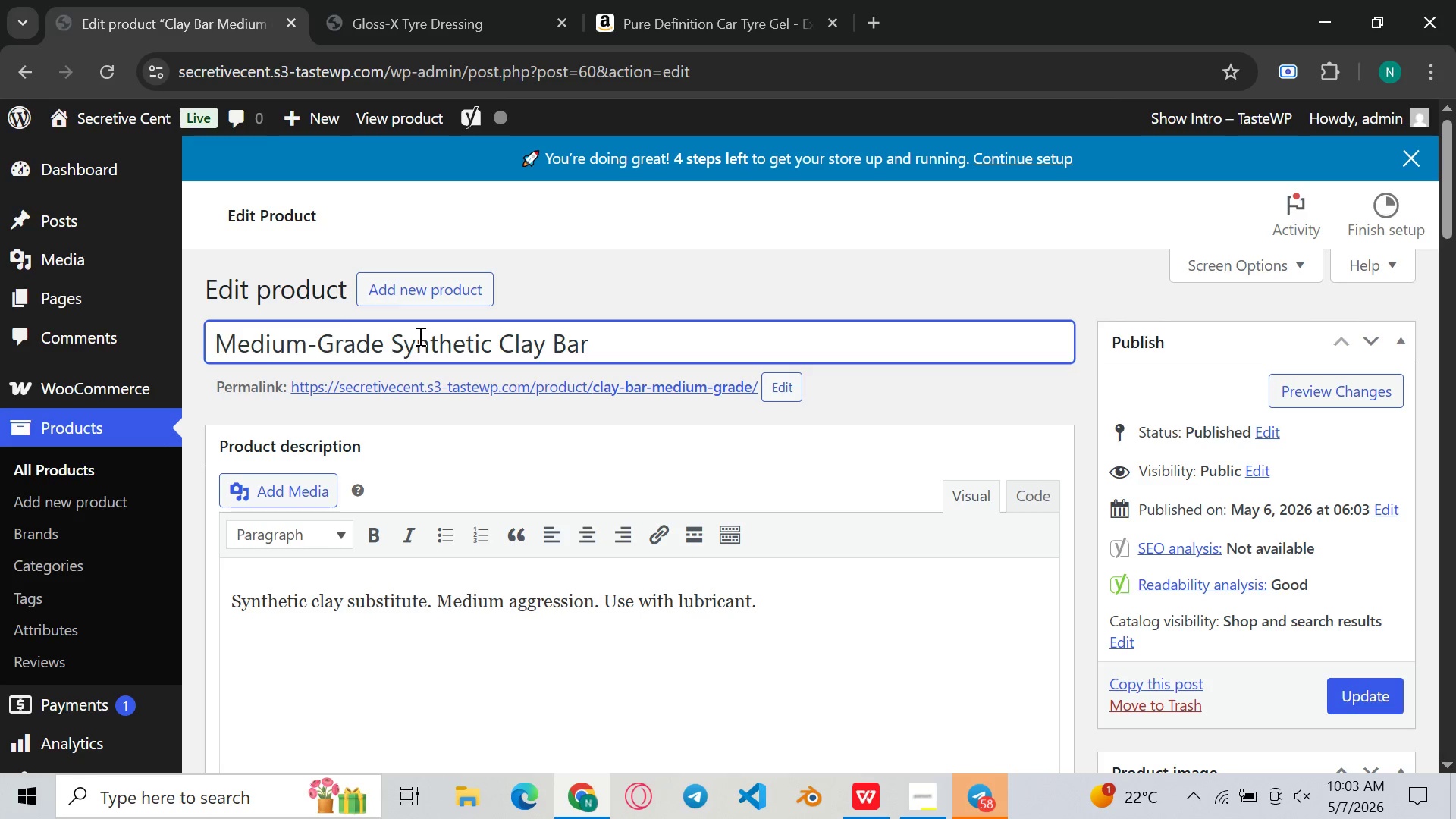 
type(- Decontamination Tool for pain)
key(Backspace)
key(Backspace)
key(Backspace)
key(Backspace)
type(Paint )
key(Backspace)
type(, Glass & Chrome)
 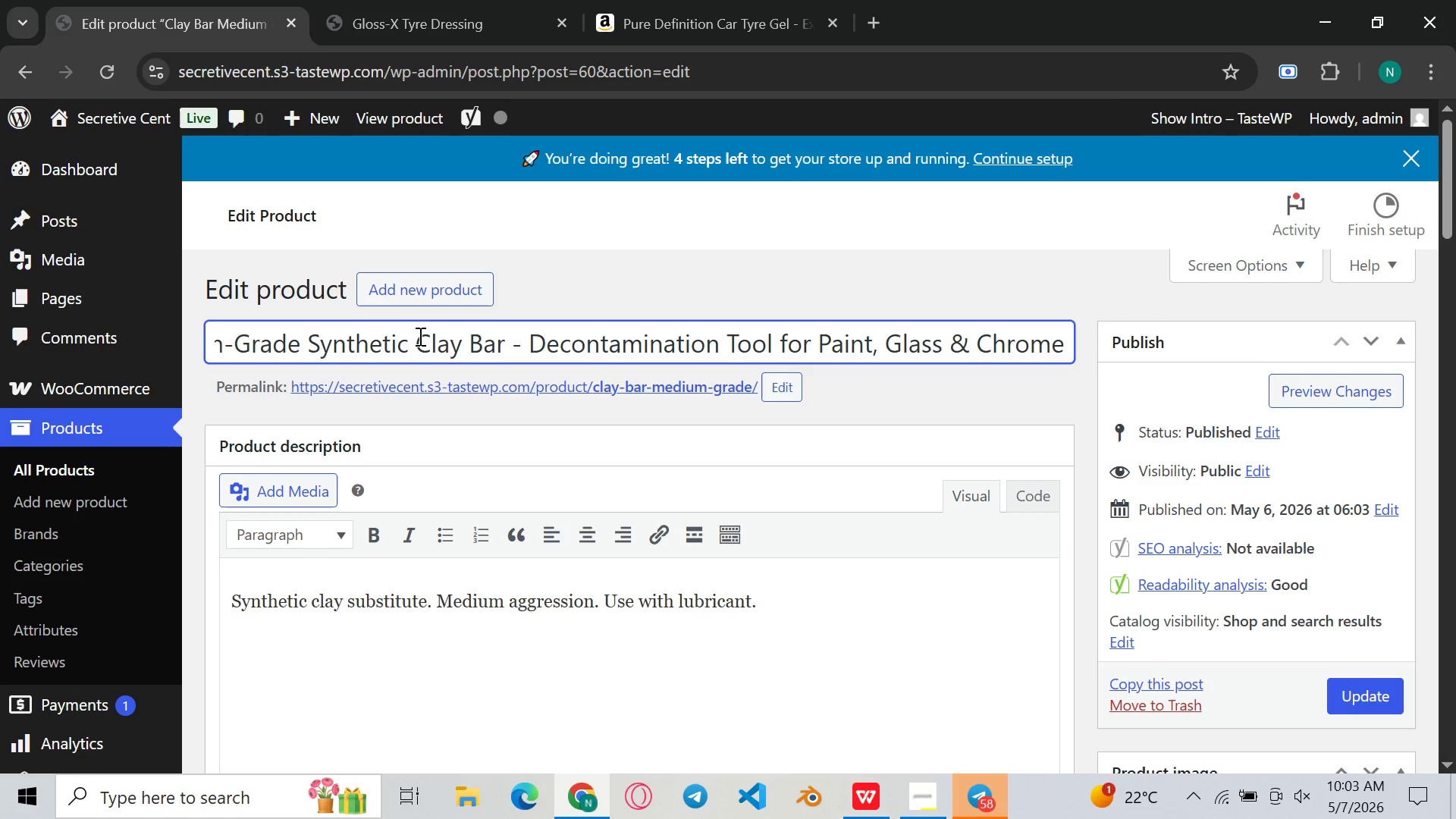 
left_click([596, 437])
 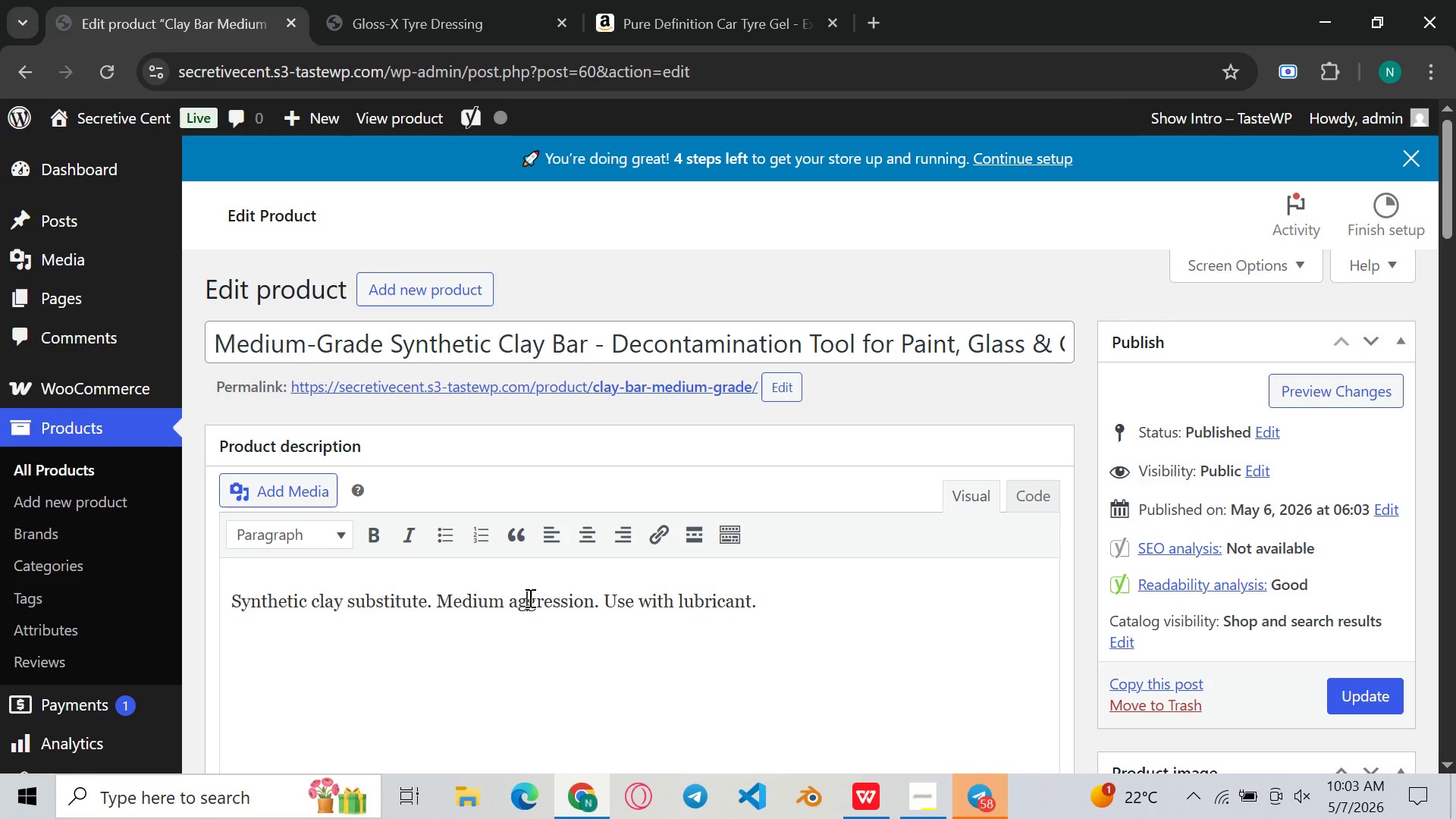 
left_click([529, 598])
 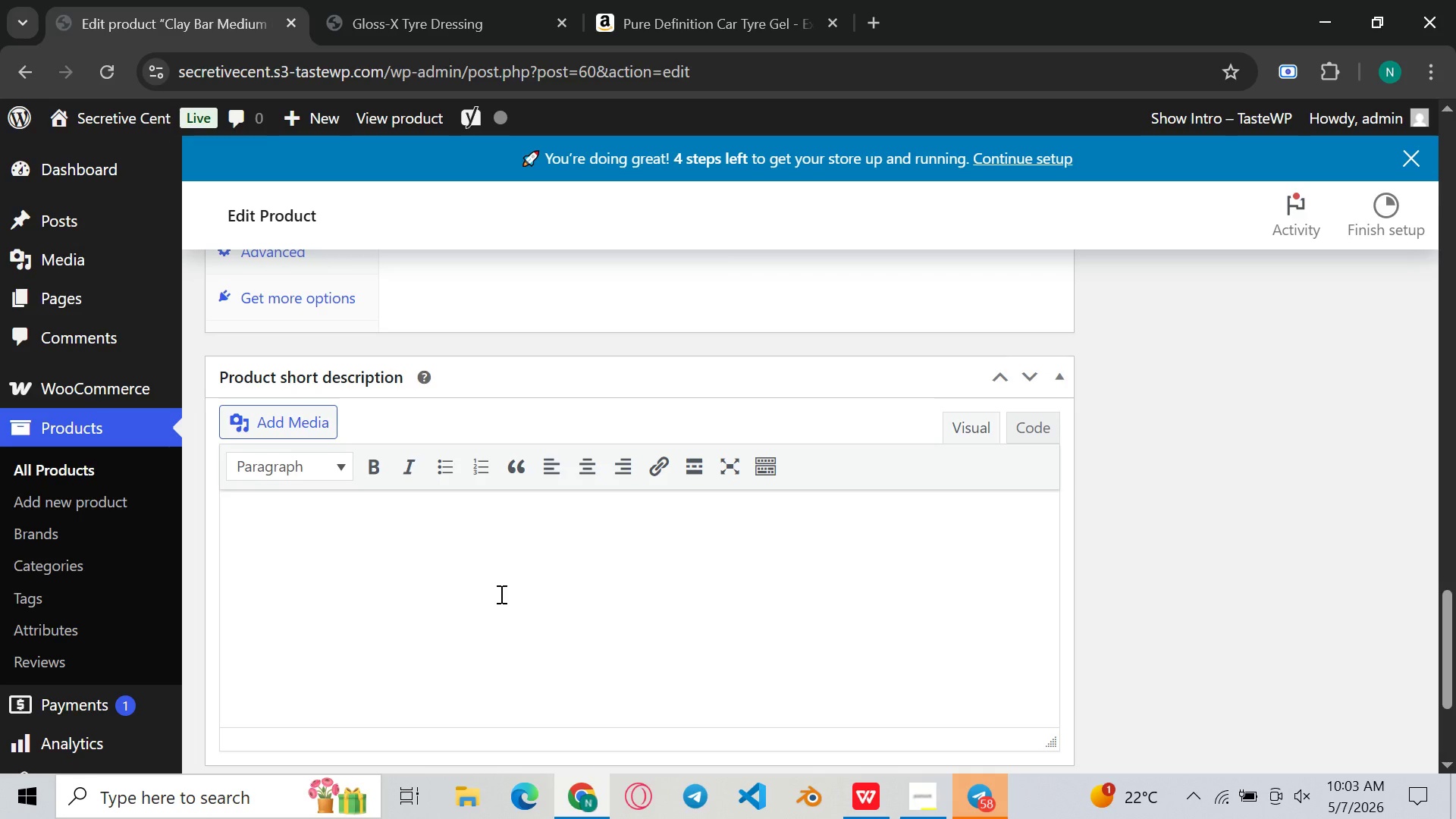 
wait(6.91)
 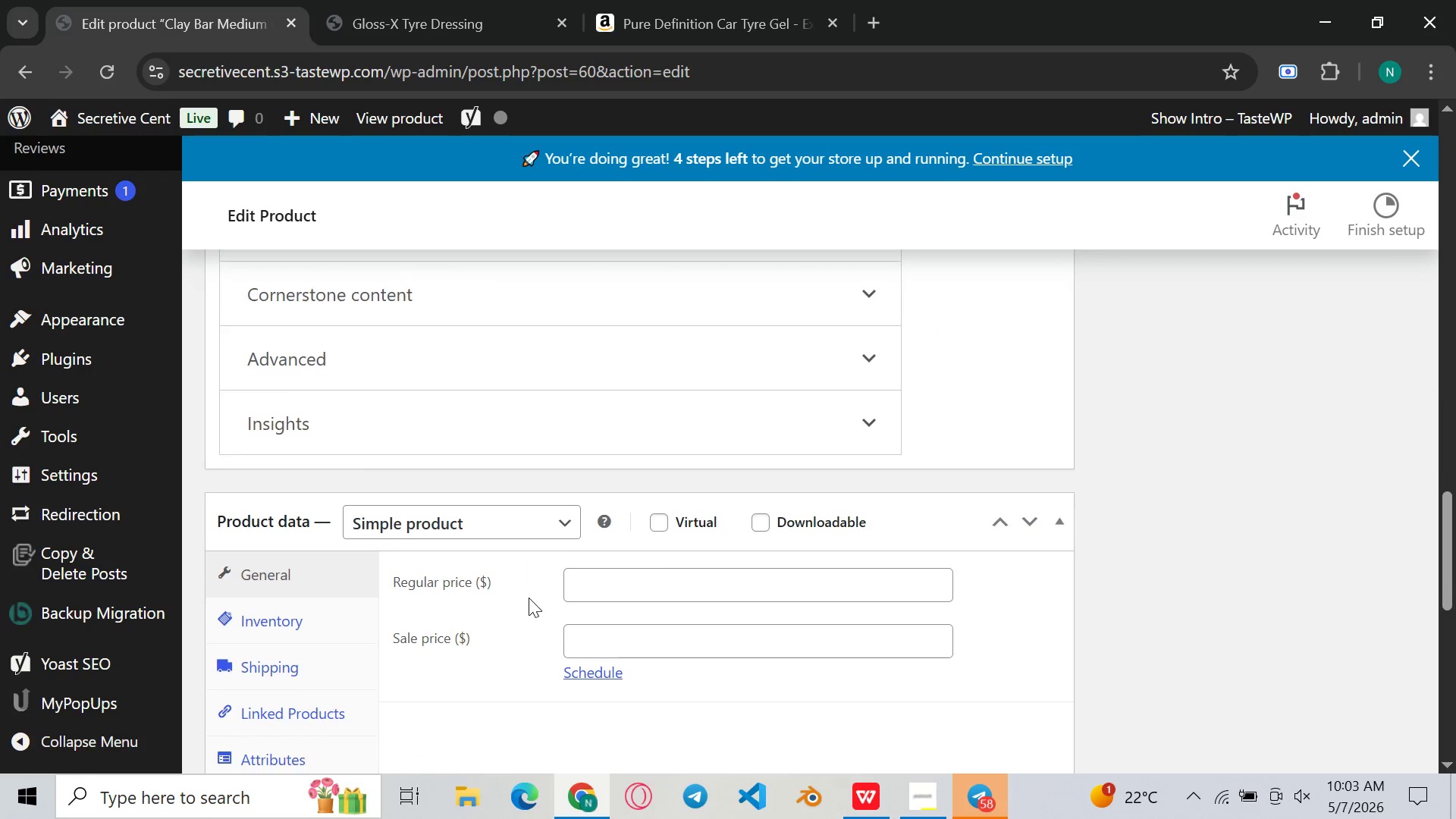 
left_click([617, 535])
 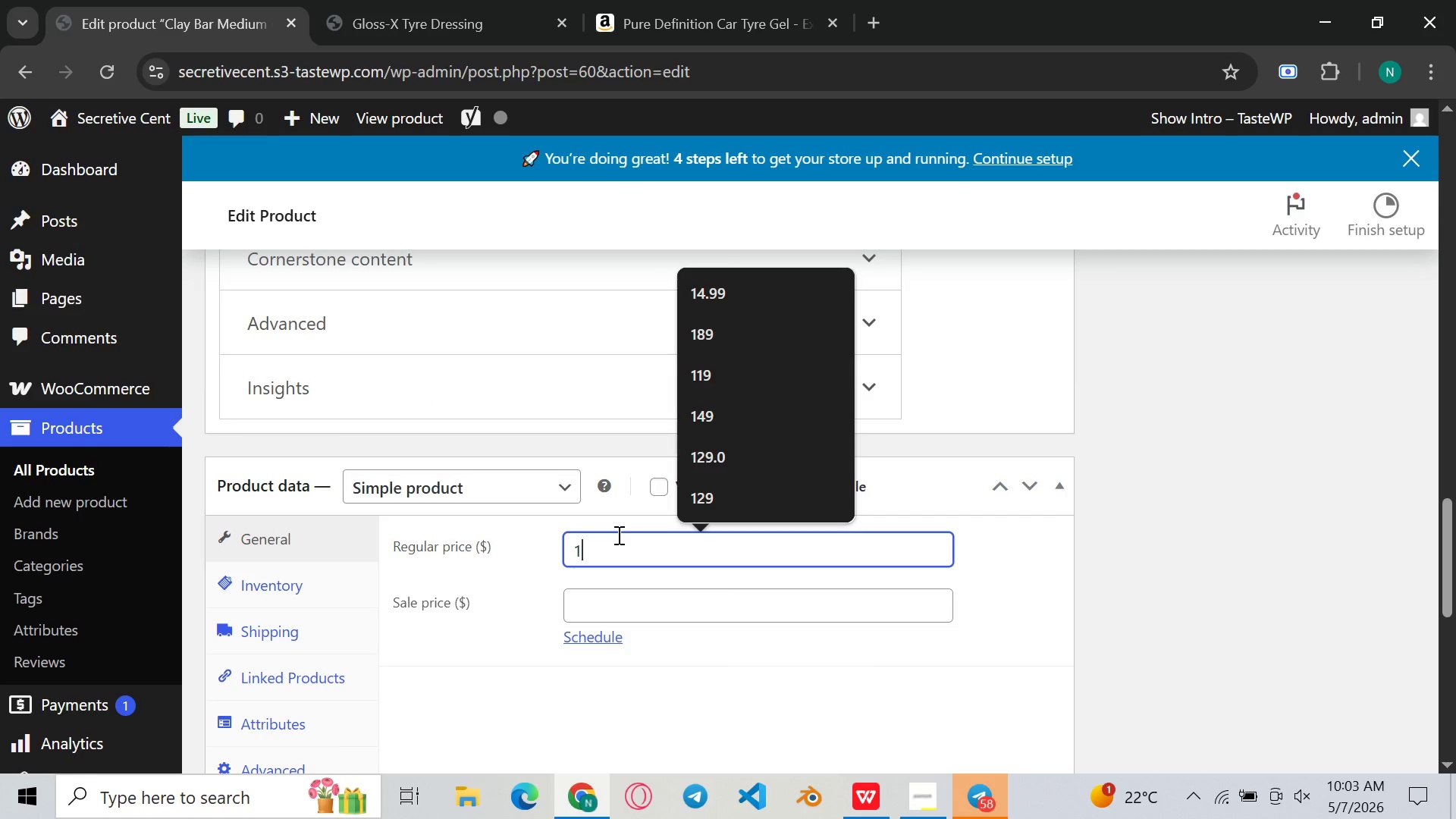 
type(15.99)
 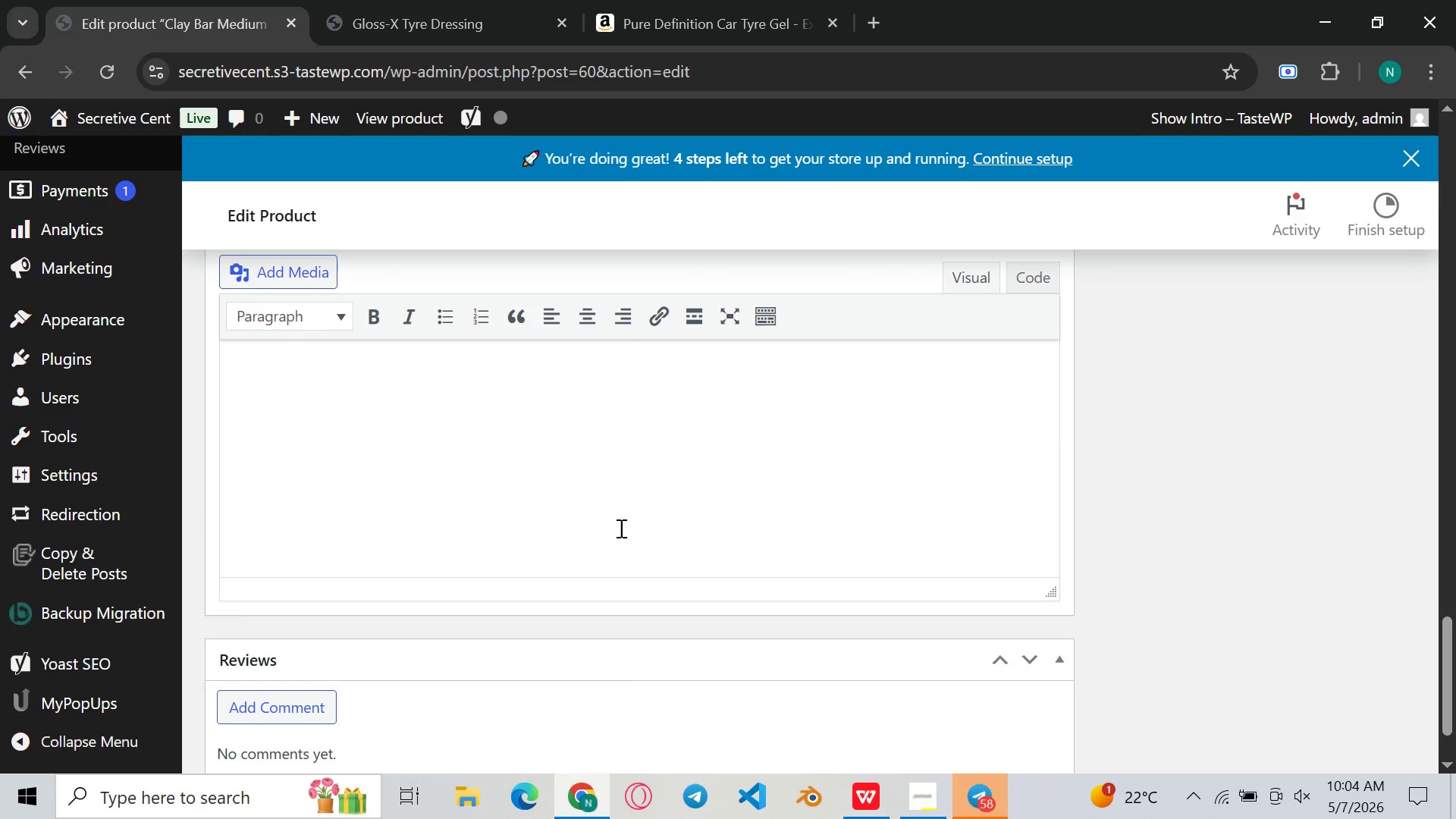 
left_click([631, 491])
 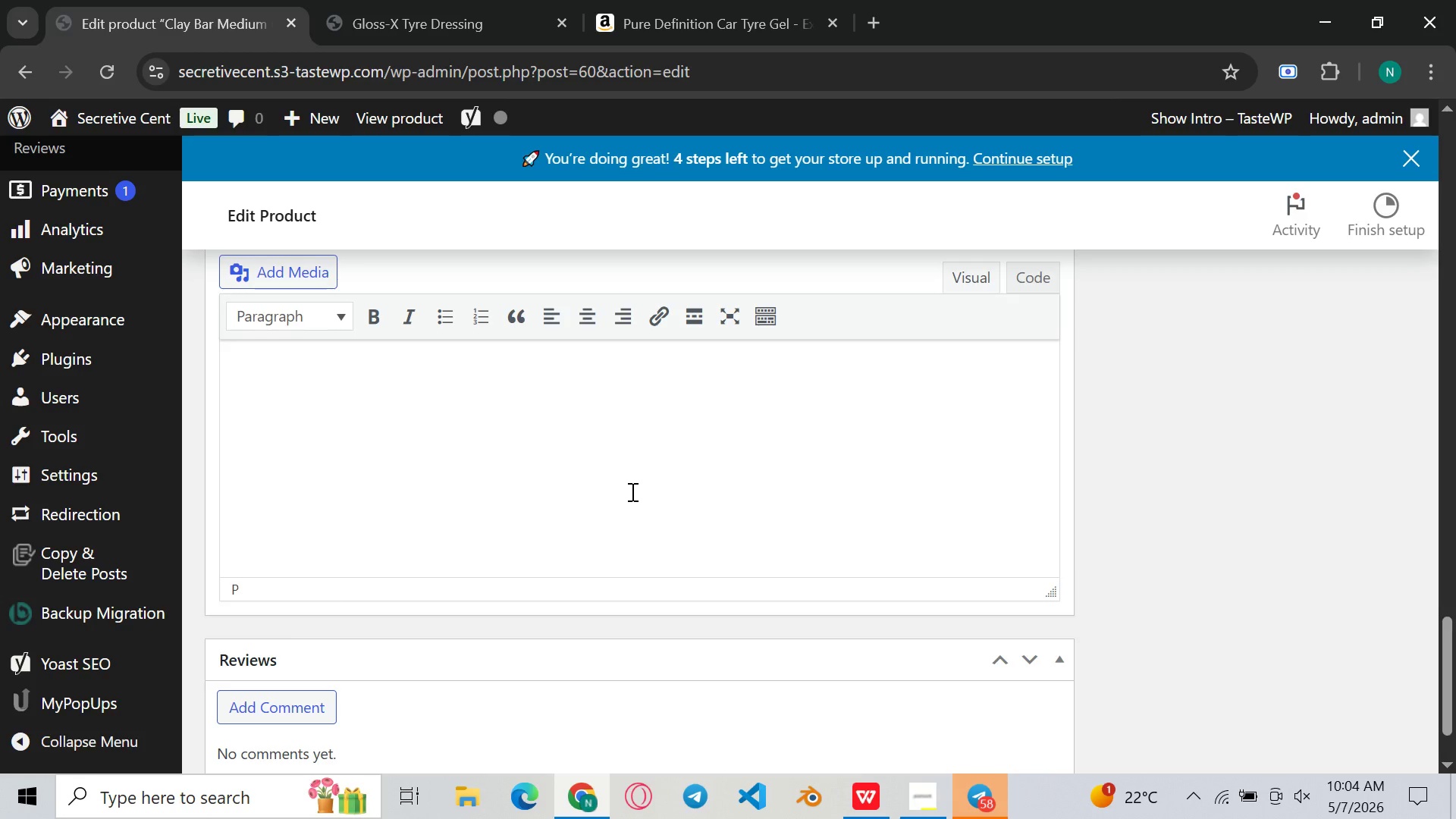 
type(A medium )
key(Backspace)
type(-aggression synthetic clay substitute that mechanically lifts and reom)
key(Backspace)
key(Backspace)
type(moves bomded)
key(Backspace)
key(Backspace)
key(Backspace)
key(Backspace)
type(nded surface contan)
key(Backspace)
type(mination - industir)
key(Backspace)
key(Backspace)
type(t)
key(Backspace)
type(rial fallout )
key(Backspace)
type(,)
 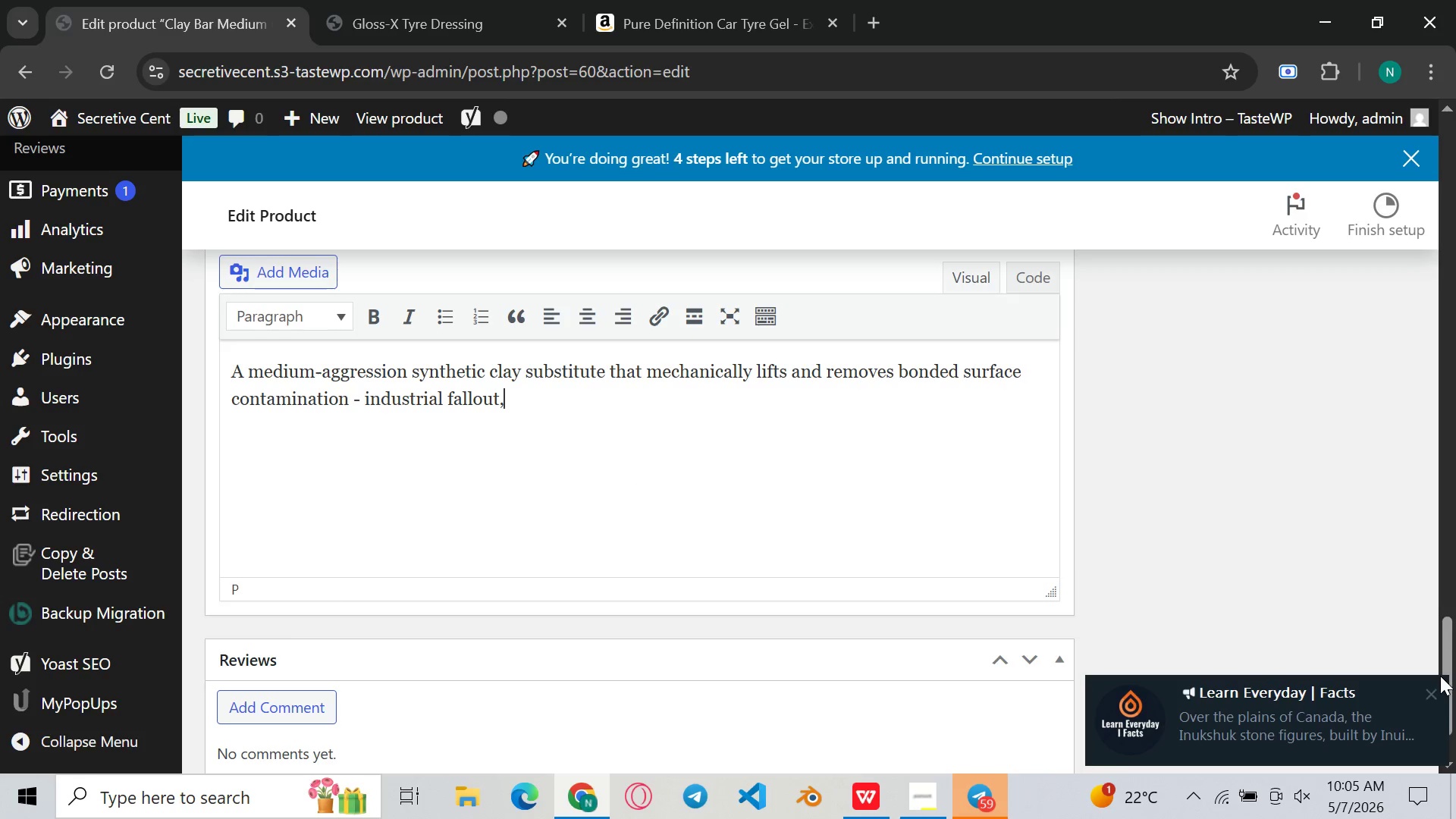 
left_click([1433, 689])
 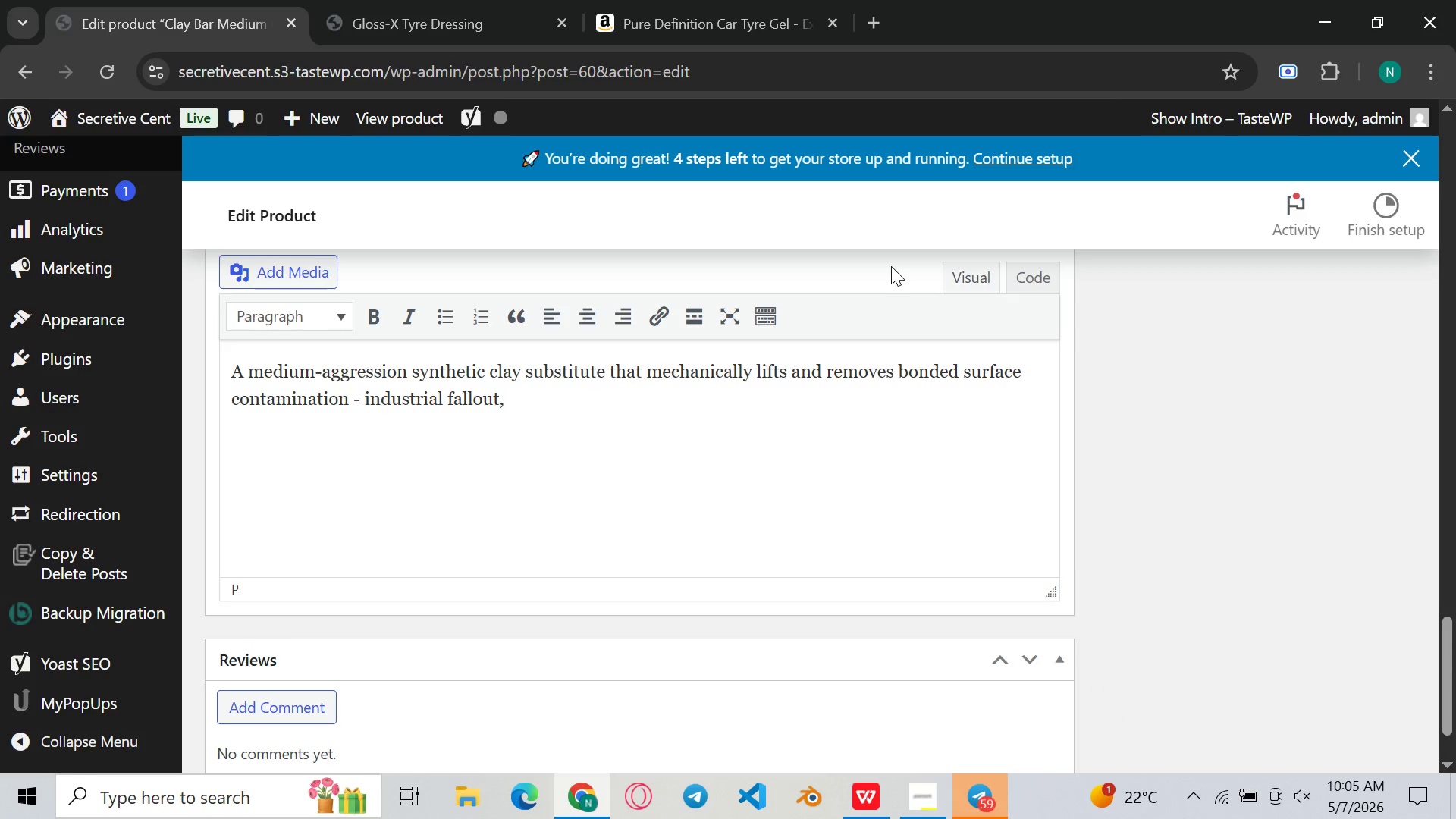 
type( tree sap, tar )
key(Backspace)
type(, over )
key(Backspace)
type(spray )
key(Backspace)
type(, and rail dust - from paint, f)
key(Backspace)
type(glass )
 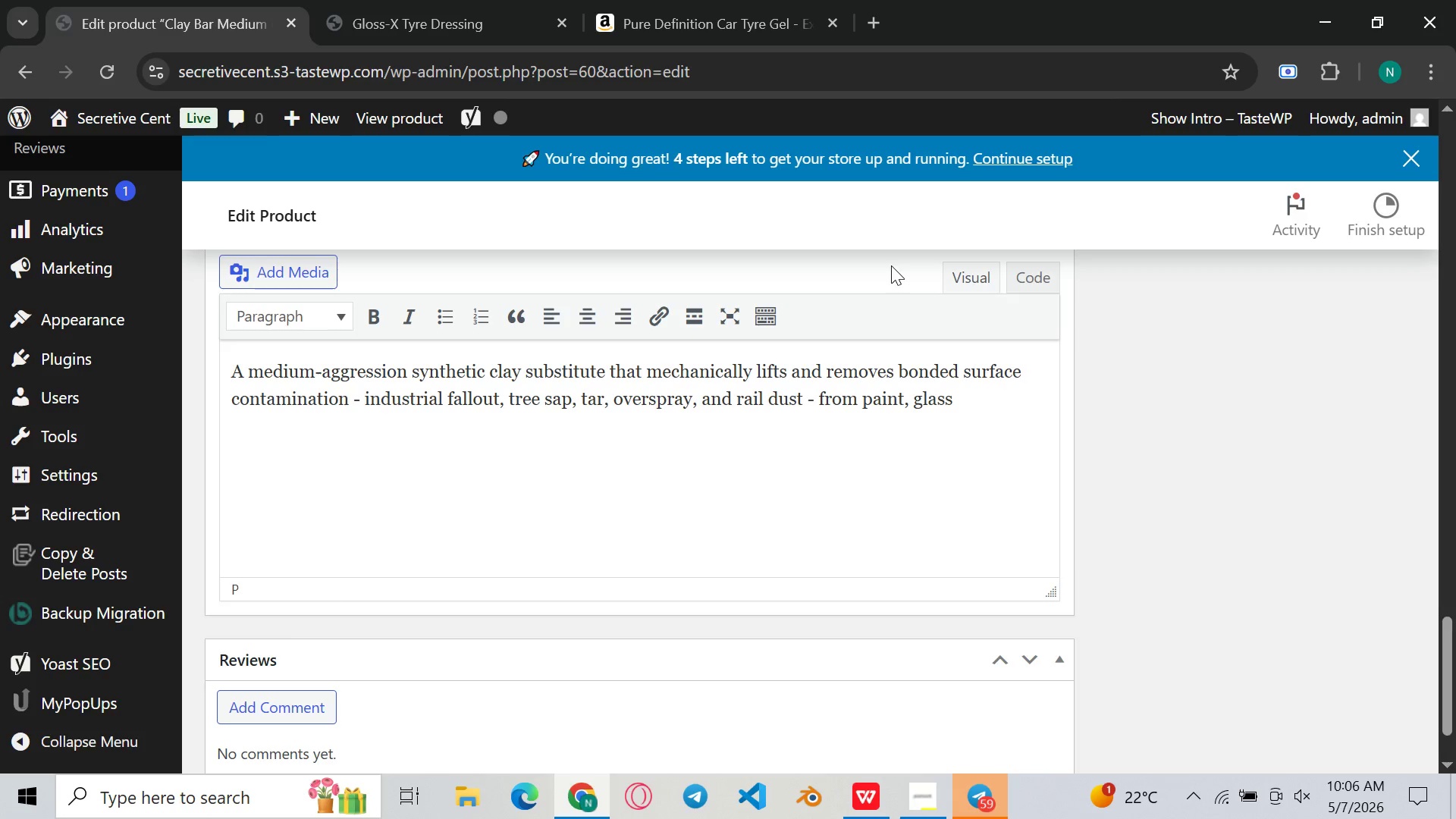 
key(Backspace)
type(, asnd chrome)
 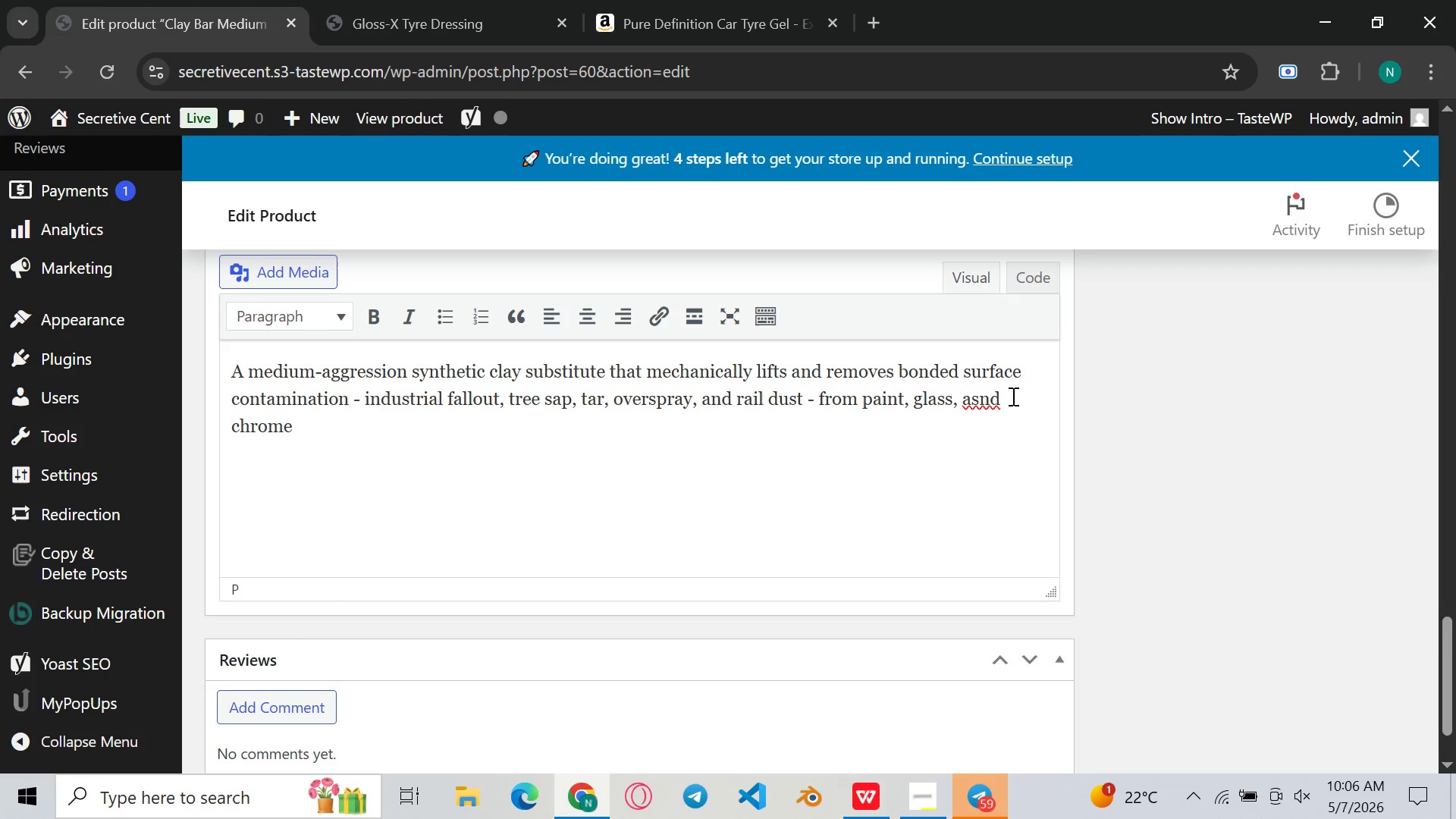 
left_click([986, 403])
 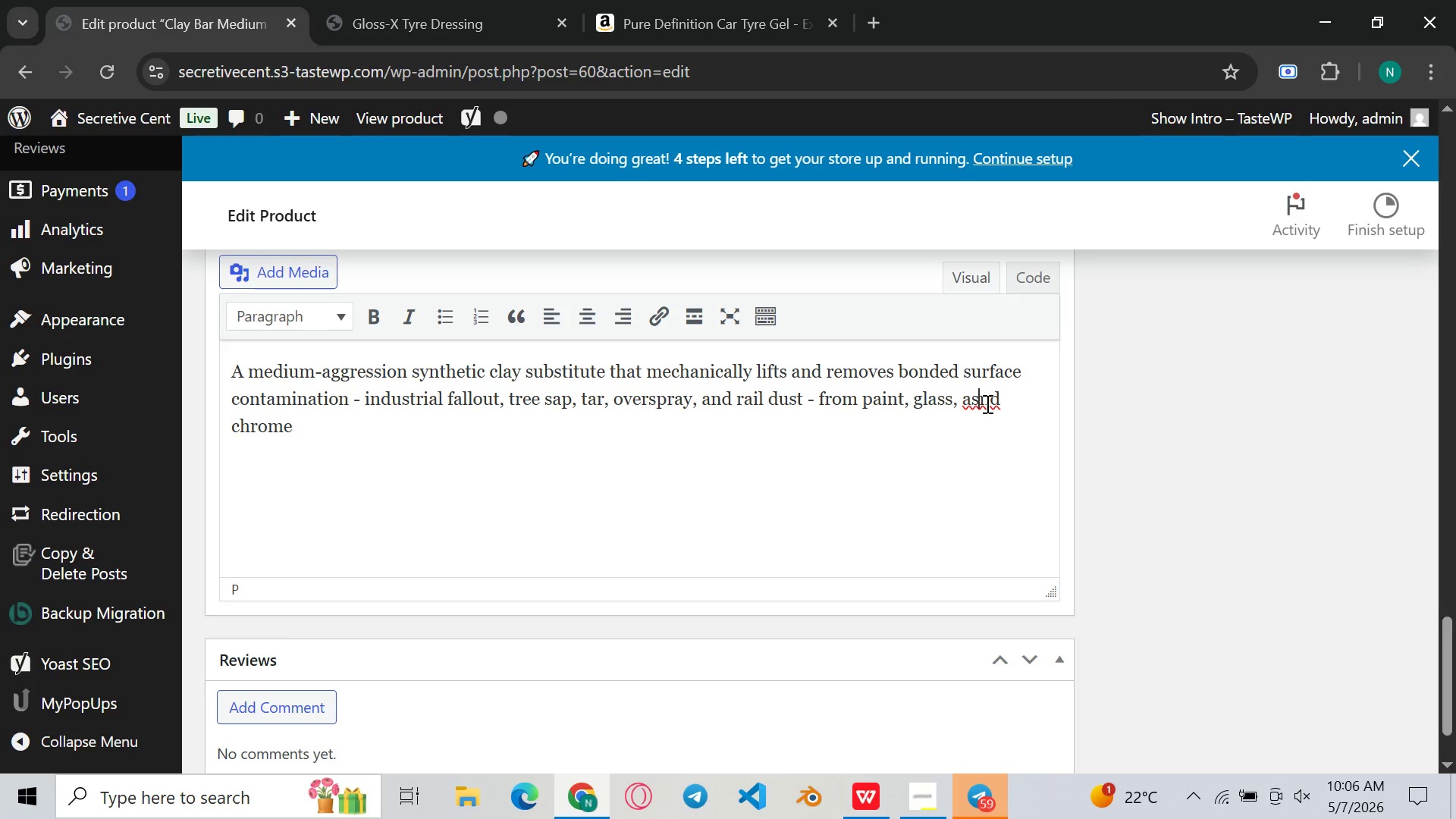 
key(ArrowLeft)
 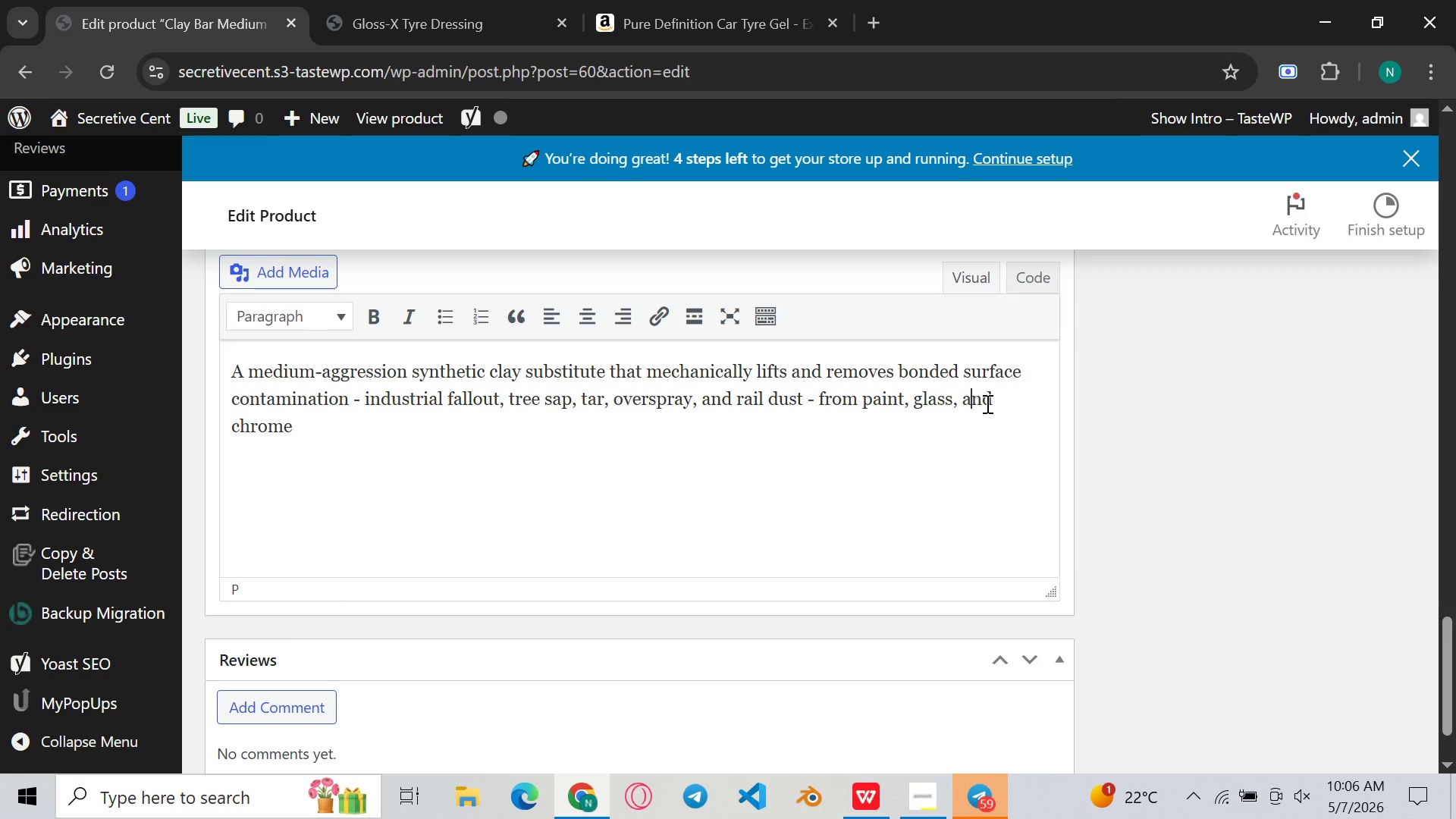 
key(Backspace)
 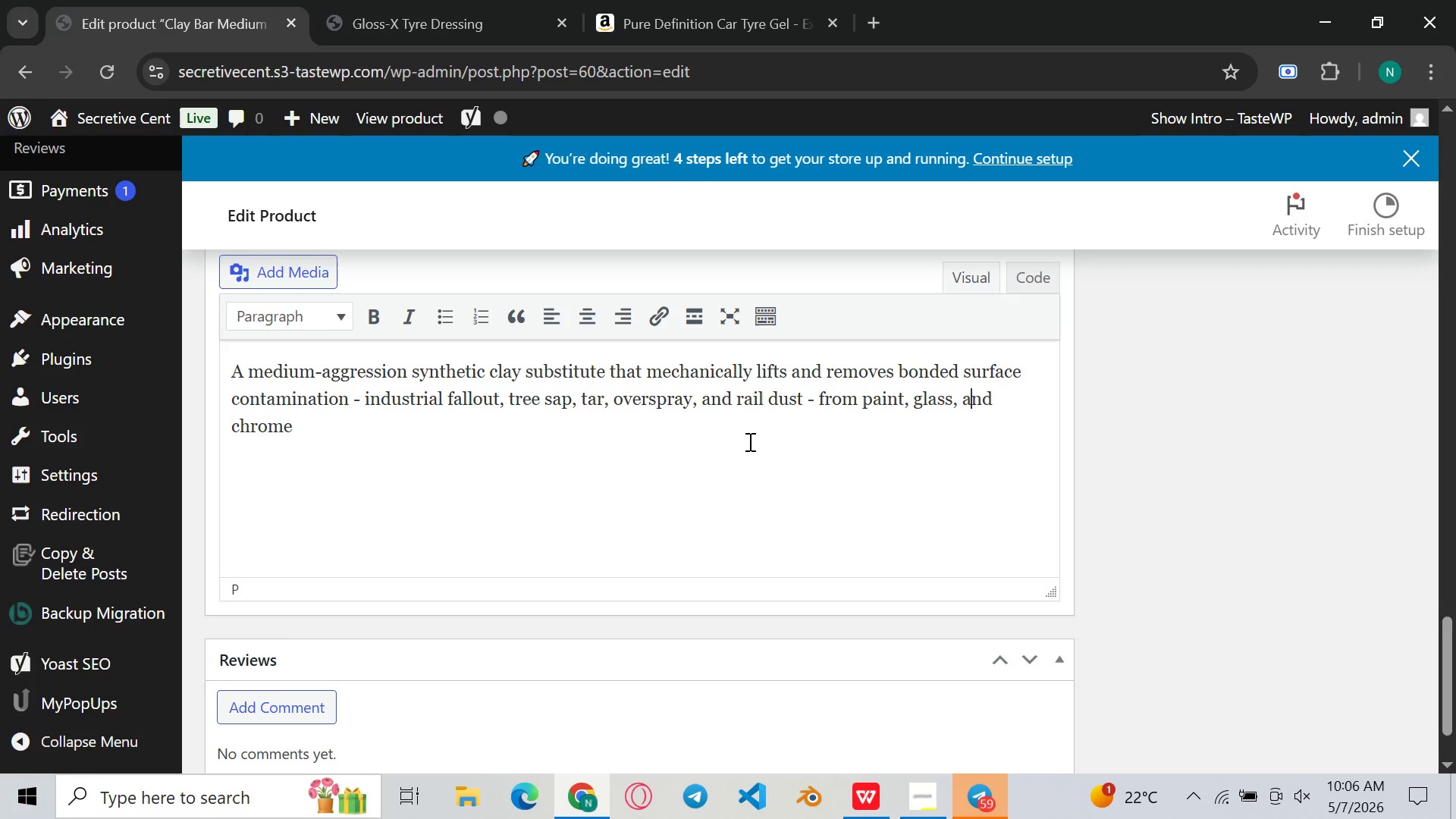 
left_click([748, 441])
 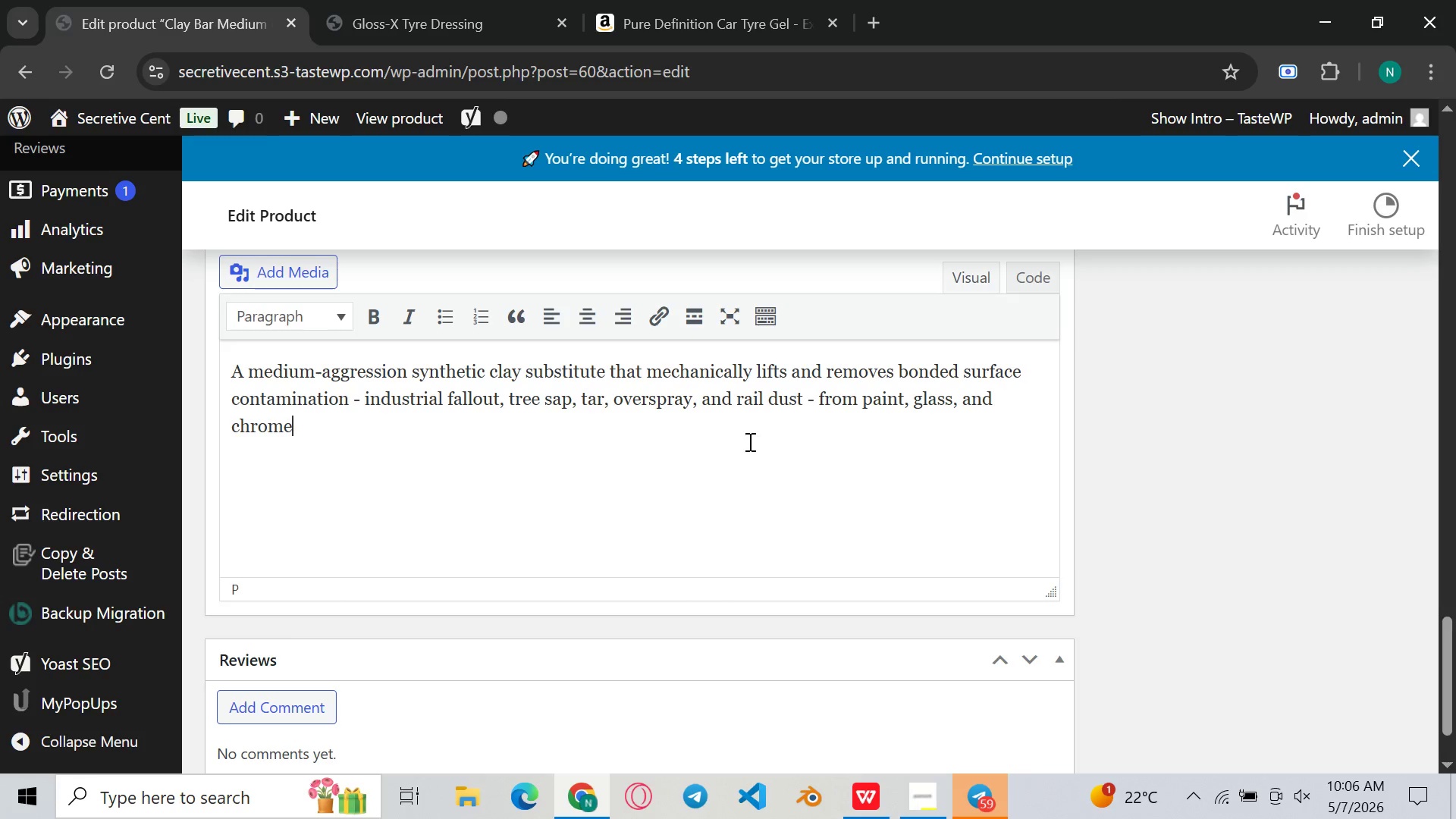 
type( with a speed and thoughness )
 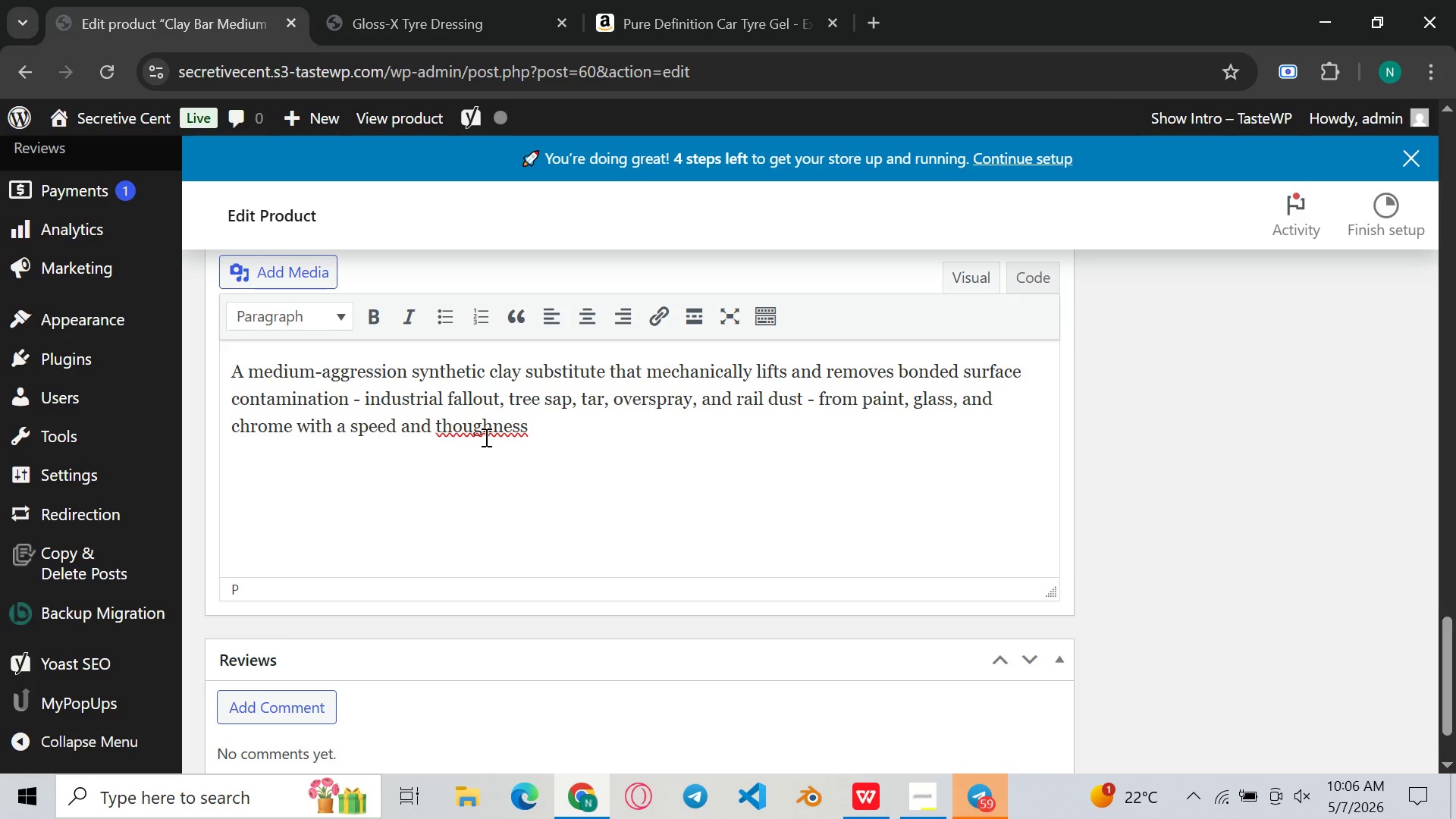 
wait(9.69)
 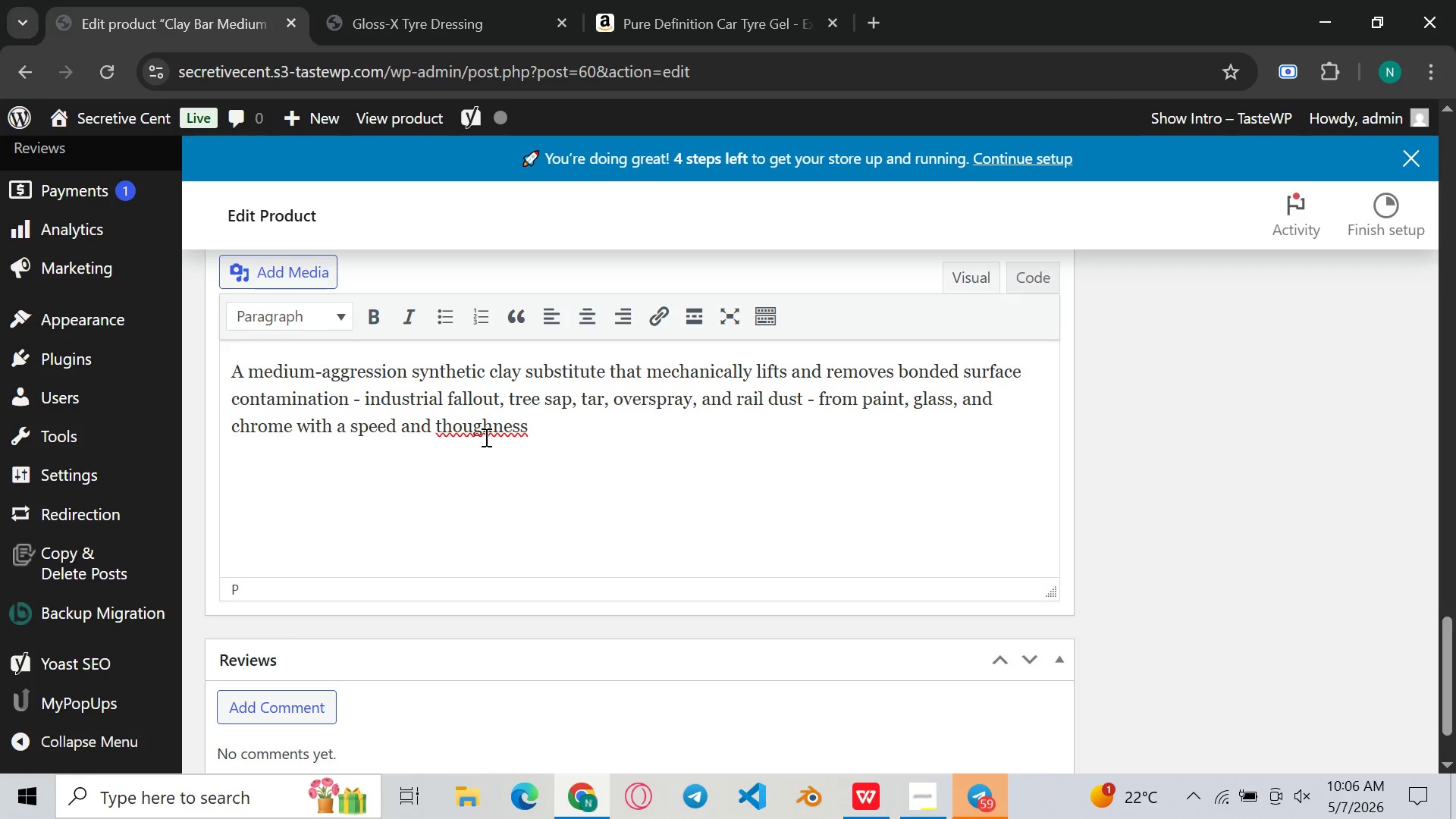 
left_click([466, 435])
 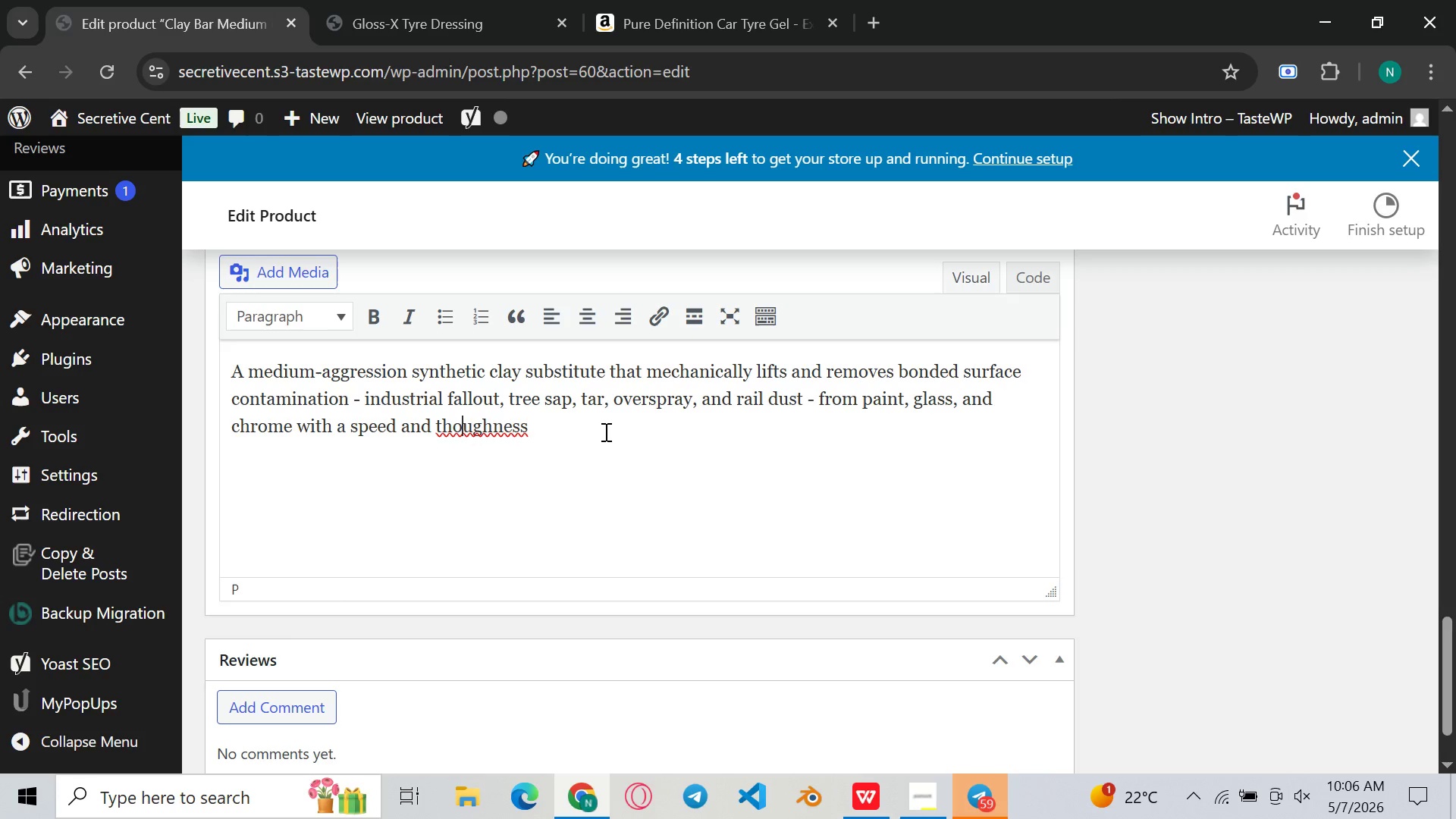 
type(ro)
 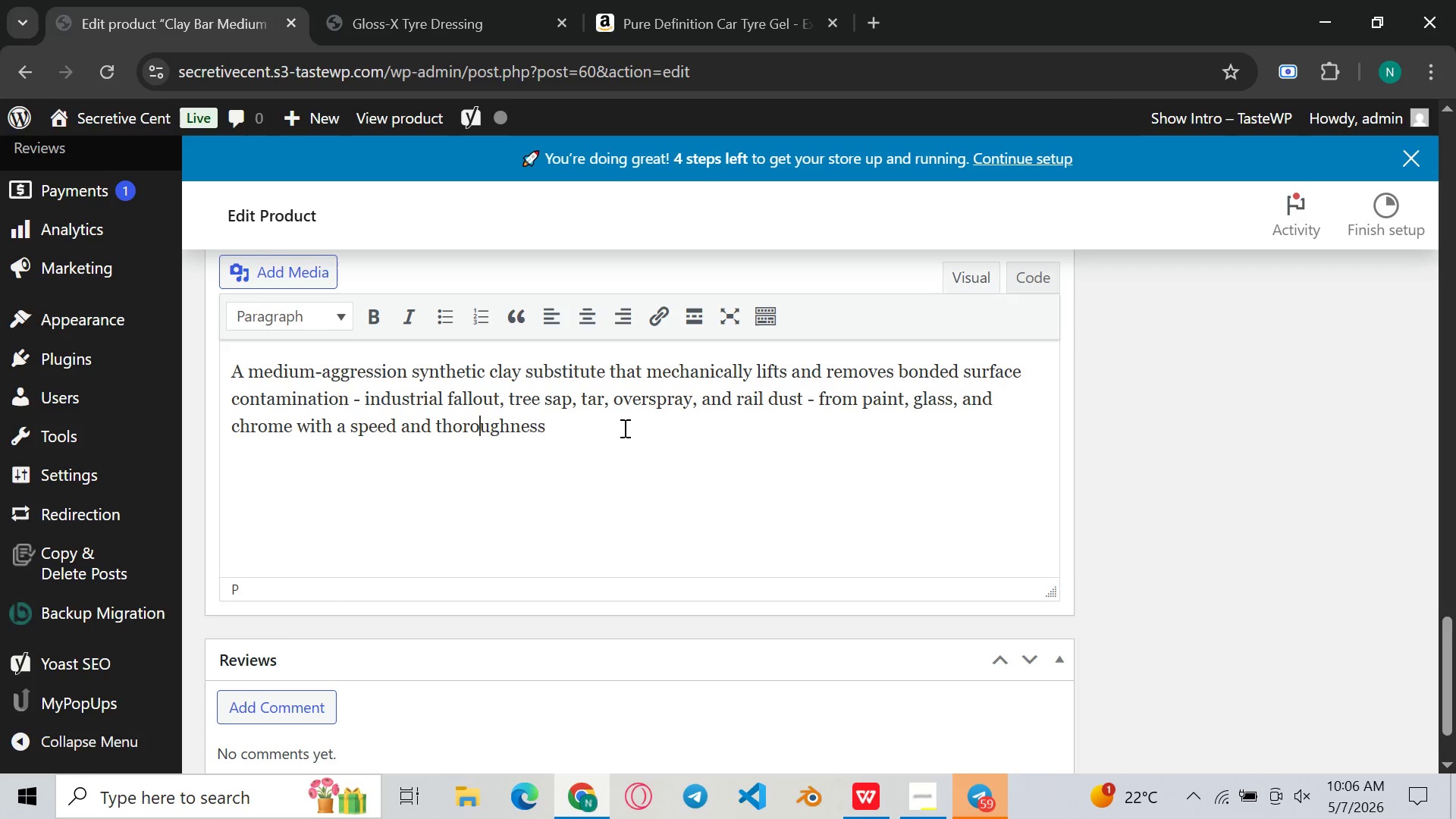 
left_click([605, 434])
 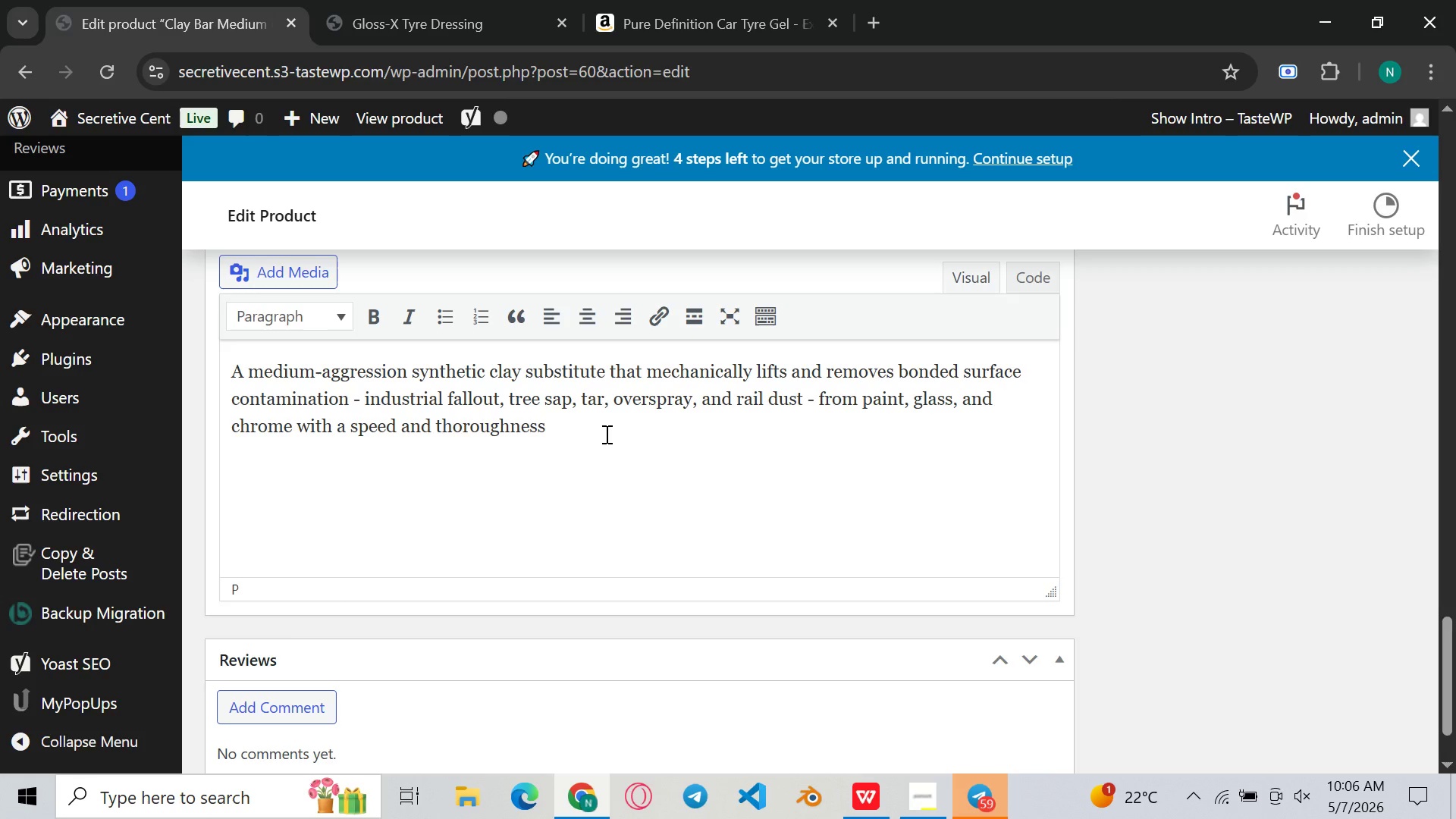 
type(that e)
key(Backspace)
type(washing )
 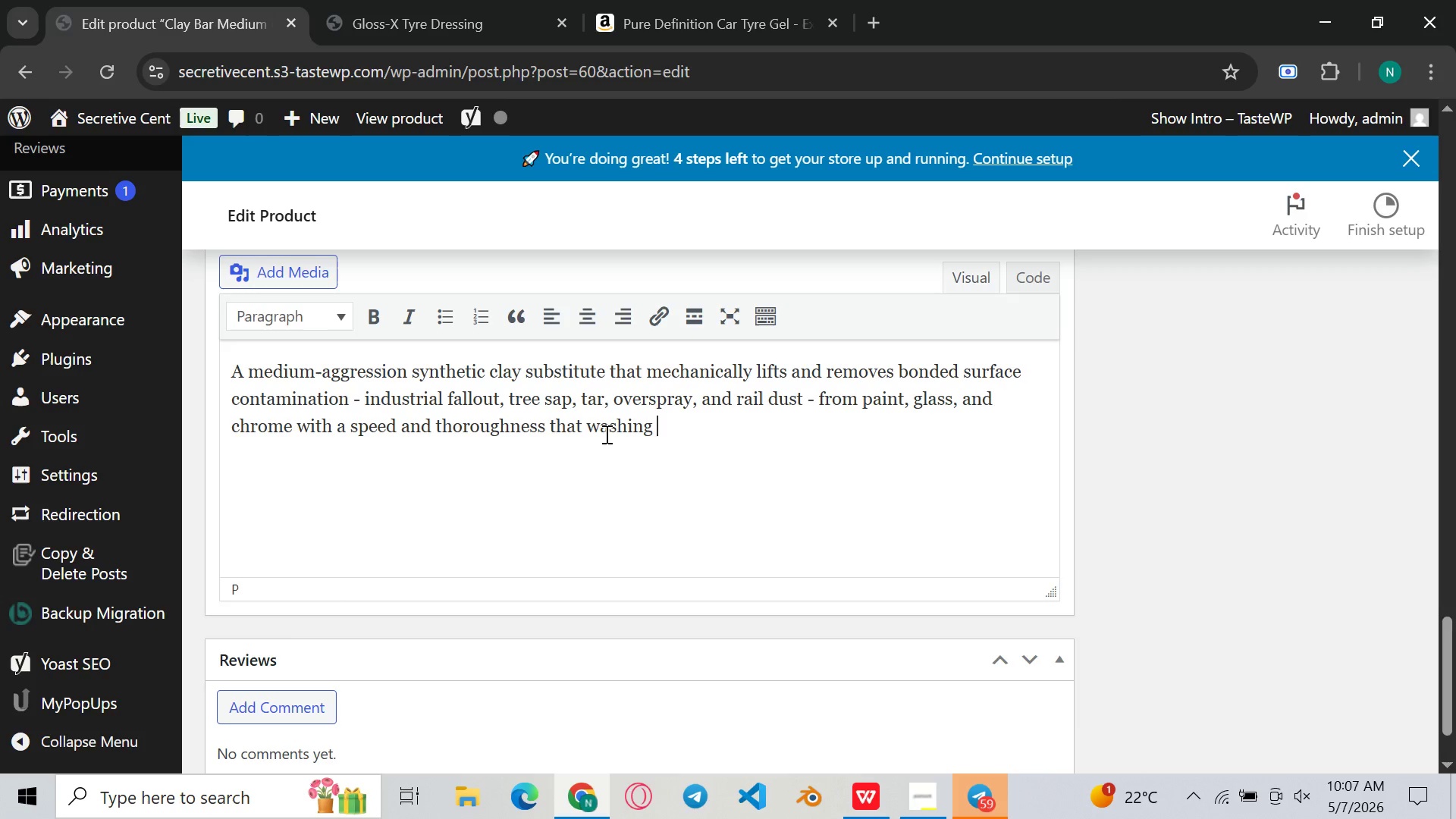 
wait(13.64)
 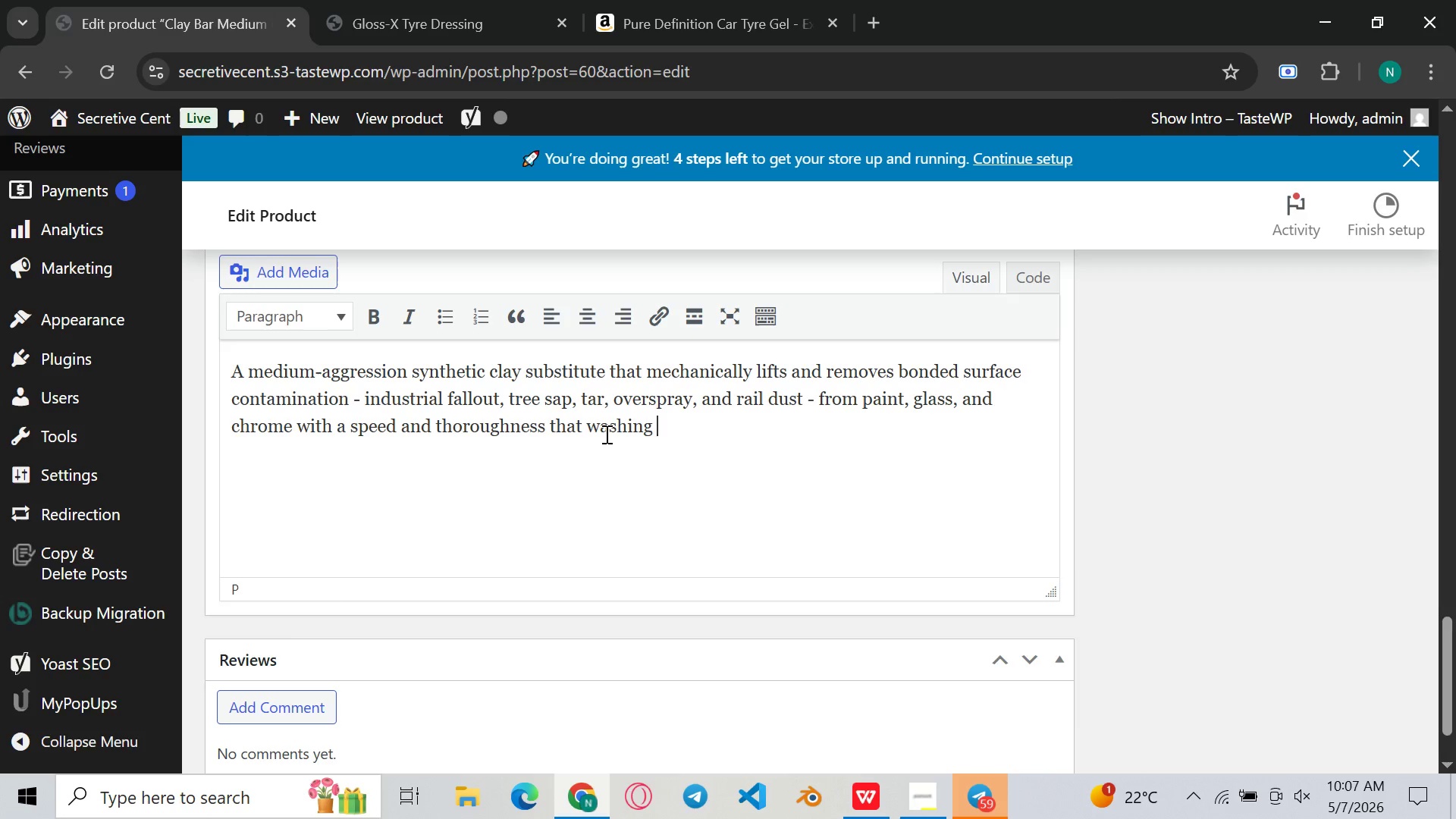 
type(alone cannot achieve )
 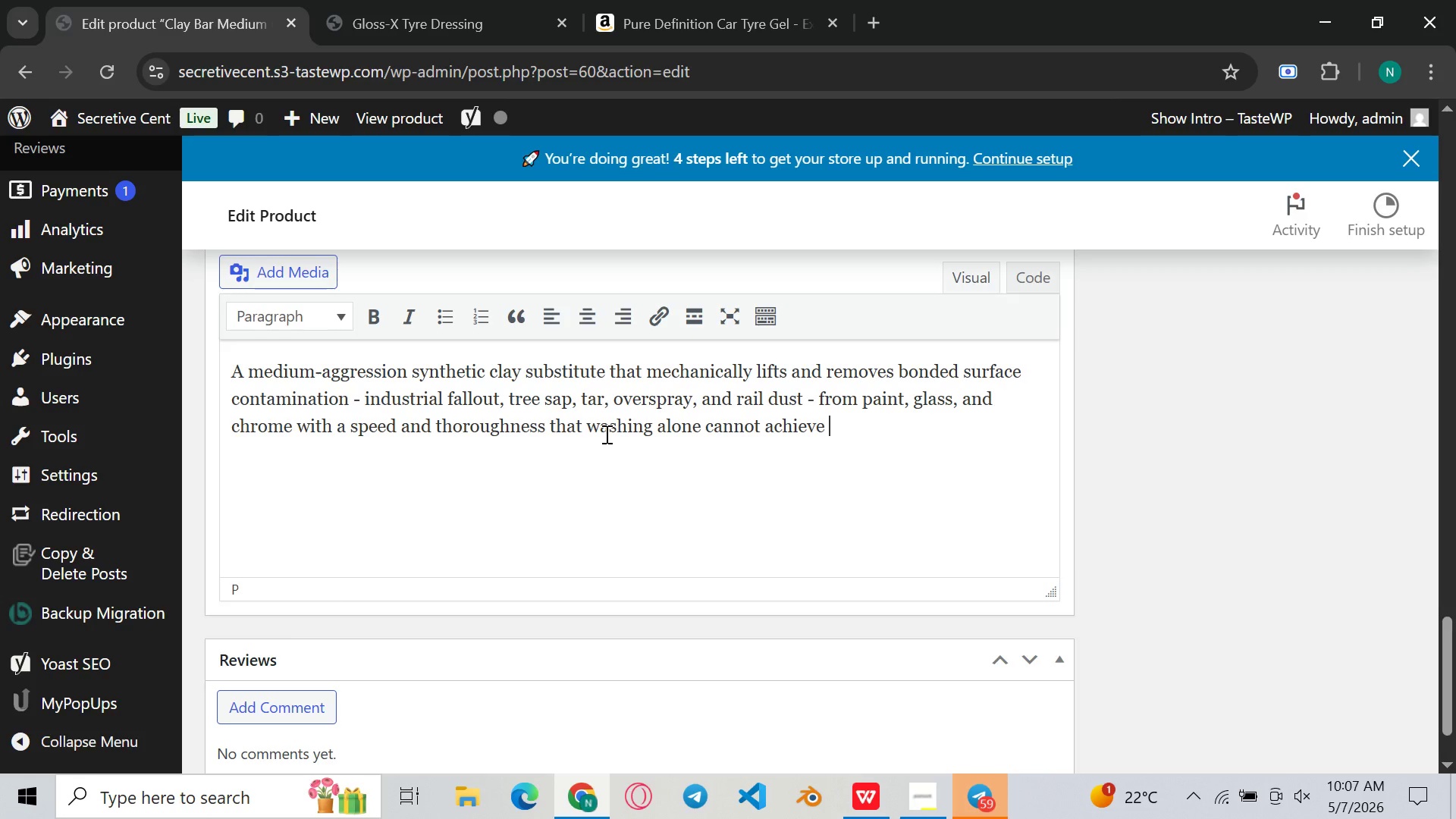 
wait(10.33)
 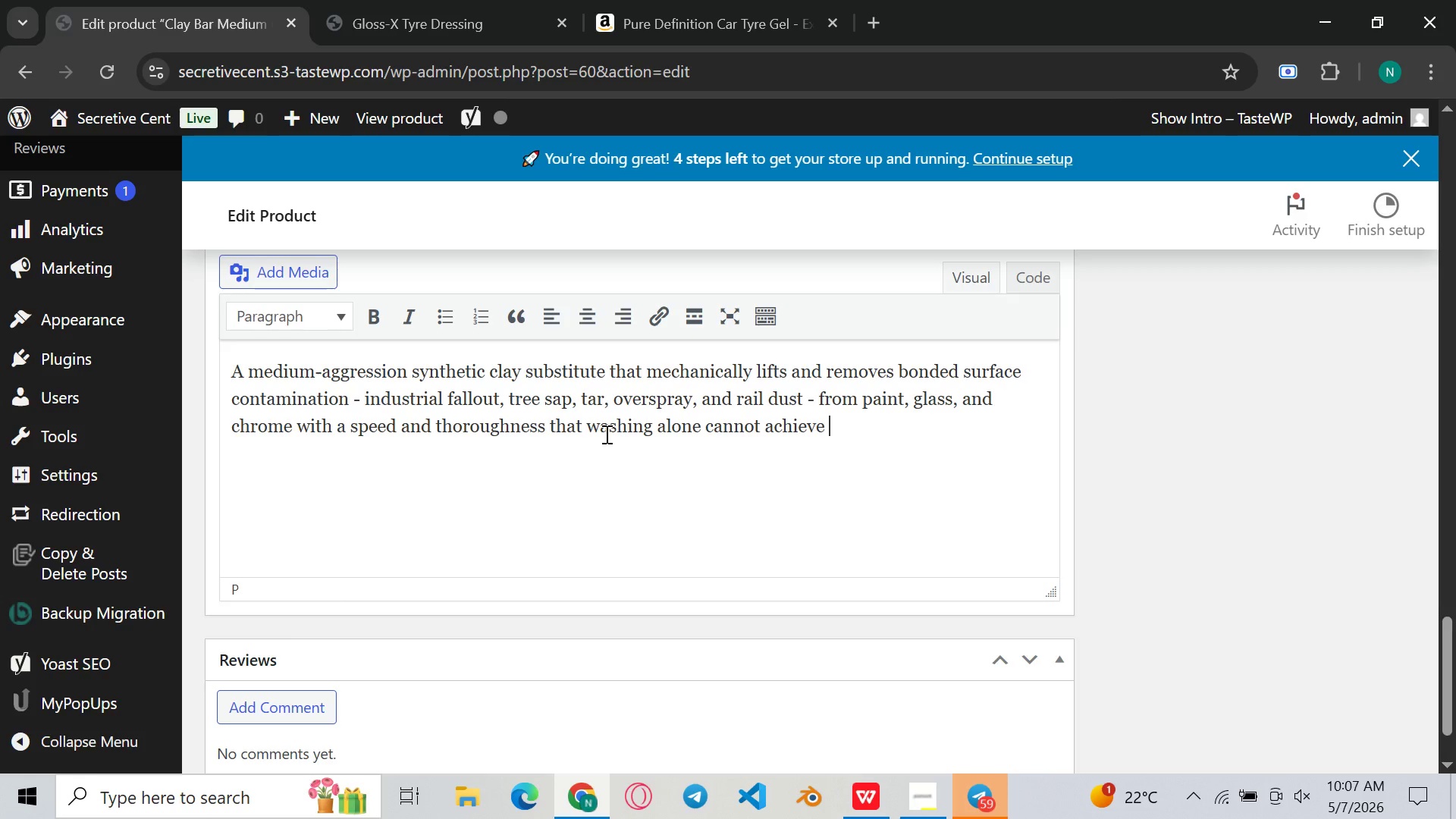 
type(. Syntr)
key(Backspace)
type(hetic cls)
 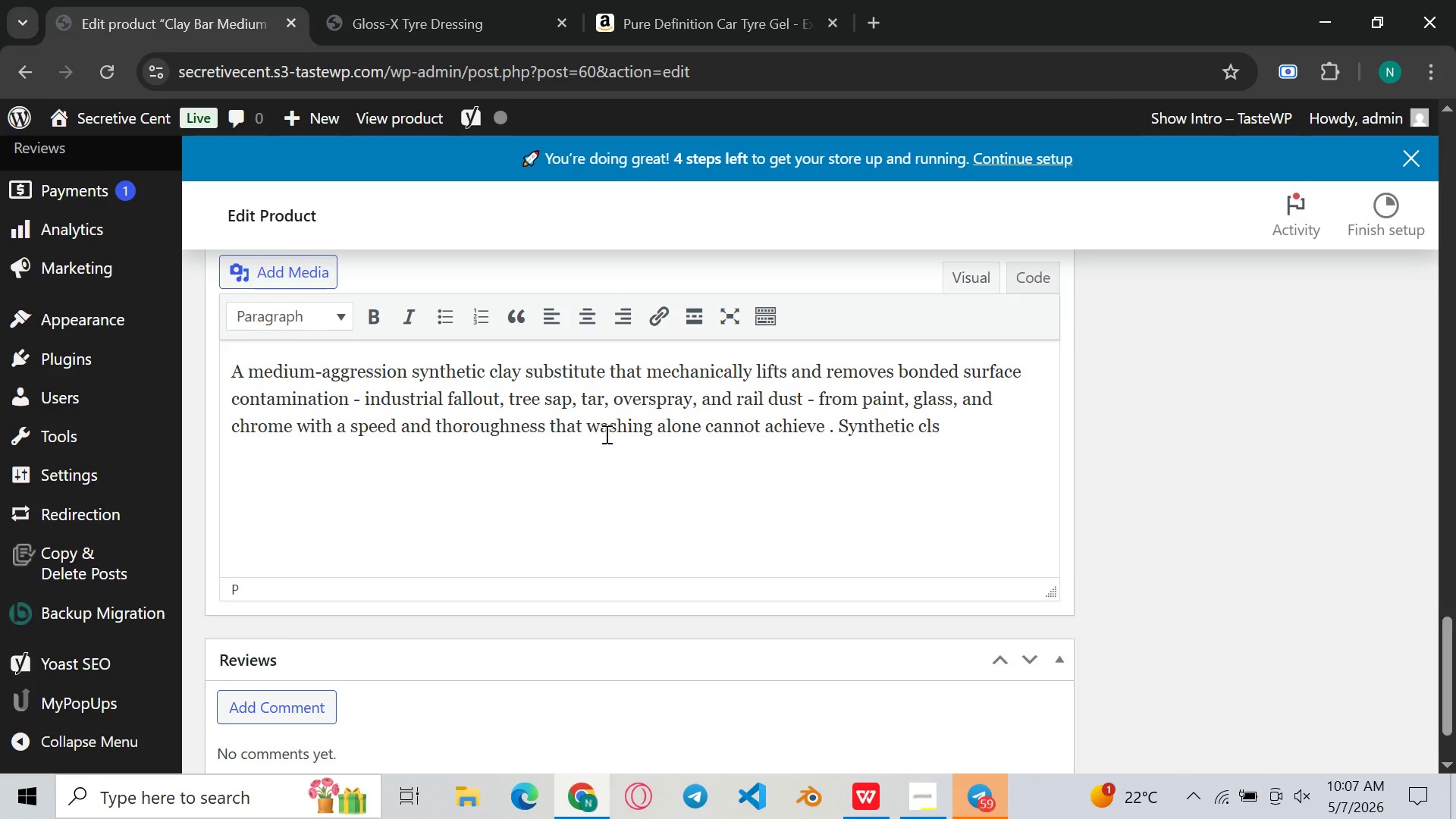 
key(Backspace)
type(ay outlasts )
 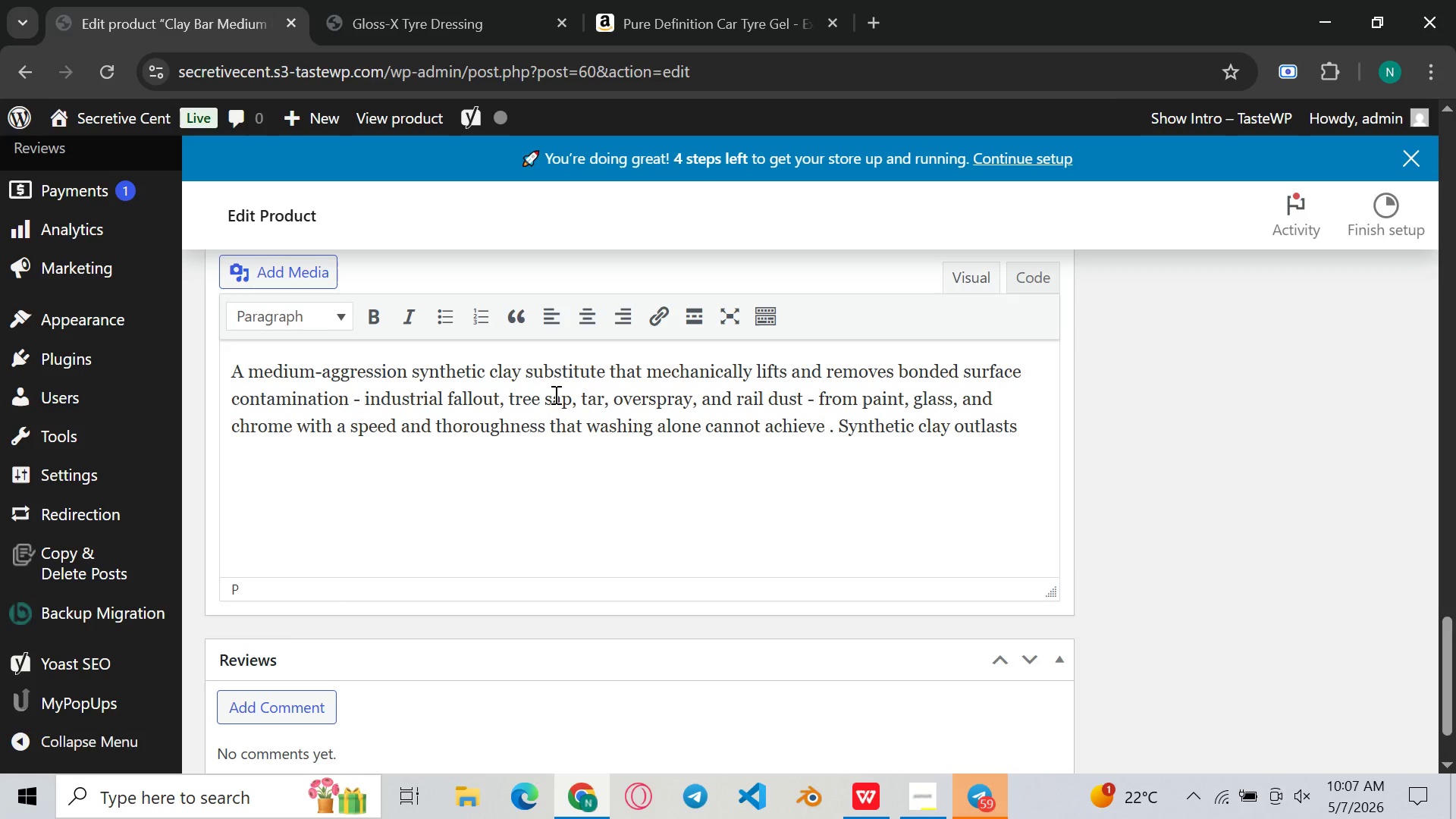 
type(trss)
key(Backspace)
key(Backspace)
type(aditional)
 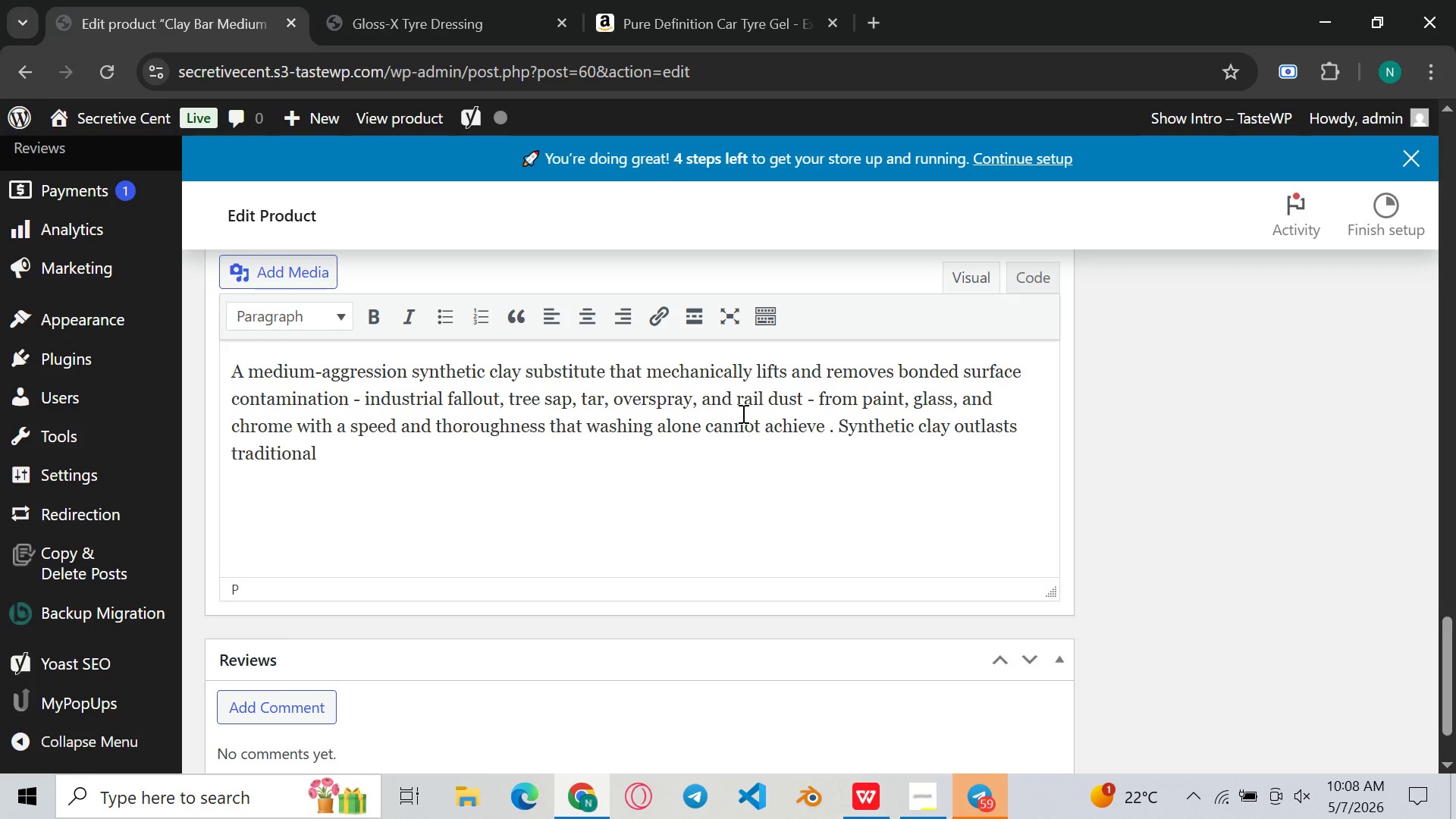 
wait(6.39)
 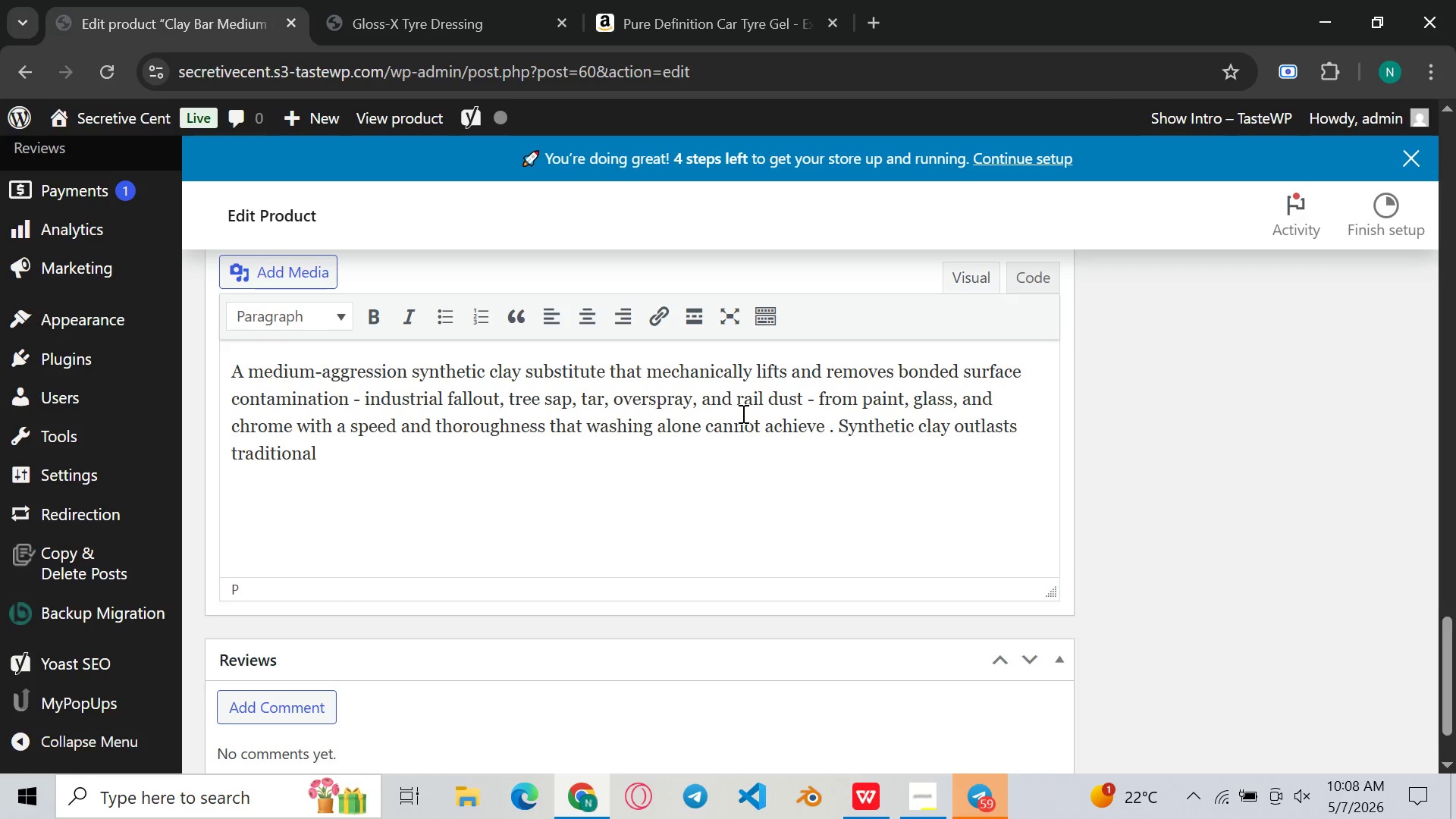 
type( naturfal )
key(Backspace)
key(Backspace)
key(Backspace)
key(Backspace)
type(al clay by )
 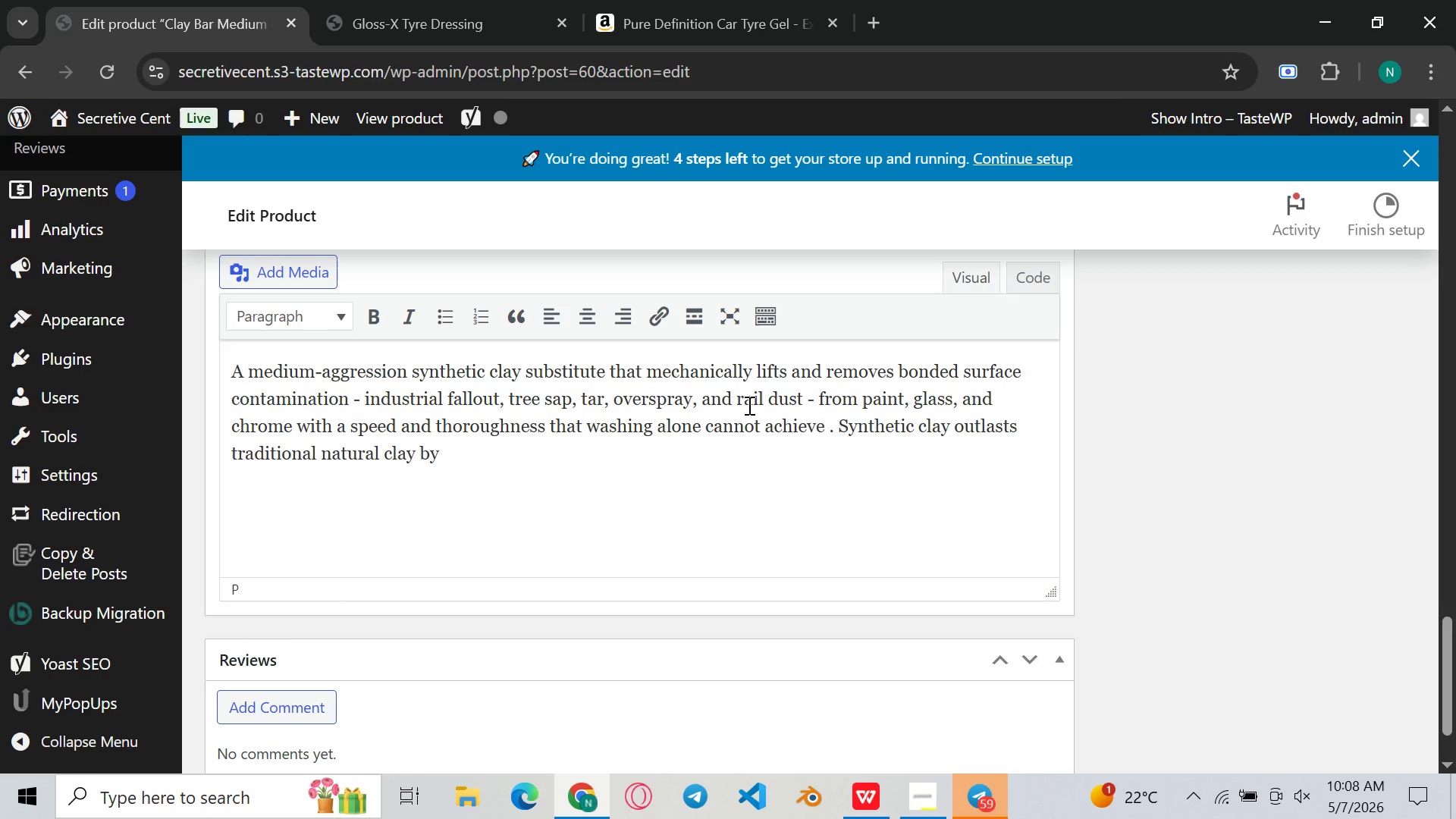 
type(3-4X)
key(Backspace)
type(x and does not fall apart when dropped on the ground - critical for mobile opera)
 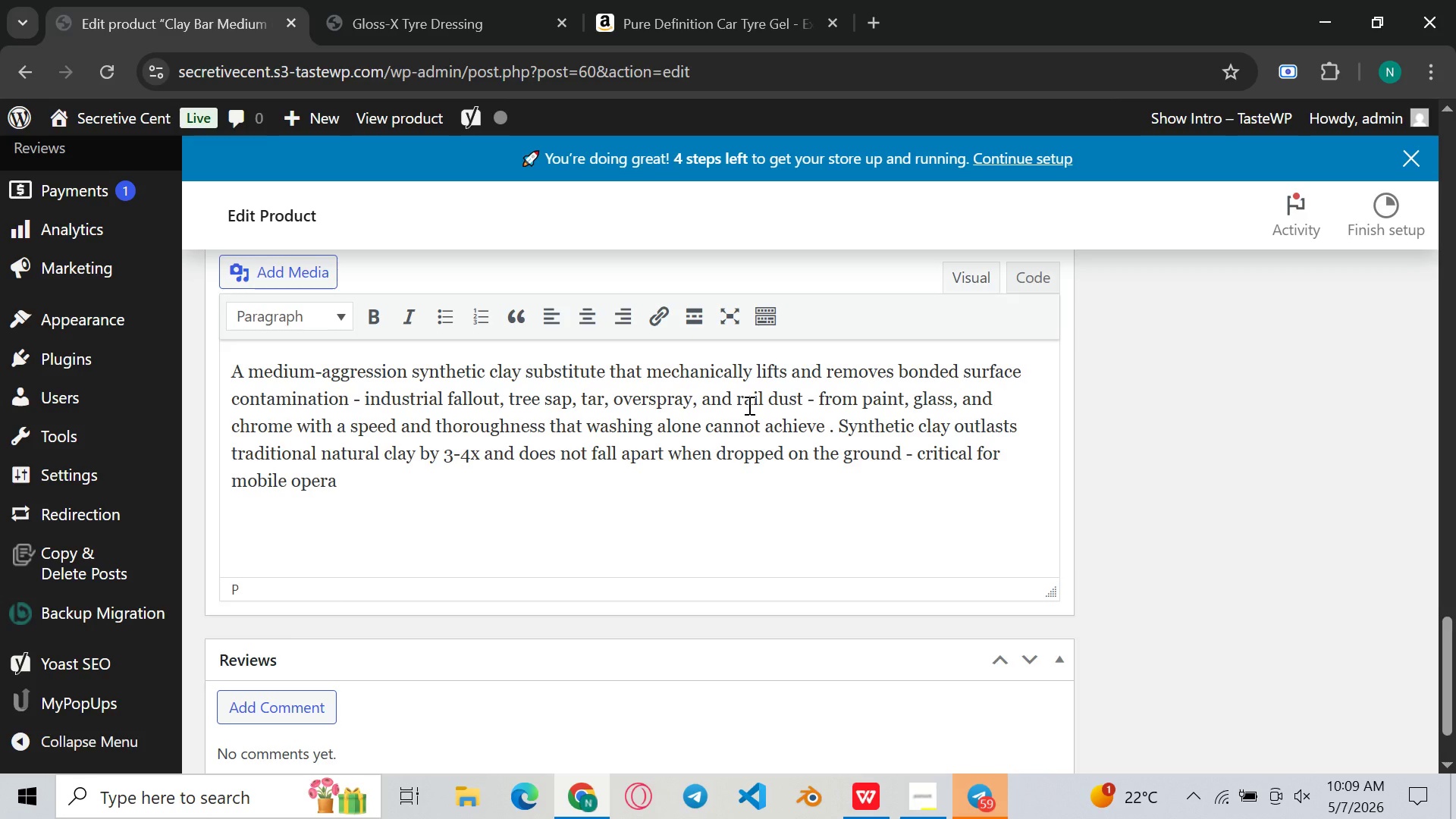 
type(tors working )
 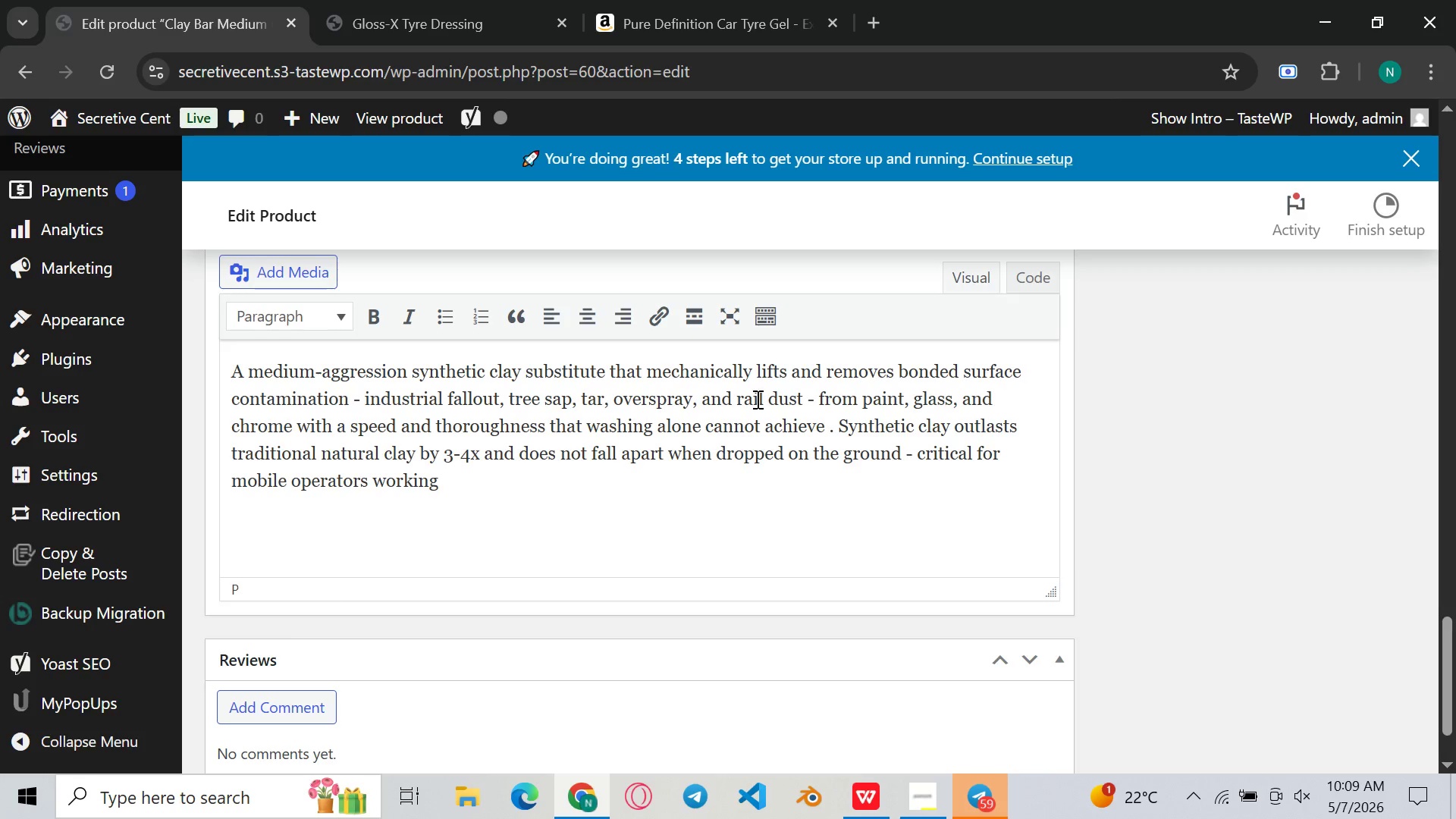 
type(on )
key(Backspace)
type(-site )
 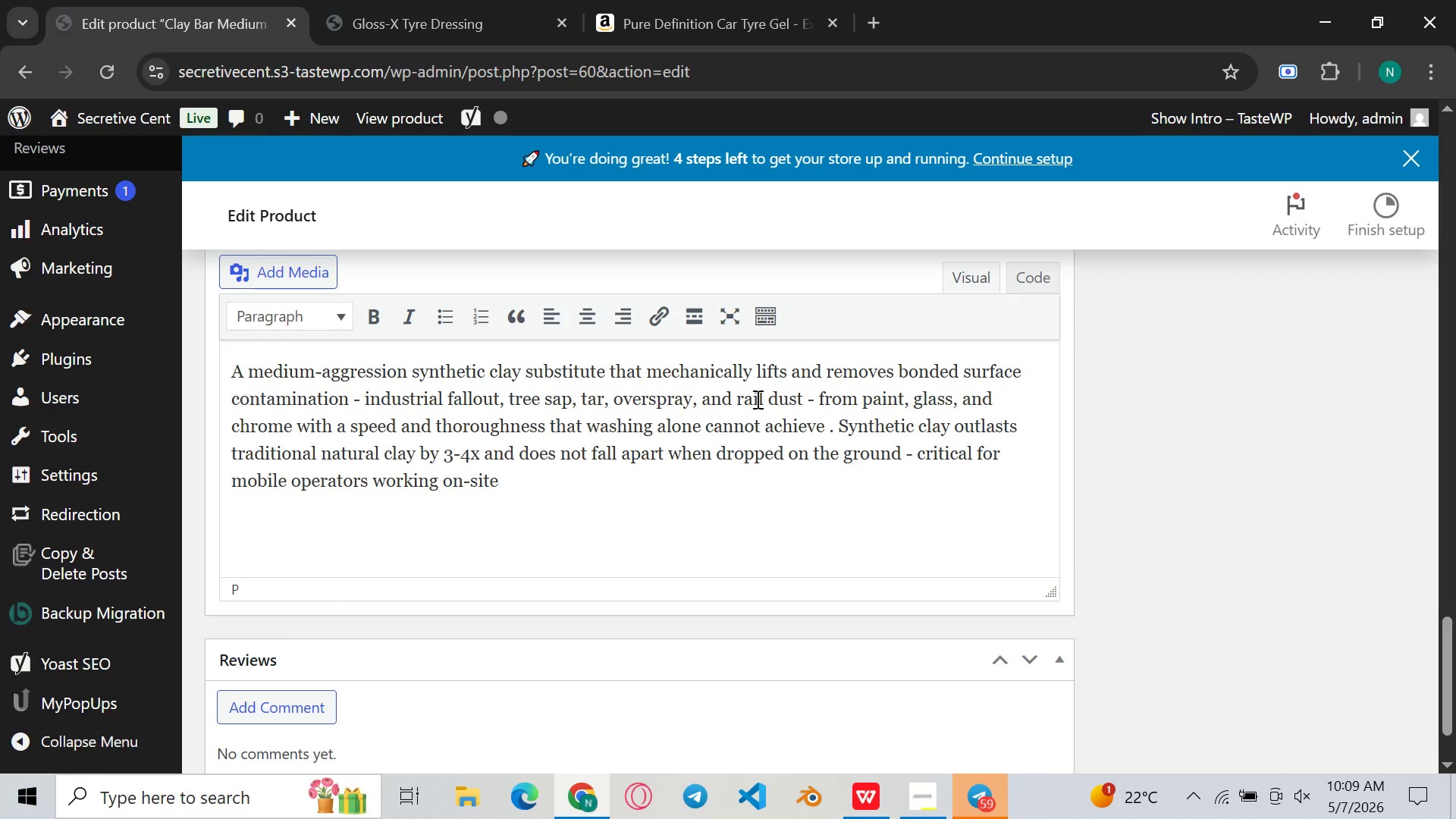 
wait(10.02)
 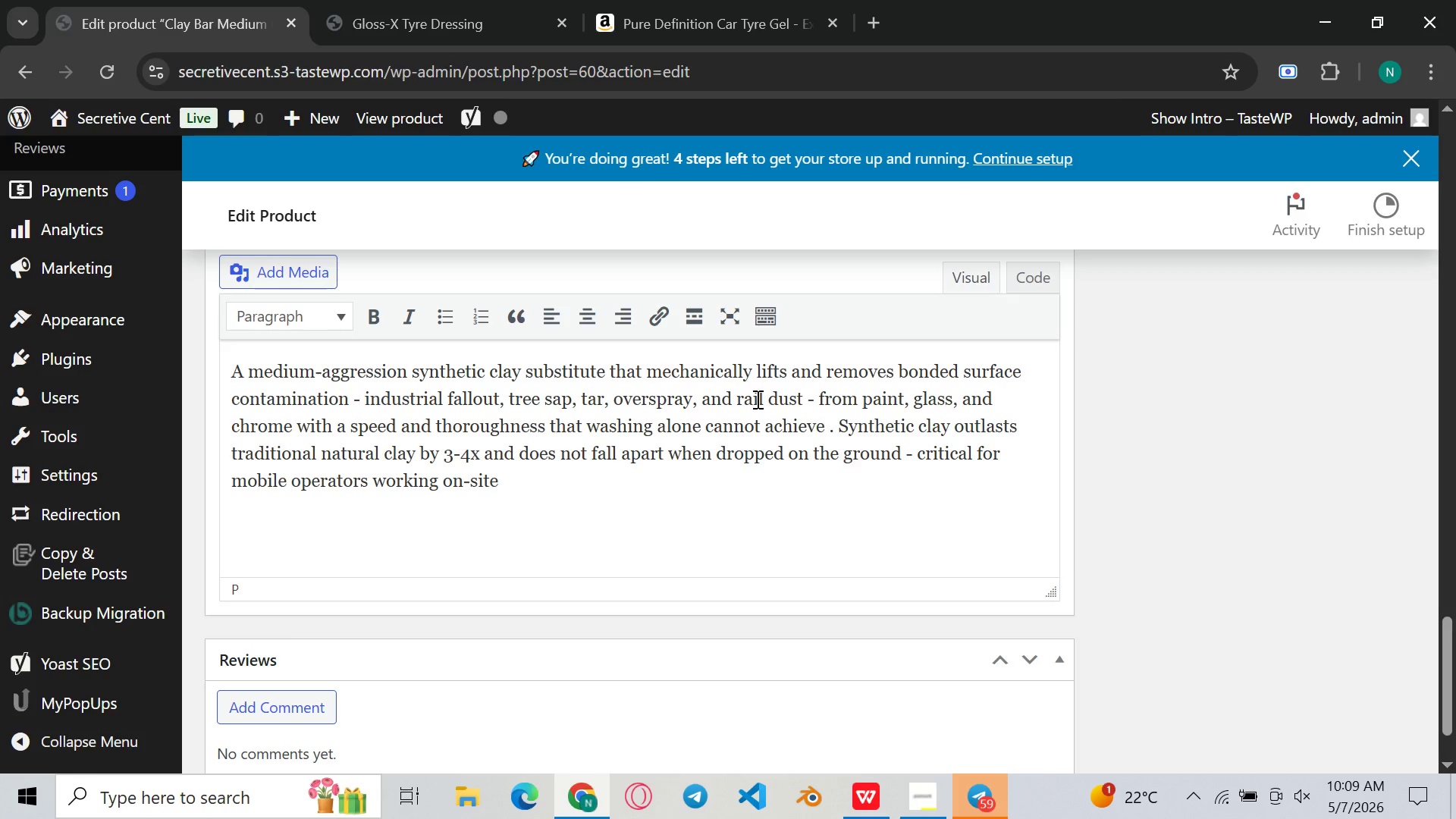 
type(without a clean work surface )
key(Backspace)
type(. Always use with a compatible clay lubricant marring on softer paints)
 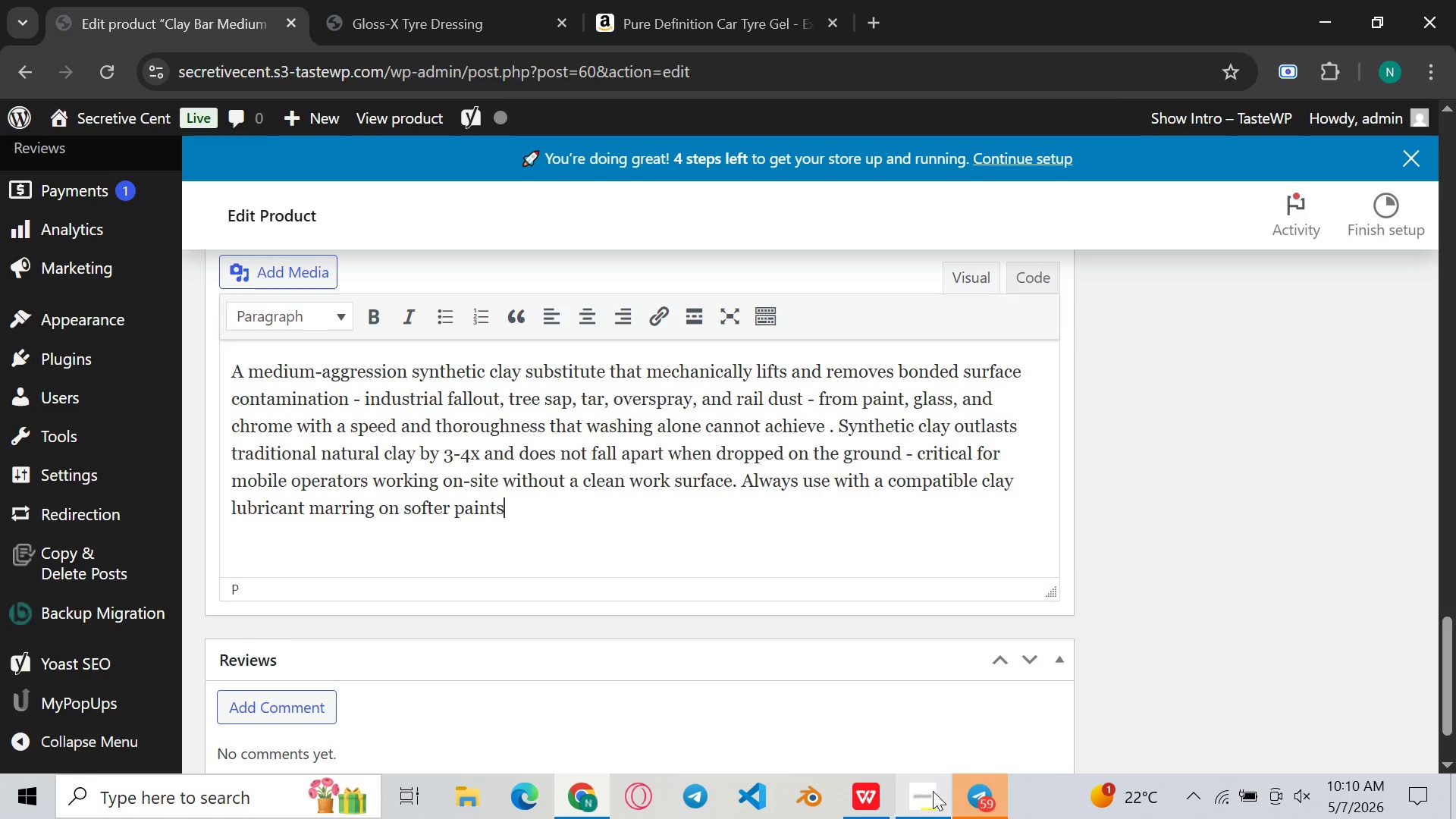 
left_click([933, 791])